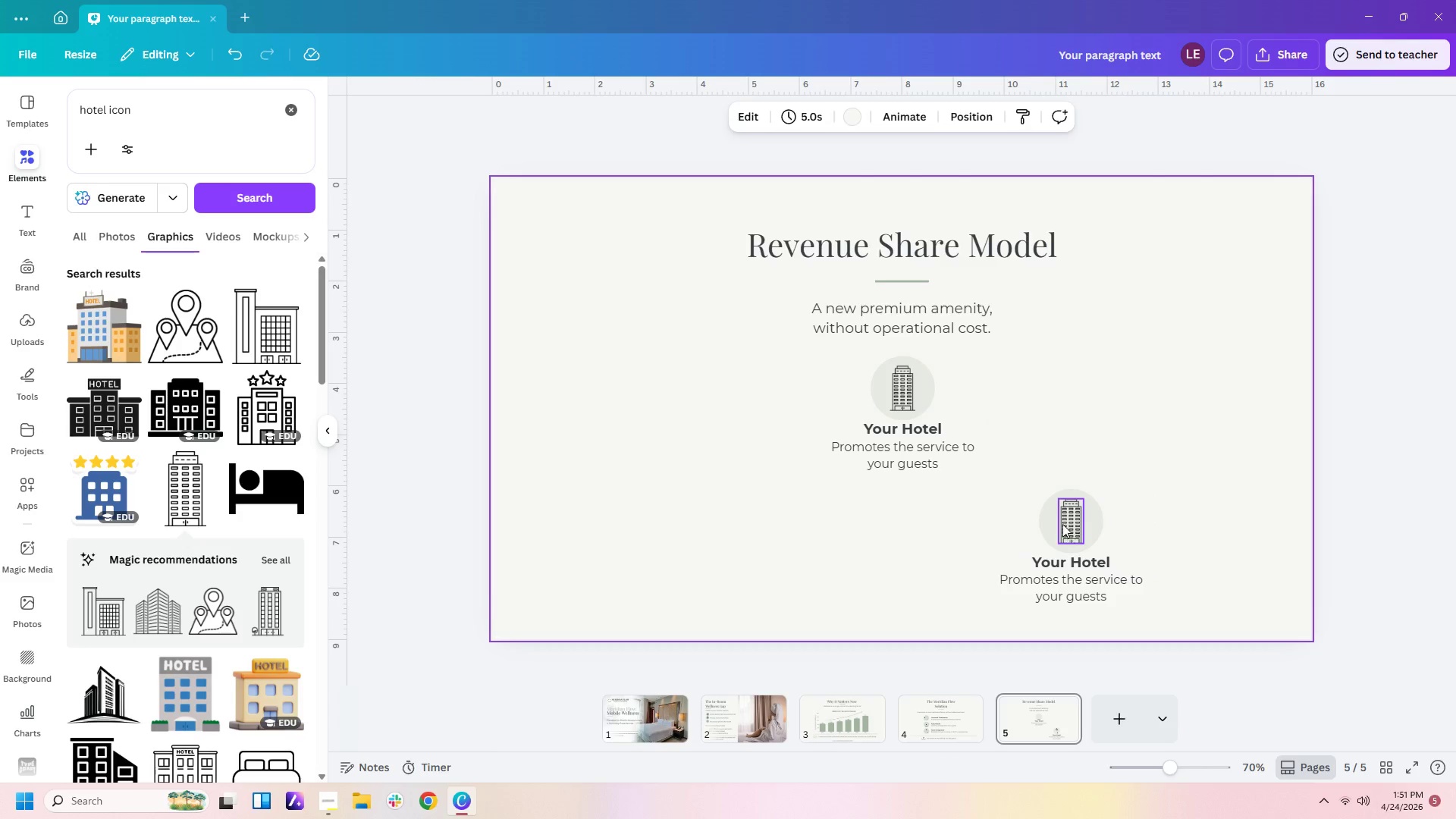 
left_click([1062, 524])
 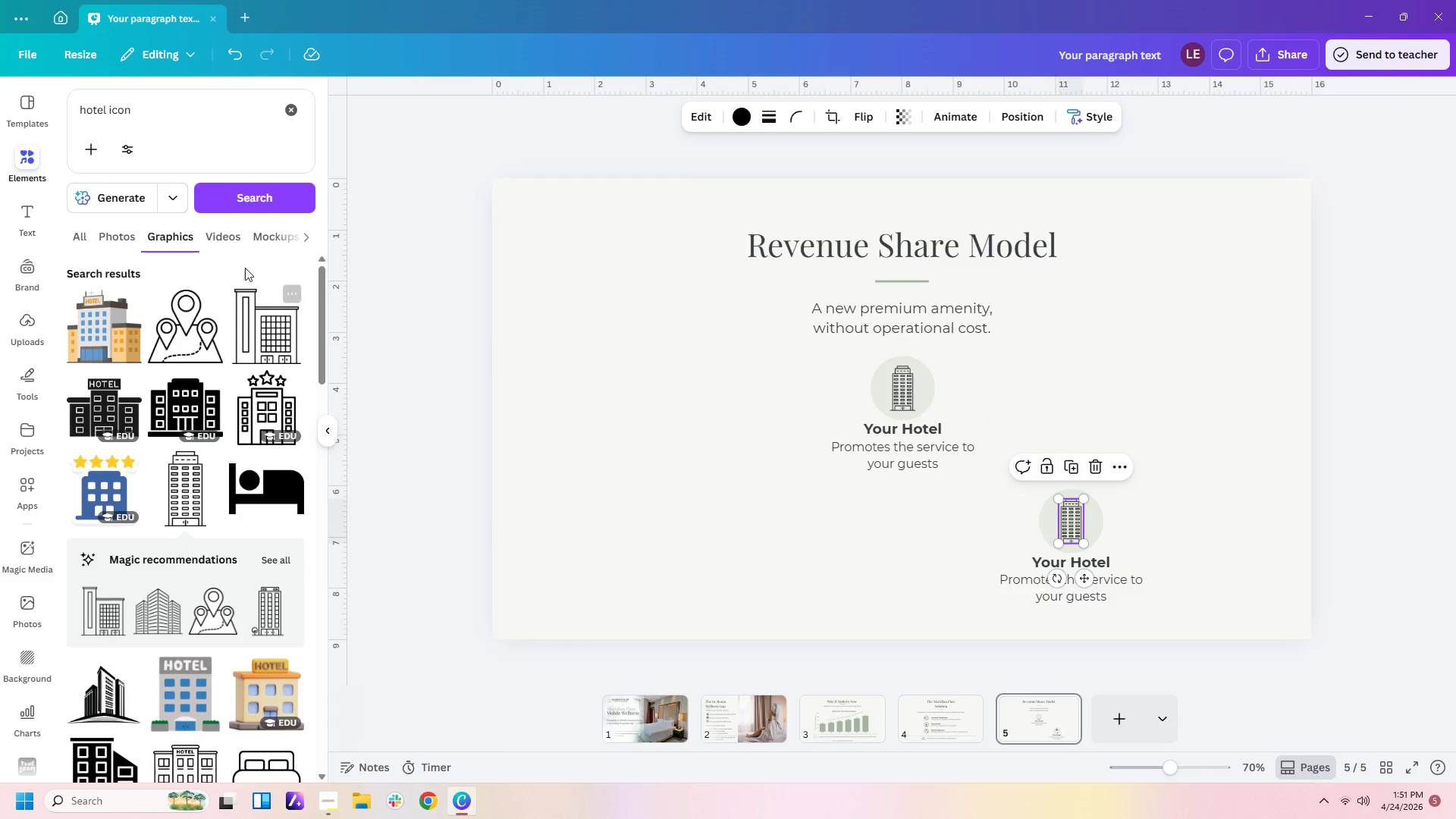 
left_click_drag(start_coordinate=[145, 127], to_coordinate=[0, 100])
 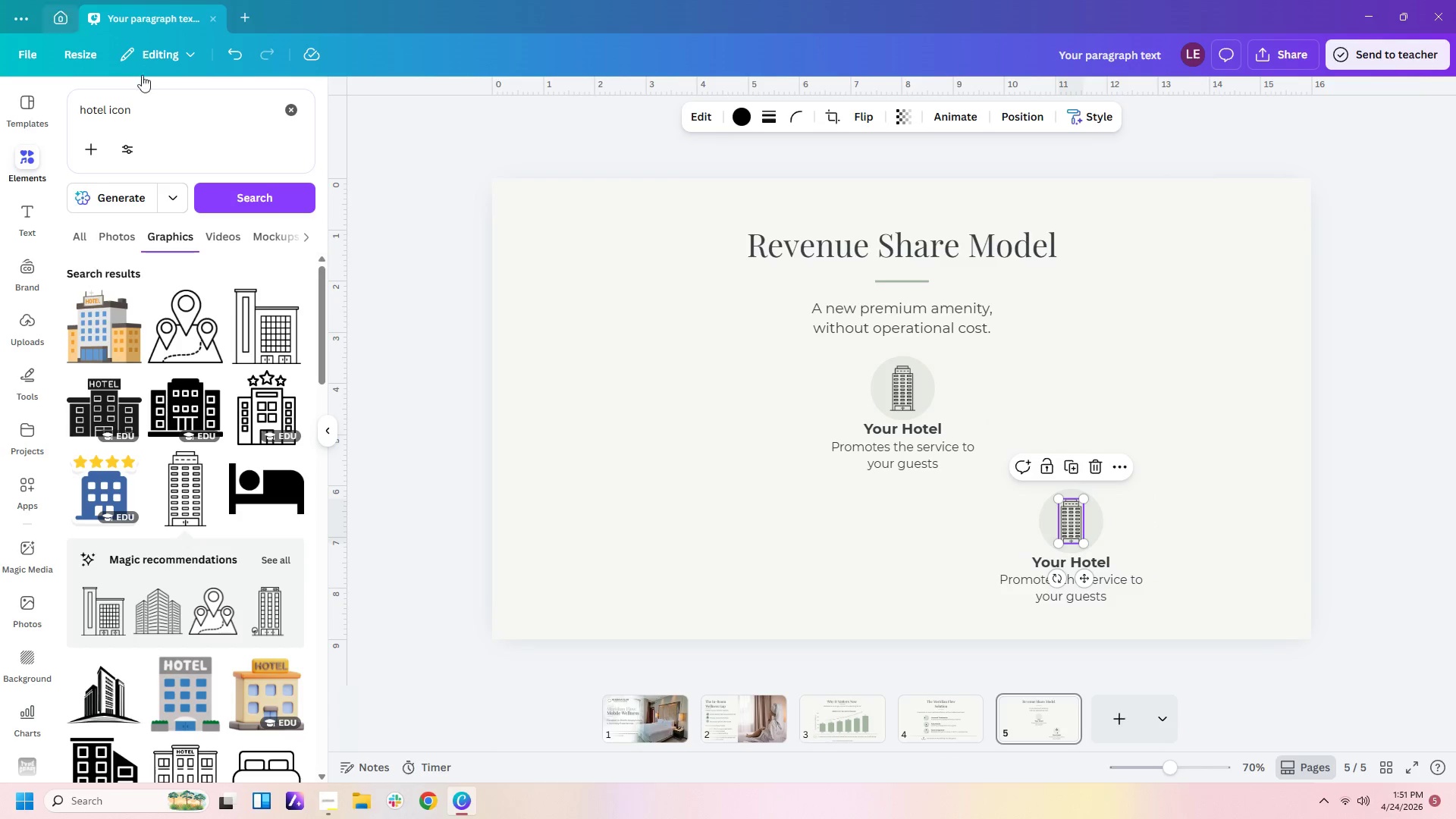 
left_click([140, 111])
 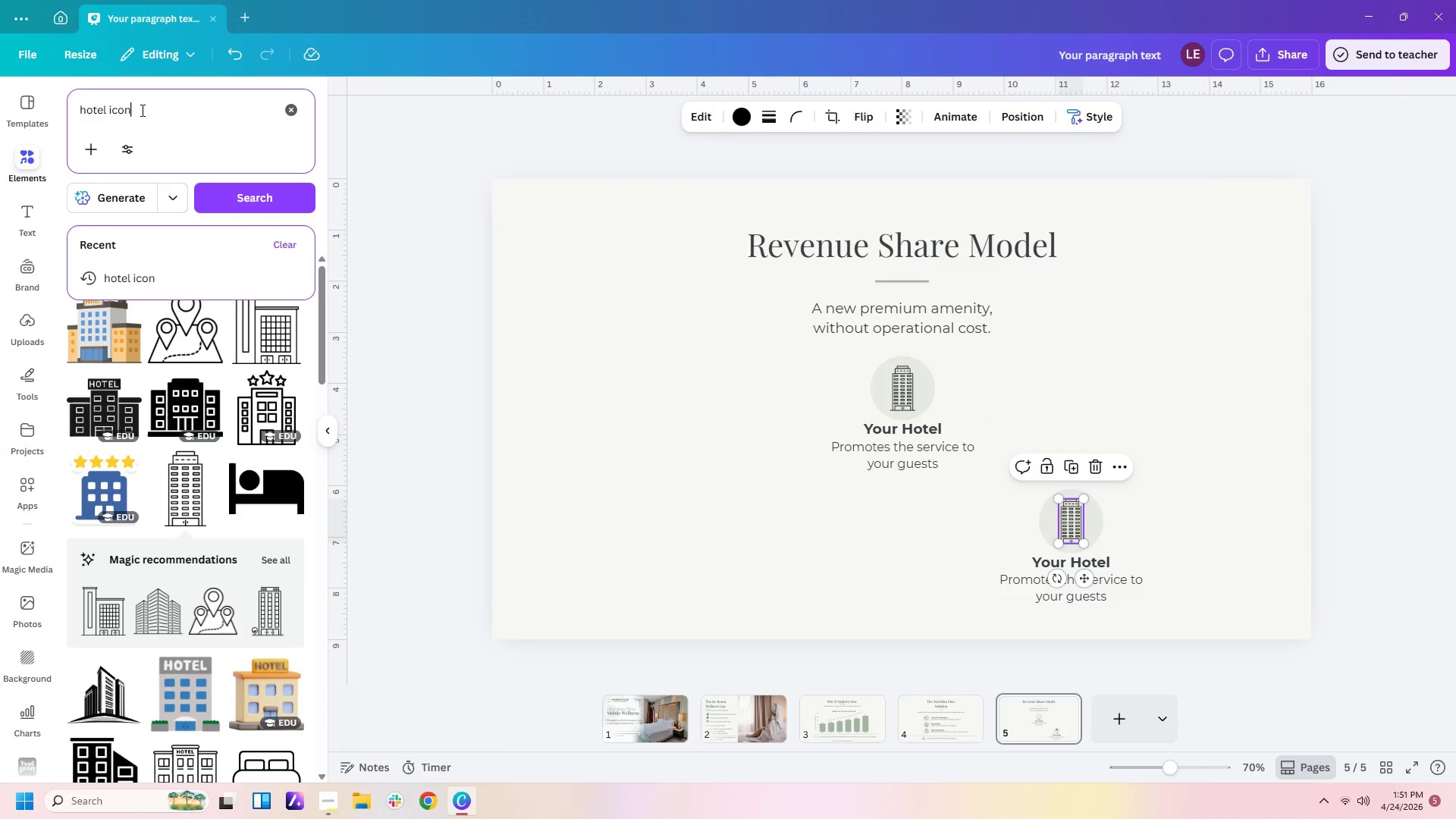 
left_click_drag(start_coordinate=[141, 110], to_coordinate=[27, 93])
 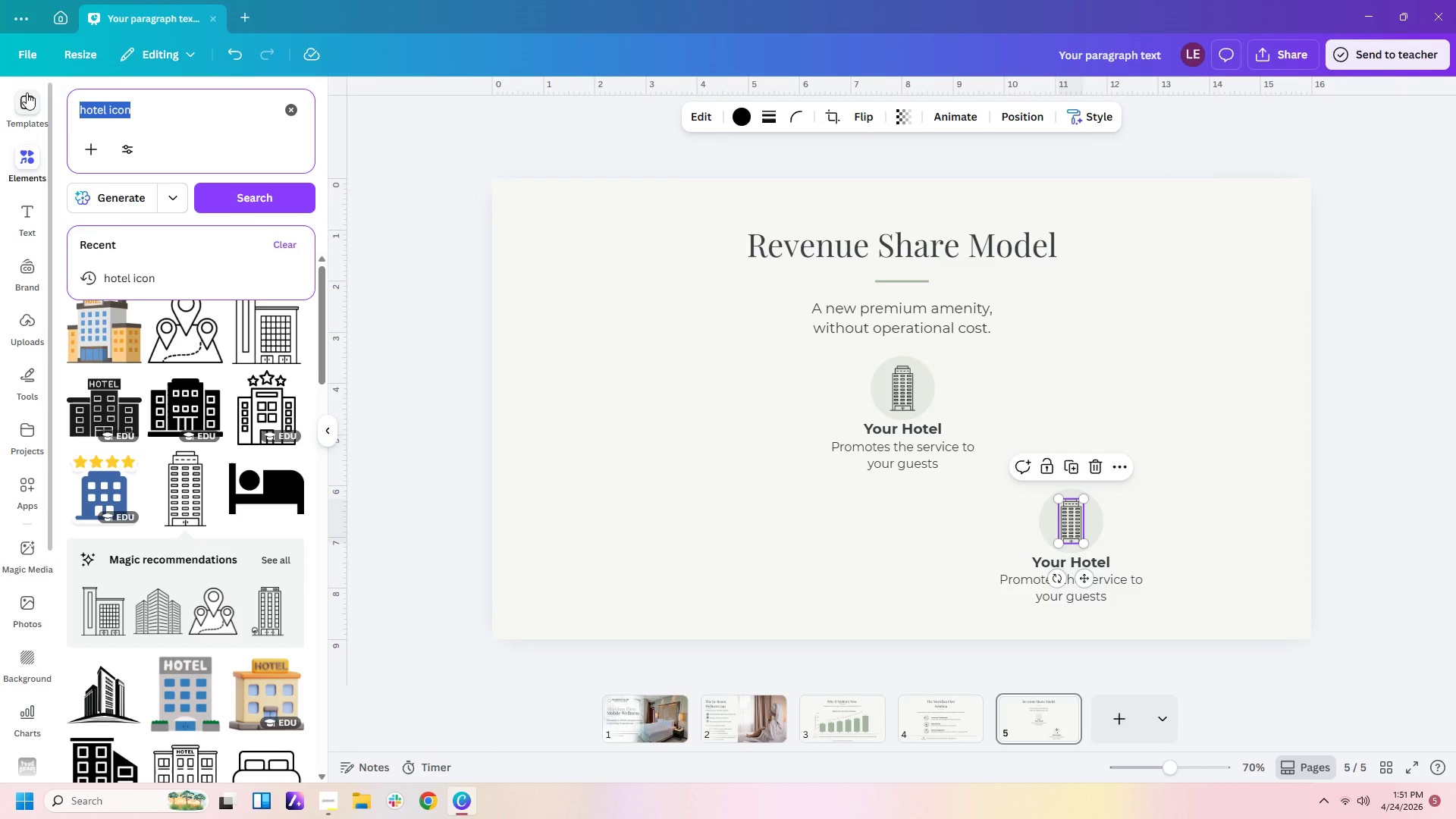 
type(guest icon)
 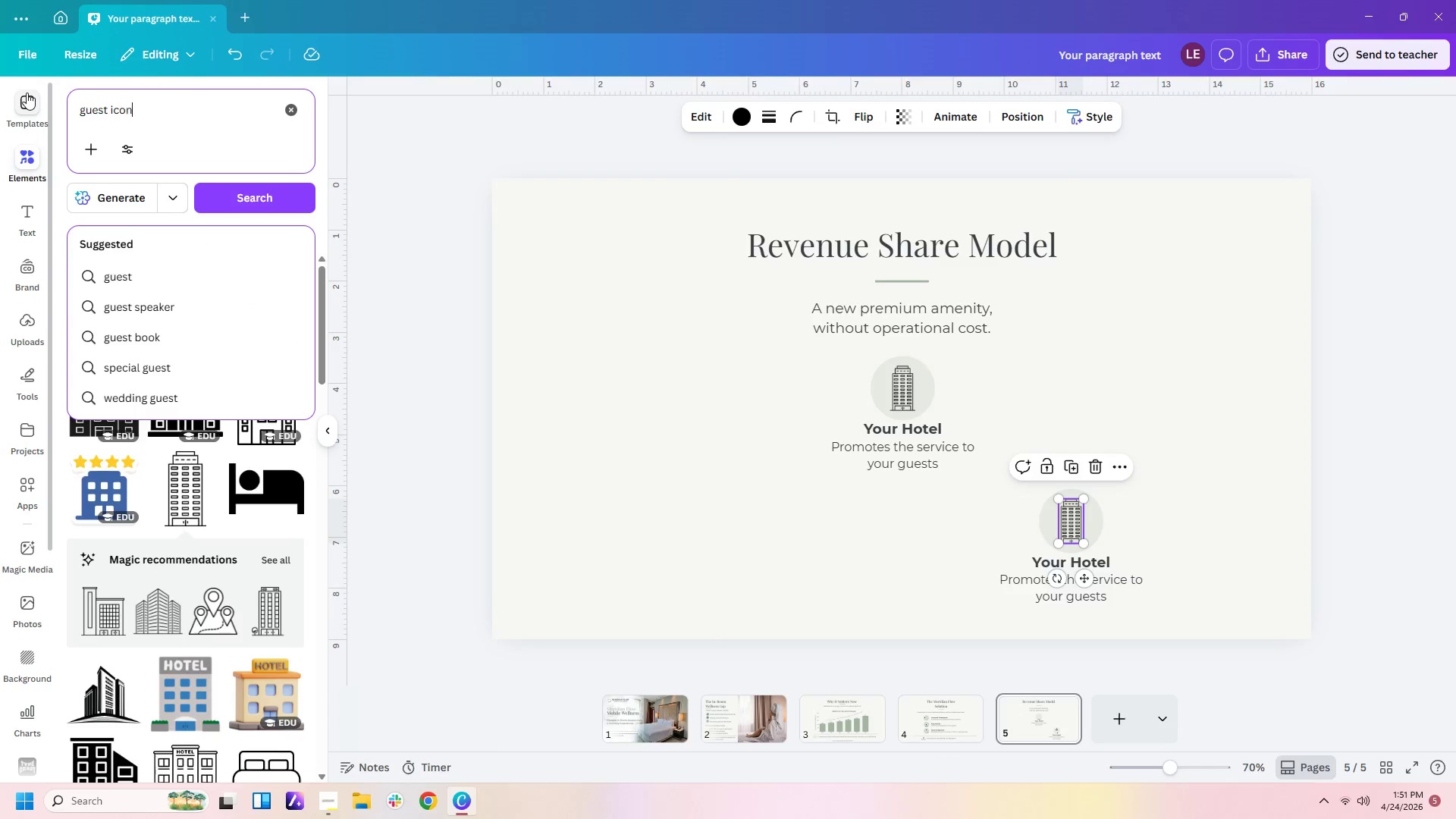 
key(Enter)
 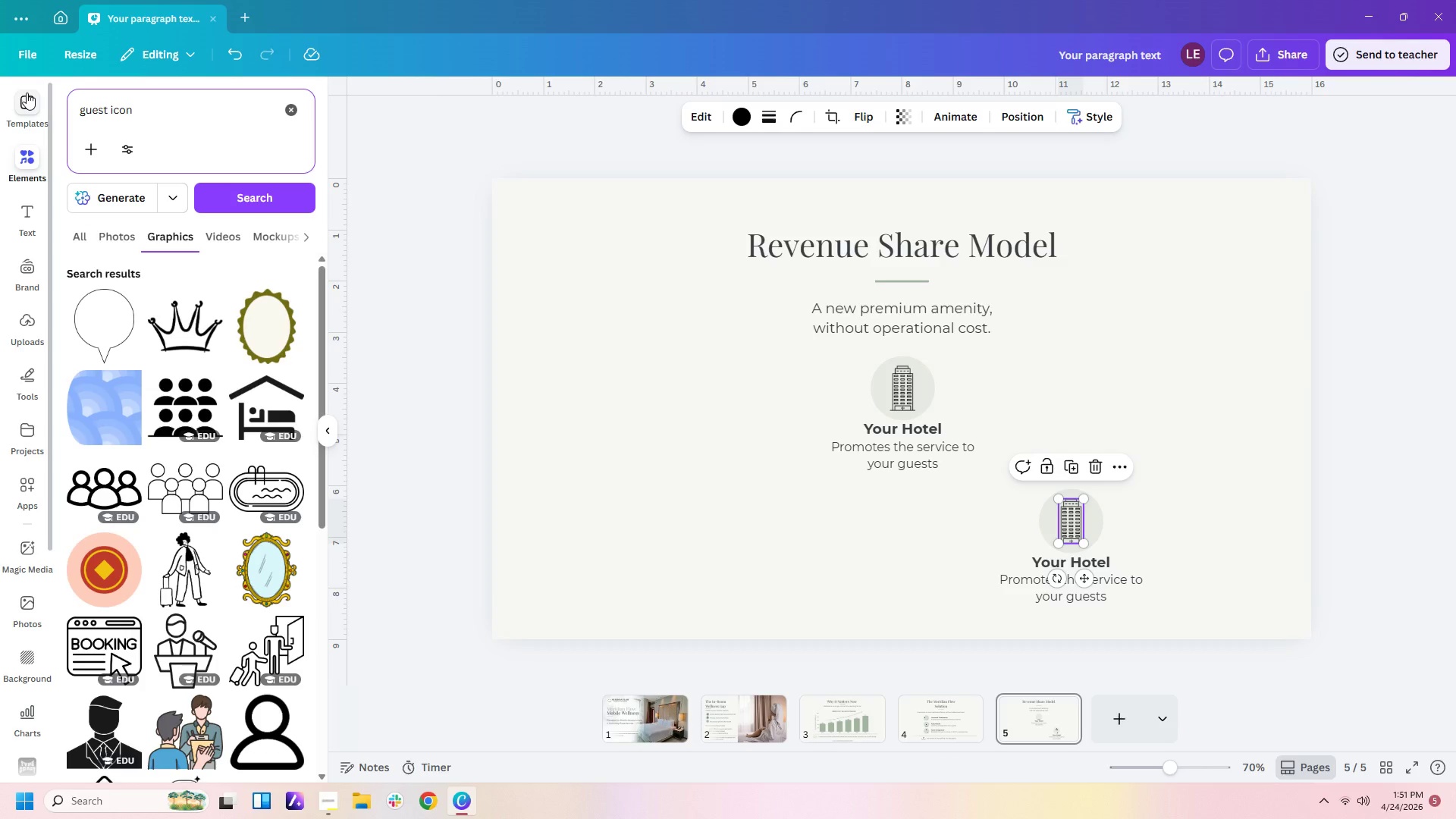 
scroll: coordinate [209, 339], scroll_direction: down, amount: 15.0
 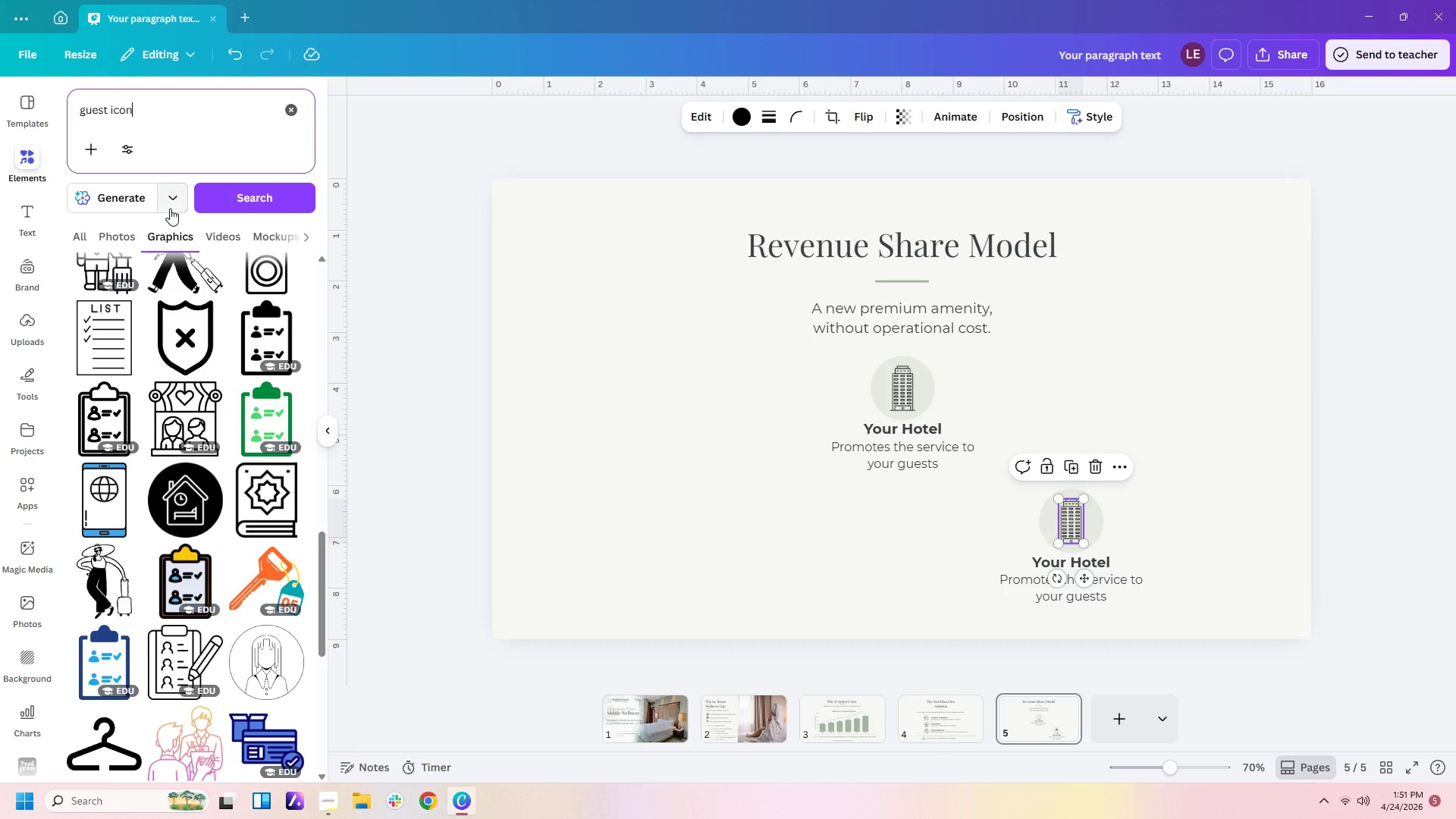 
left_click_drag(start_coordinate=[168, 113], to_coordinate=[0, 69])
 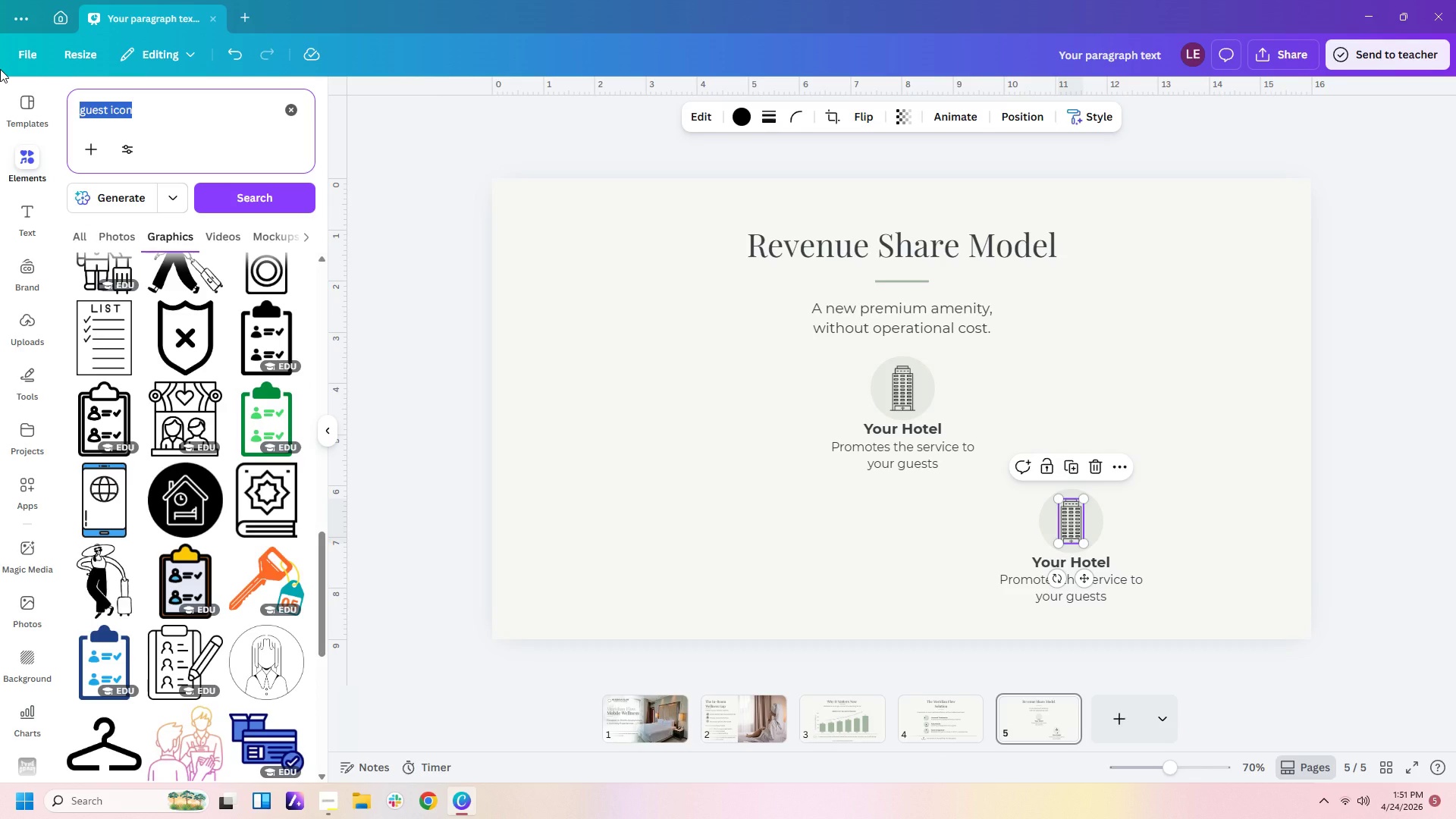 
type(person icon)
 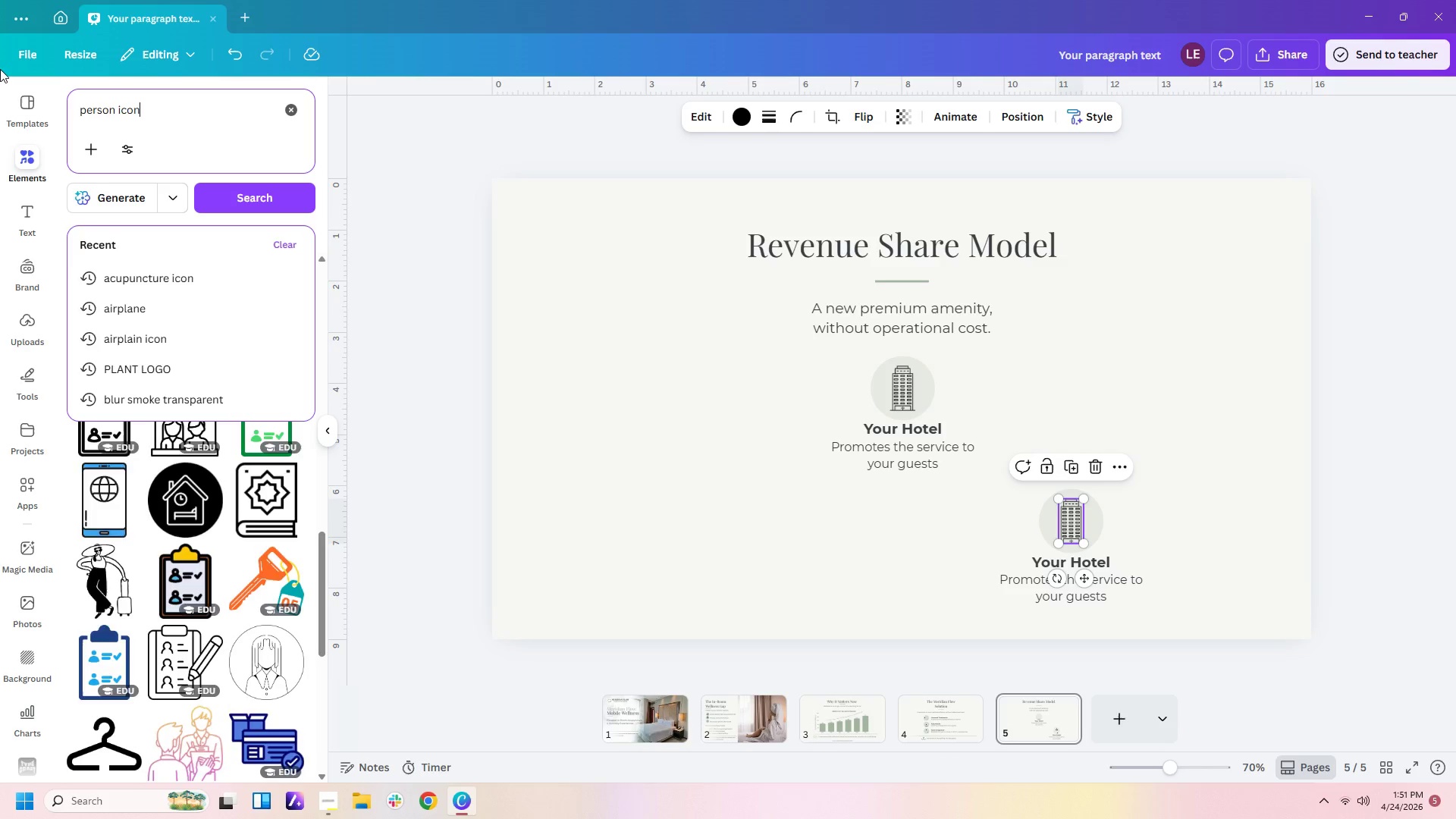 
key(Enter)
 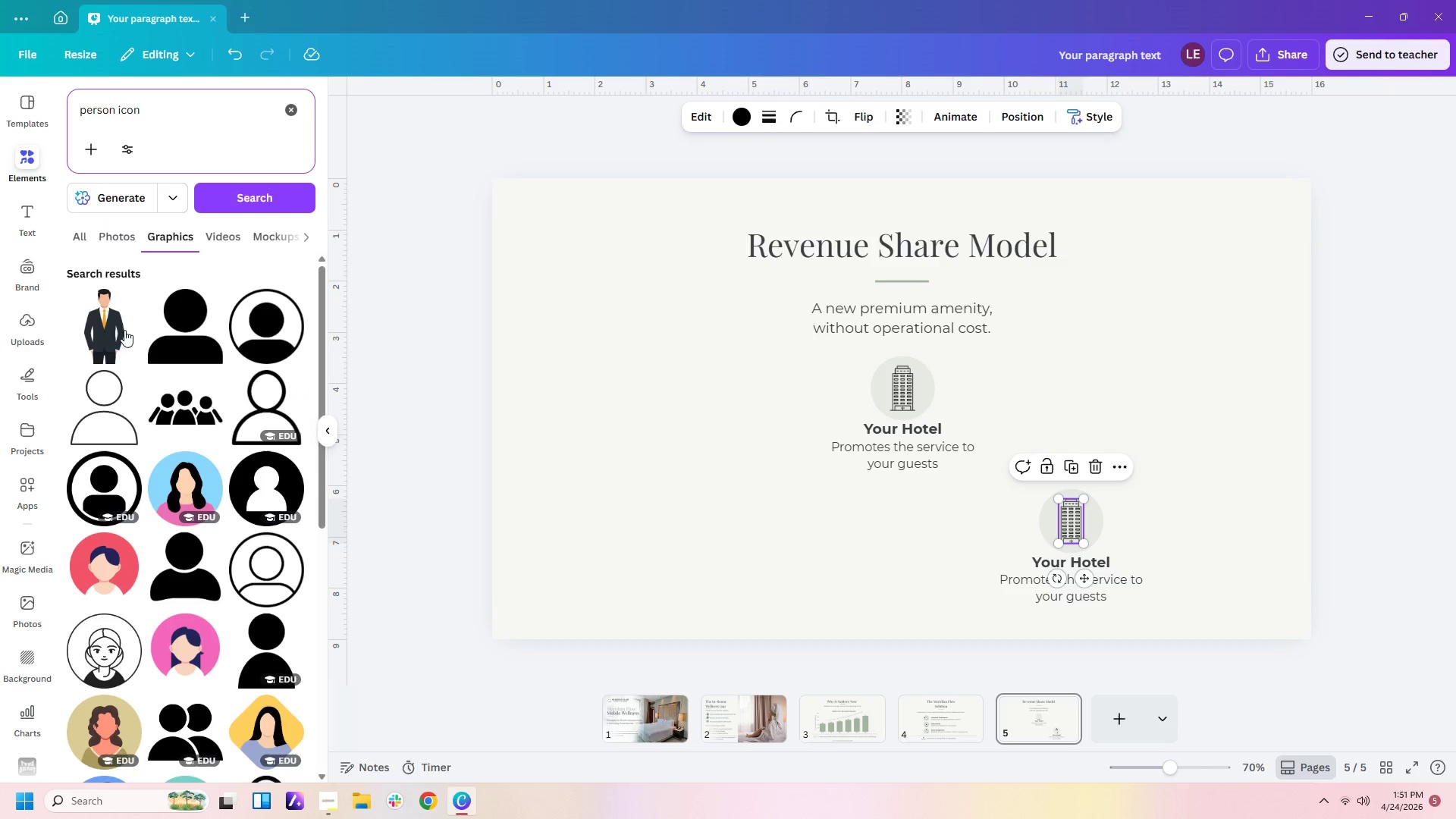 
scroll: coordinate [205, 497], scroll_direction: down, amount: 15.0
 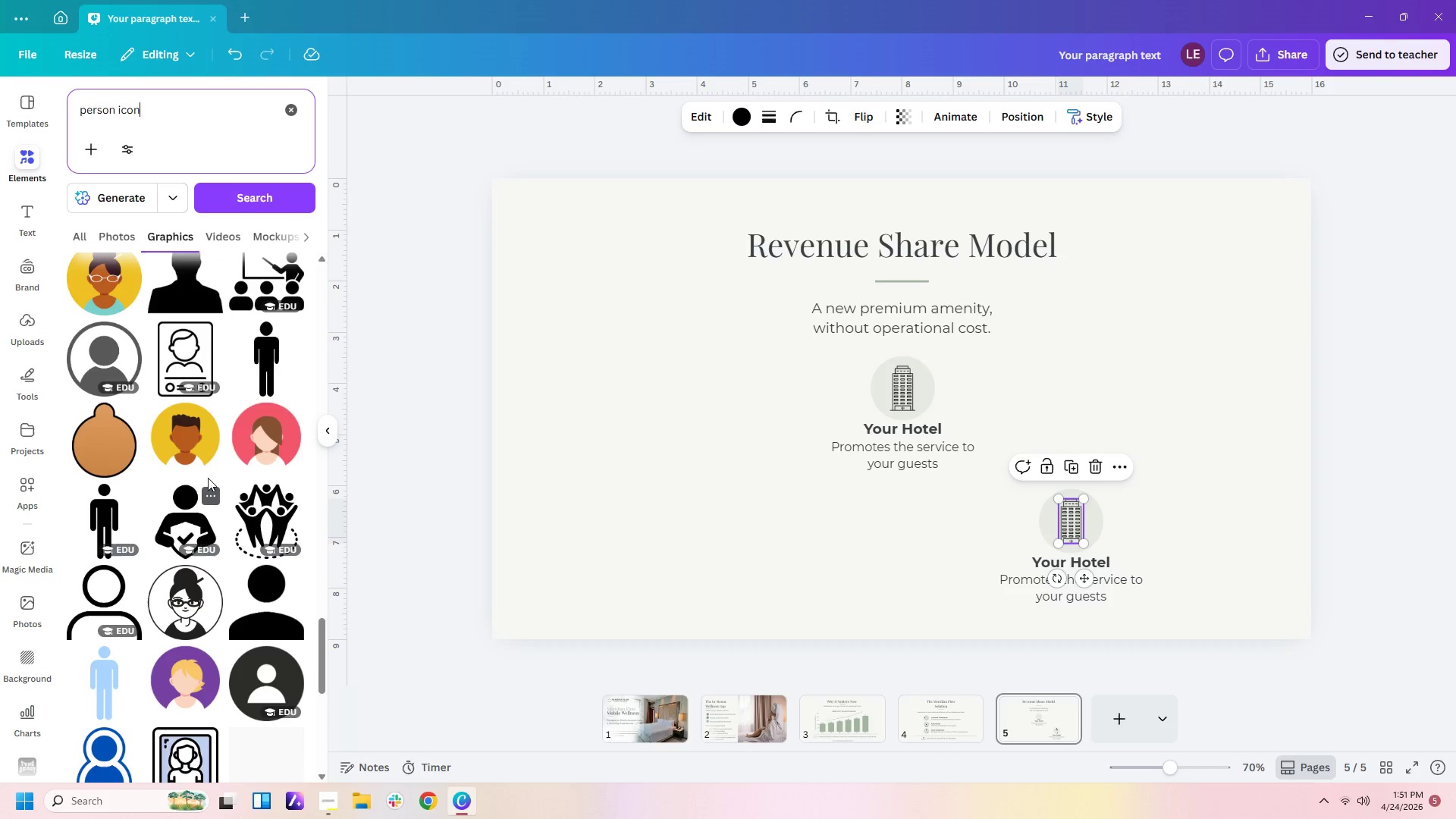 
scroll: coordinate [211, 466], scroll_direction: down, amount: 1.0
 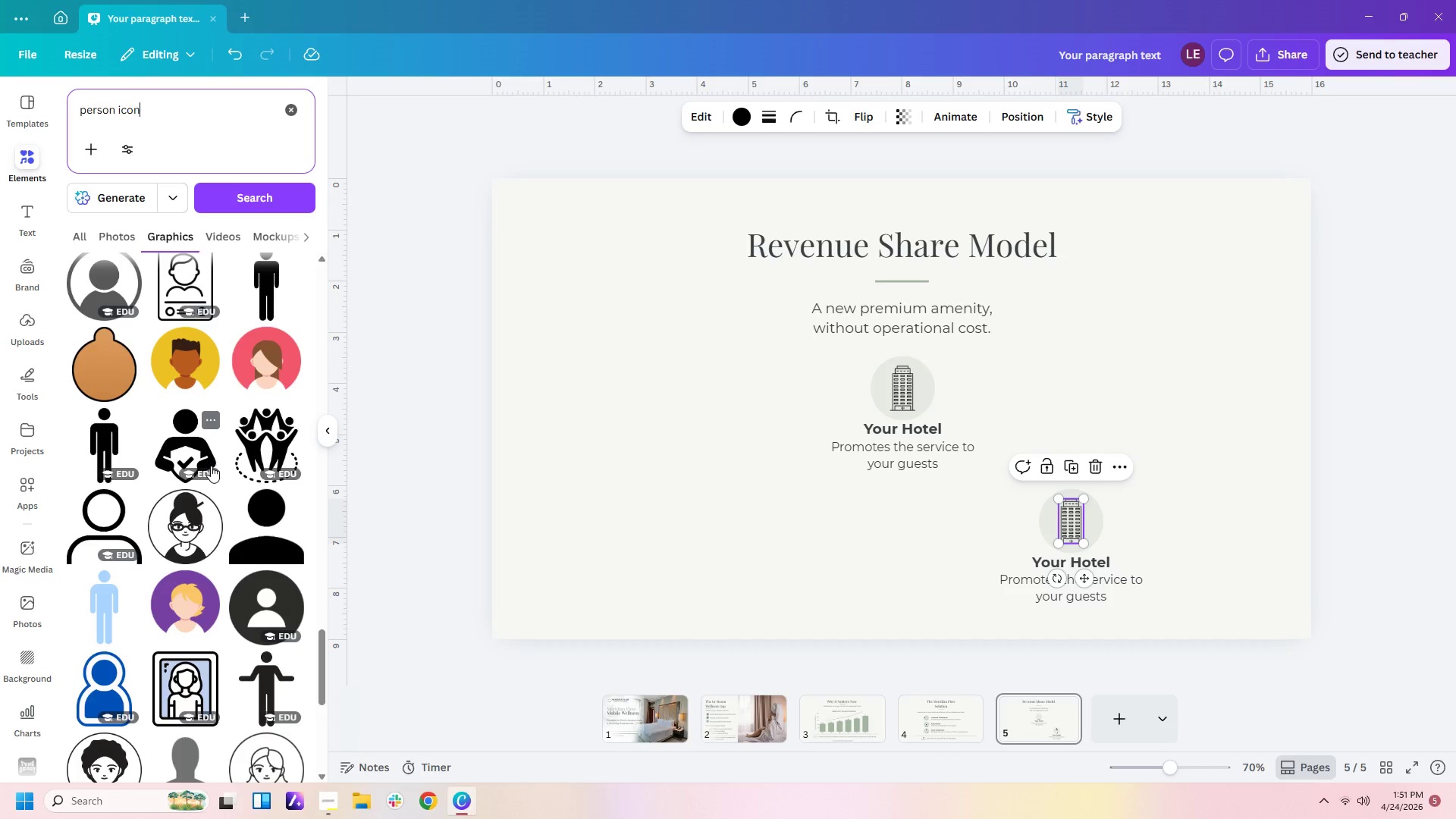 
scroll: coordinate [211, 466], scroll_direction: up, amount: 3.0
 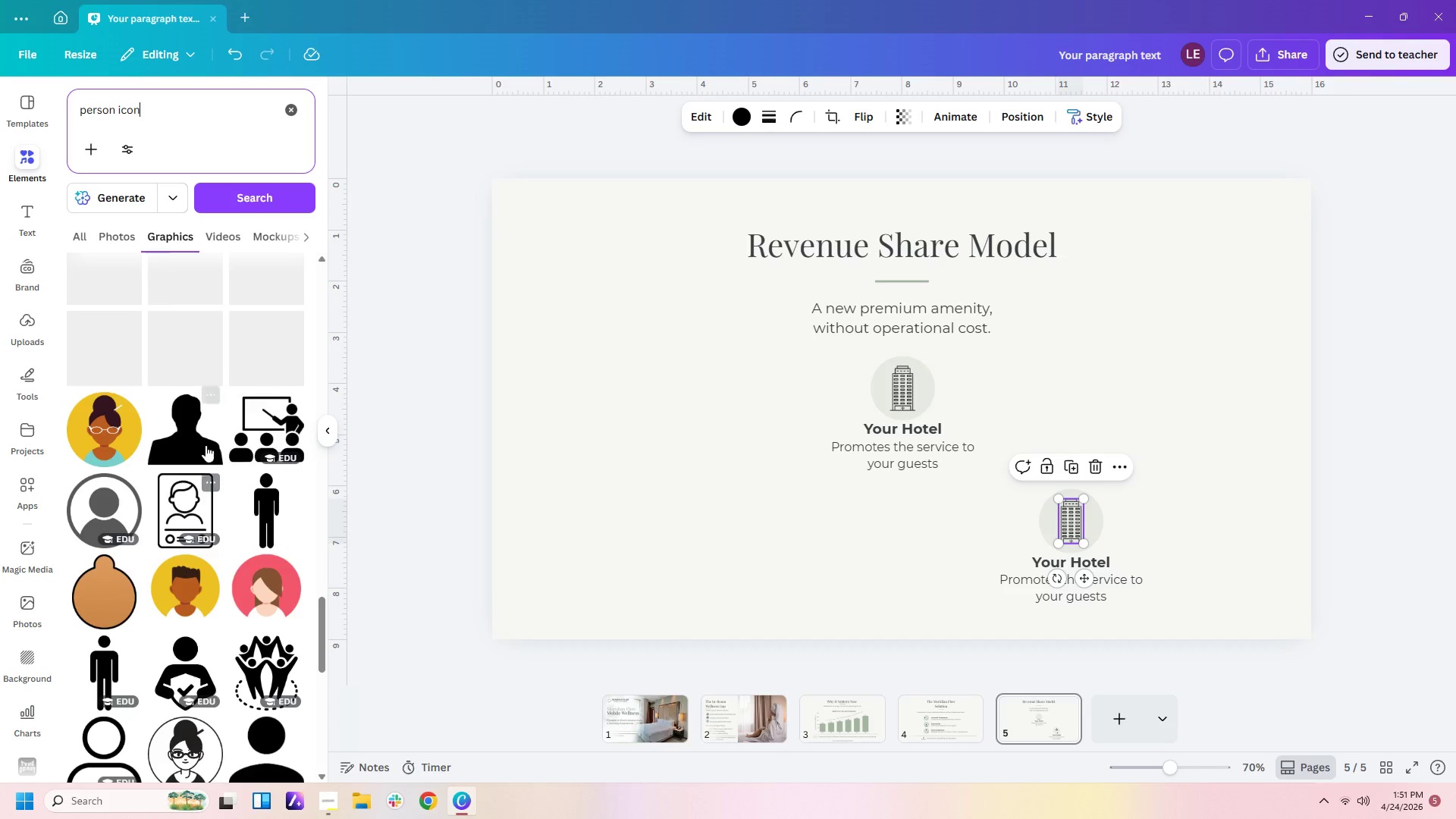 
left_click([206, 444])
 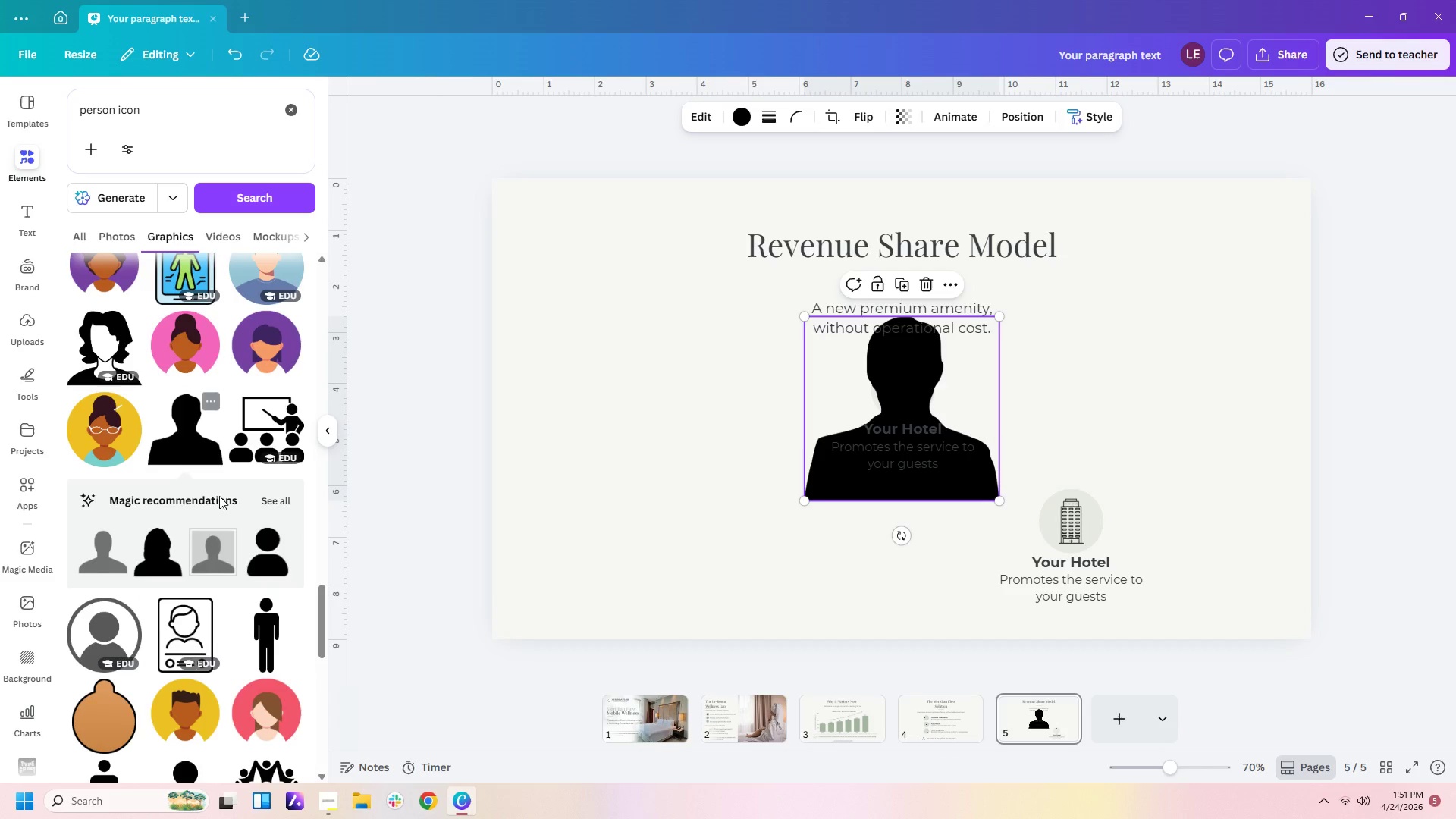 
left_click([264, 497])
 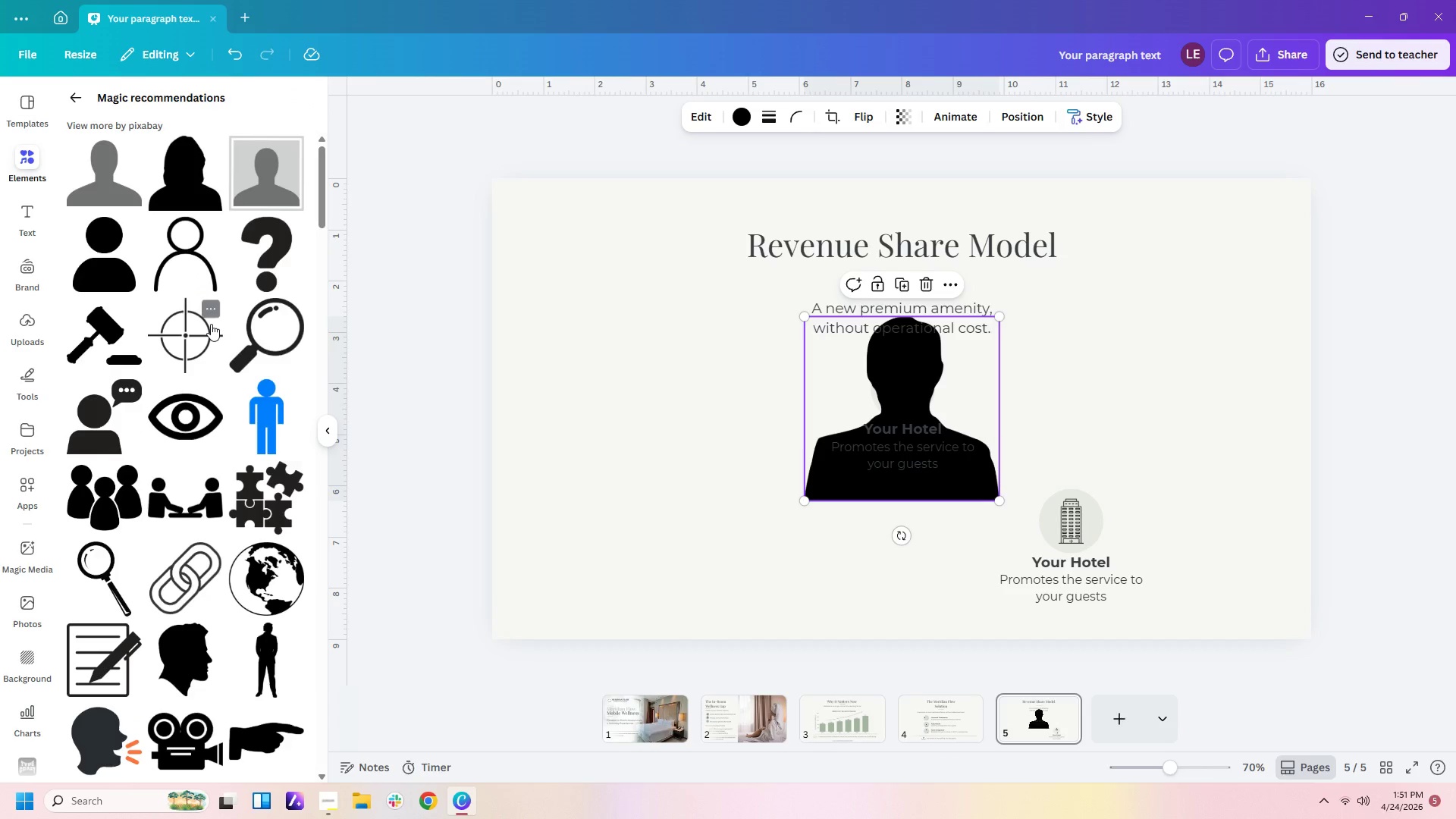 
scroll: coordinate [84, 419], scroll_direction: down, amount: 24.0
 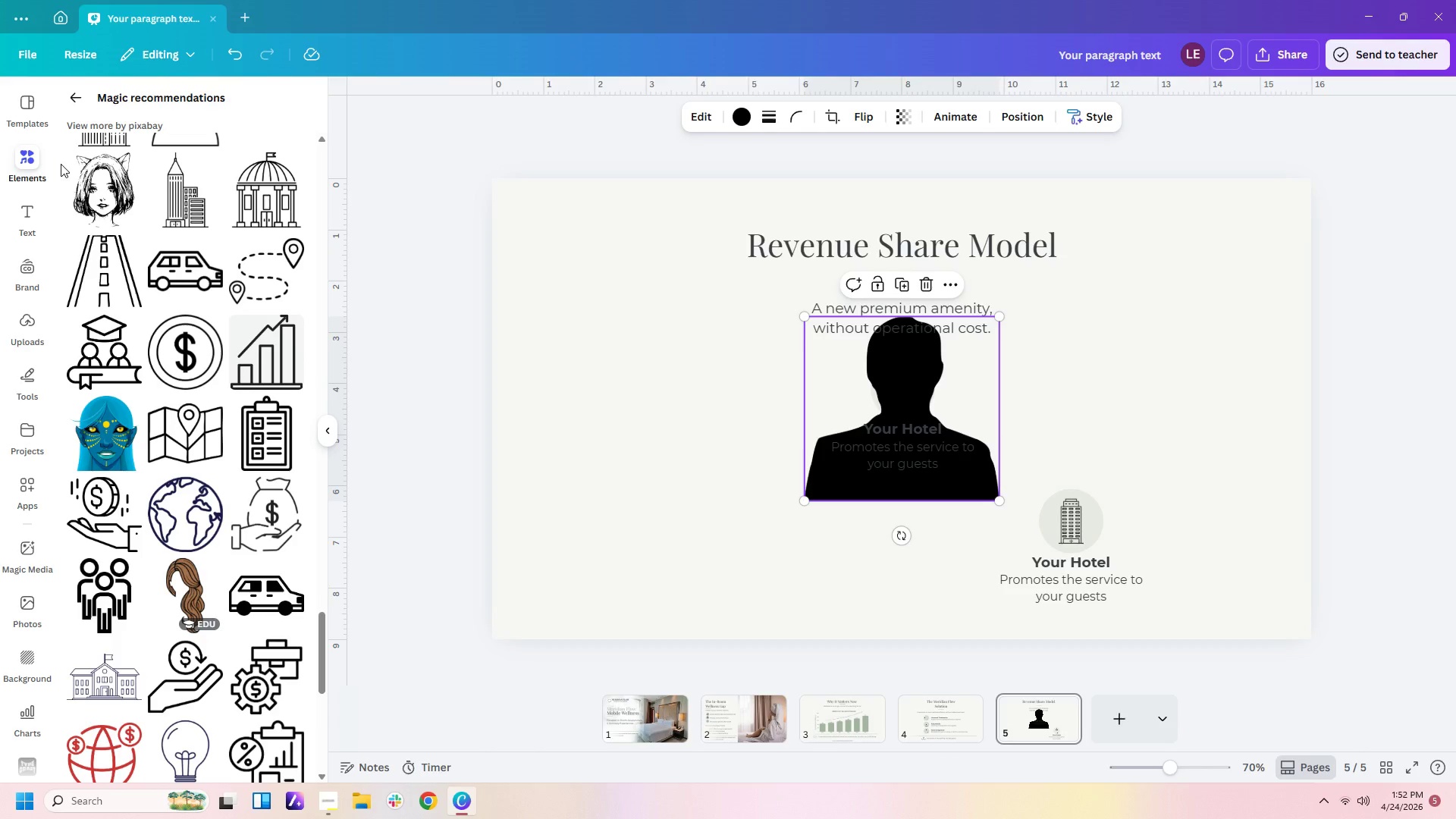 
left_click([80, 99])
 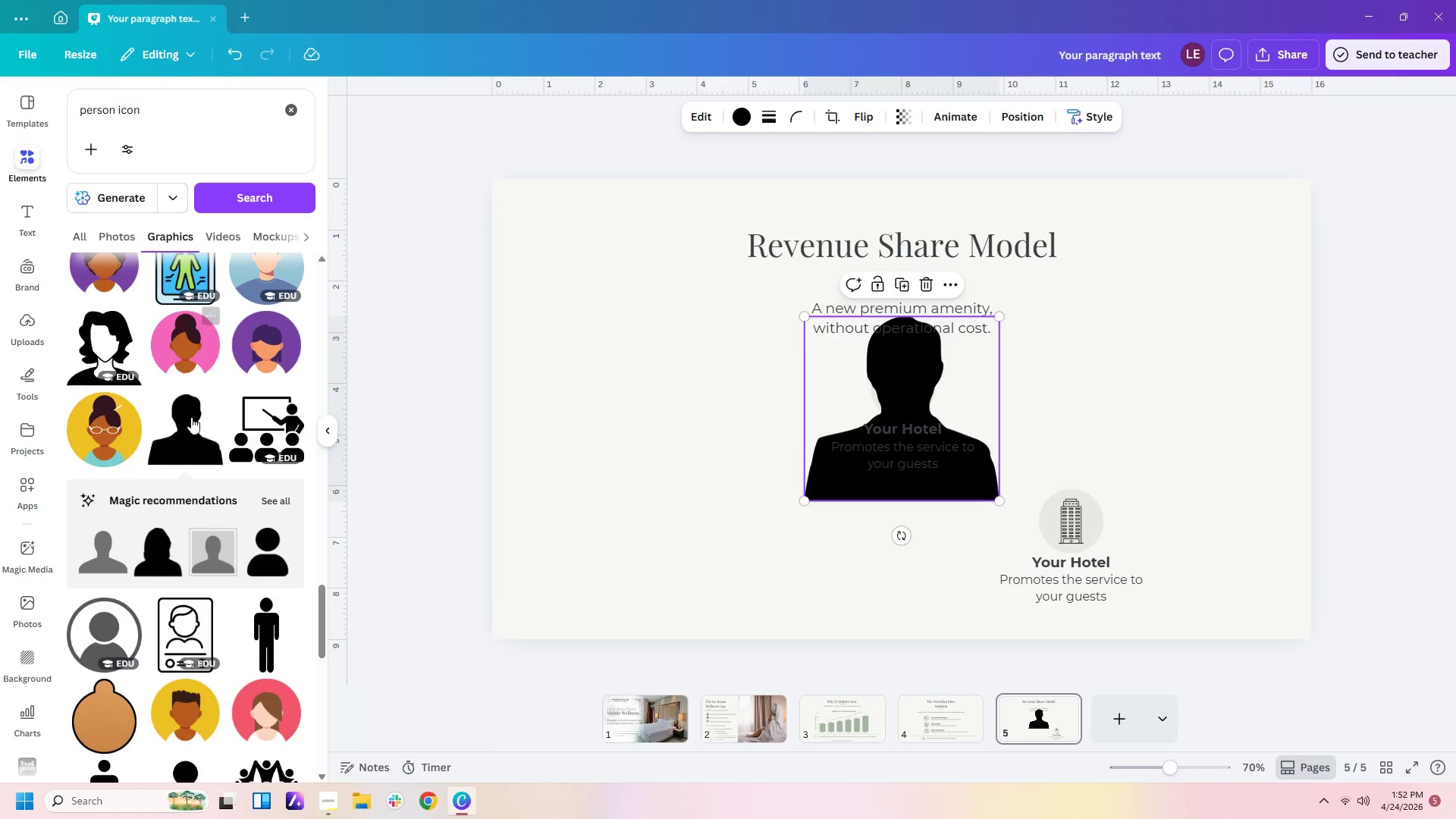 
scroll: coordinate [193, 422], scroll_direction: down, amount: 2.0
 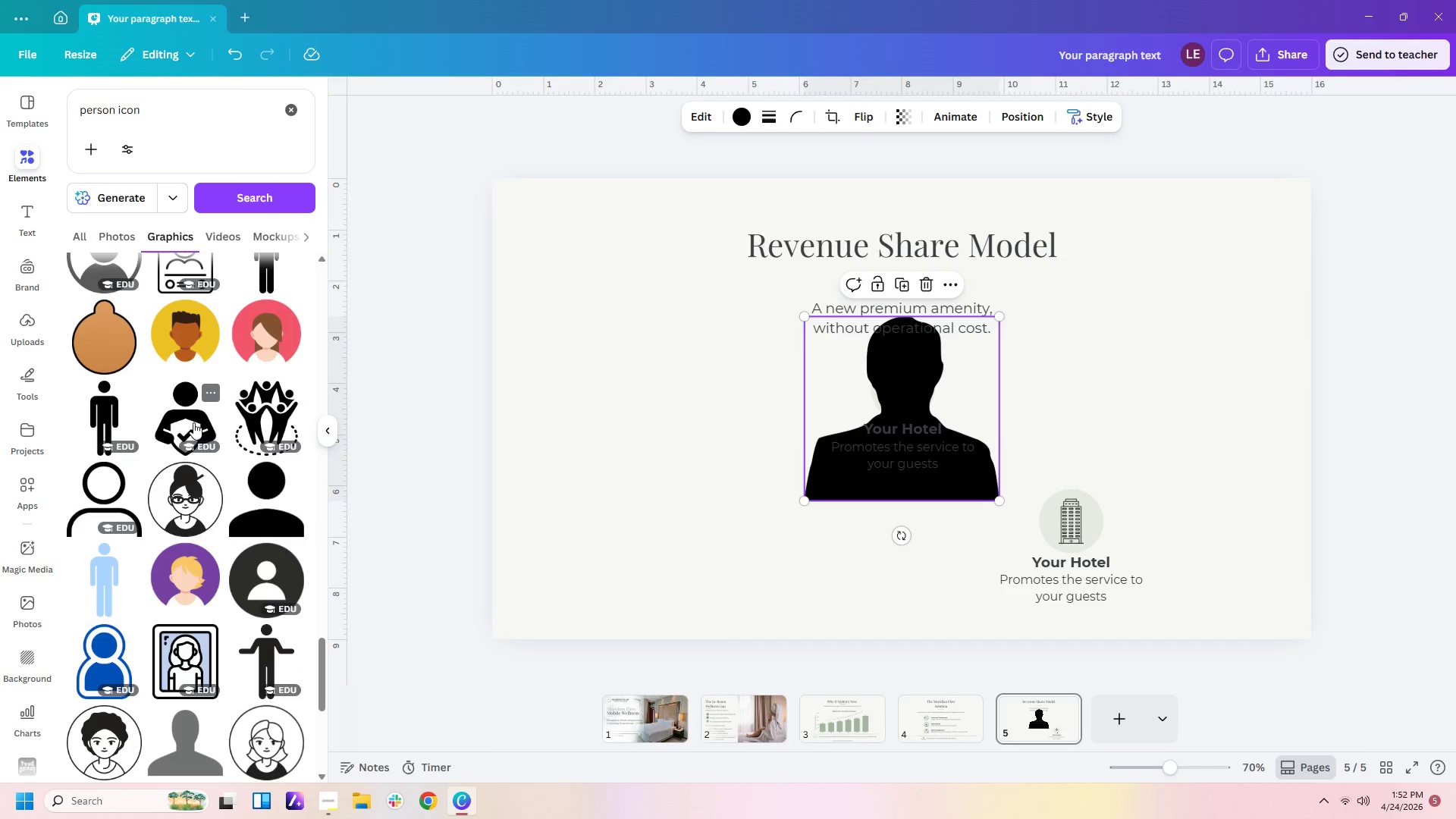 
left_click([121, 510])
 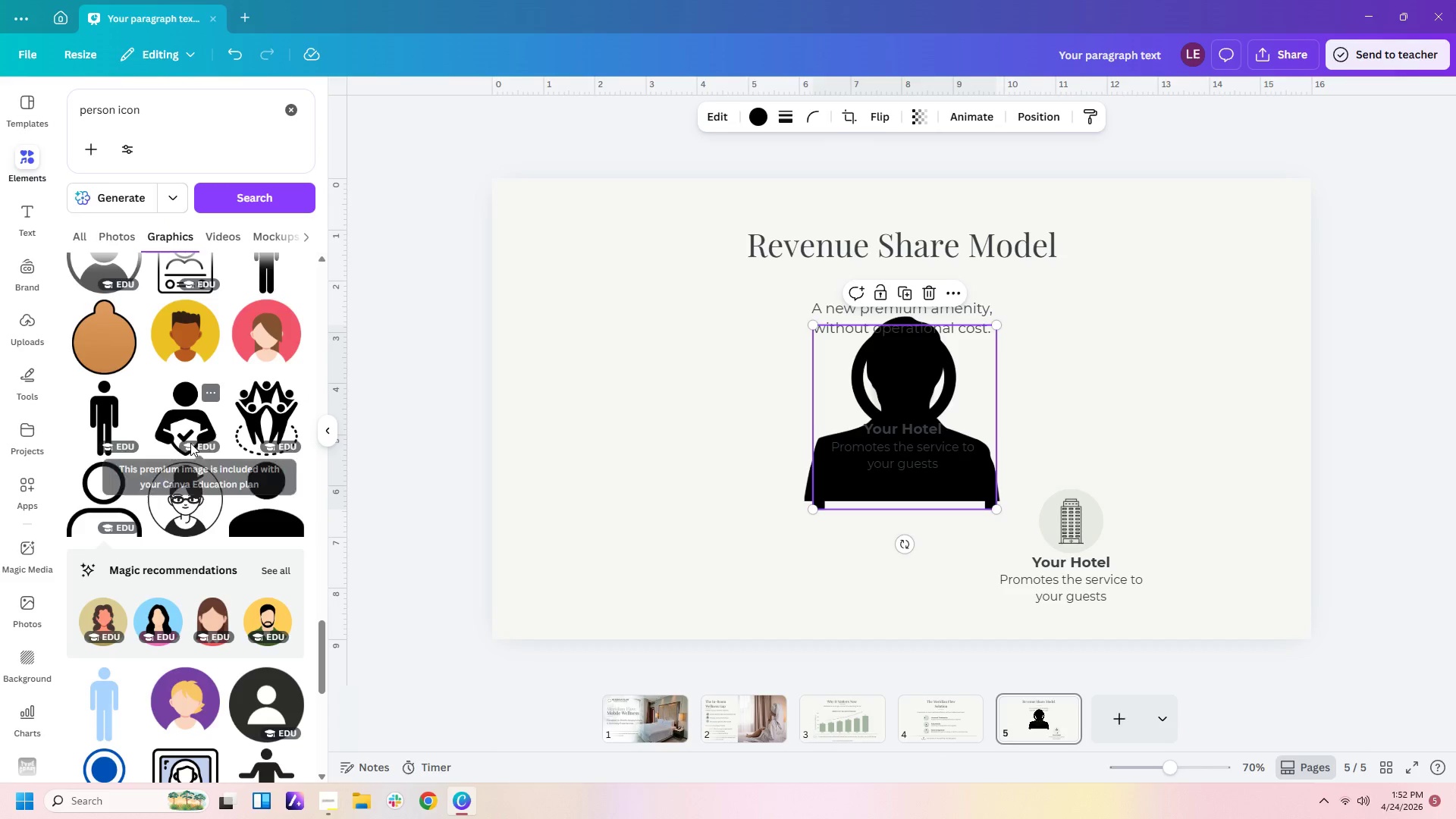 
scroll: coordinate [190, 443], scroll_direction: down, amount: 3.0
 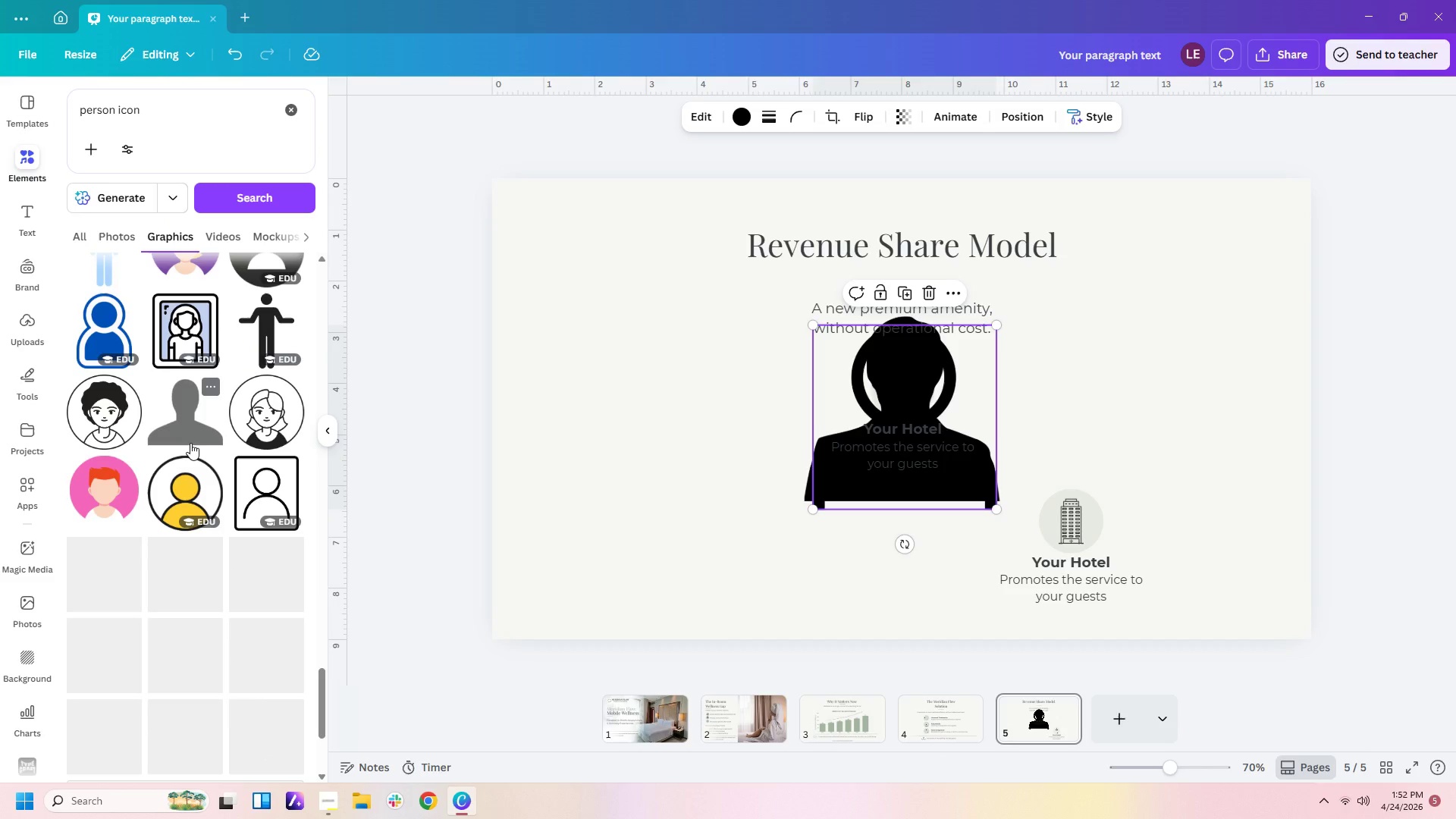 
left_click([202, 418])
 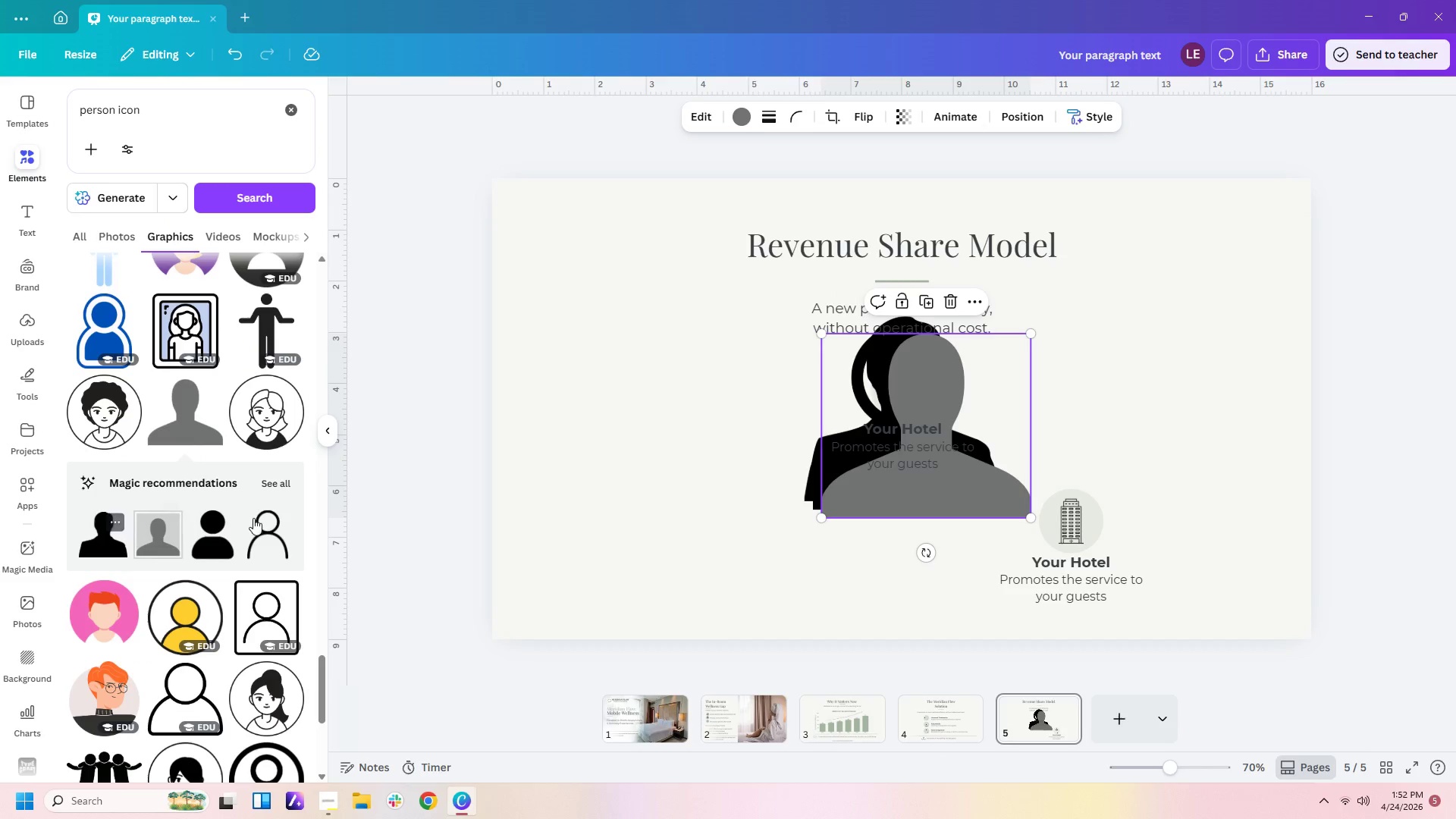 
left_click([283, 484])
 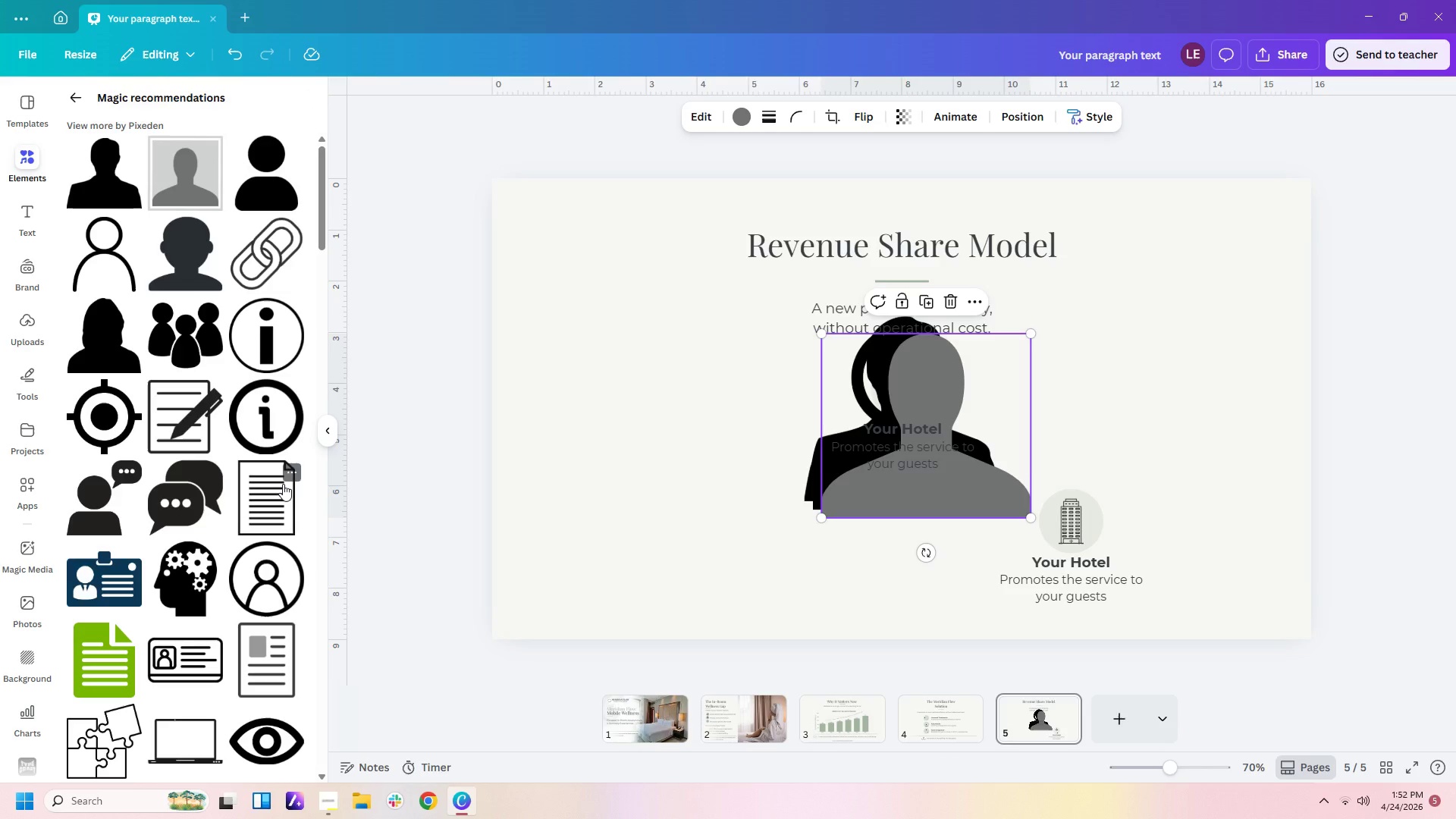 
scroll: coordinate [283, 484], scroll_direction: down, amount: 6.0
 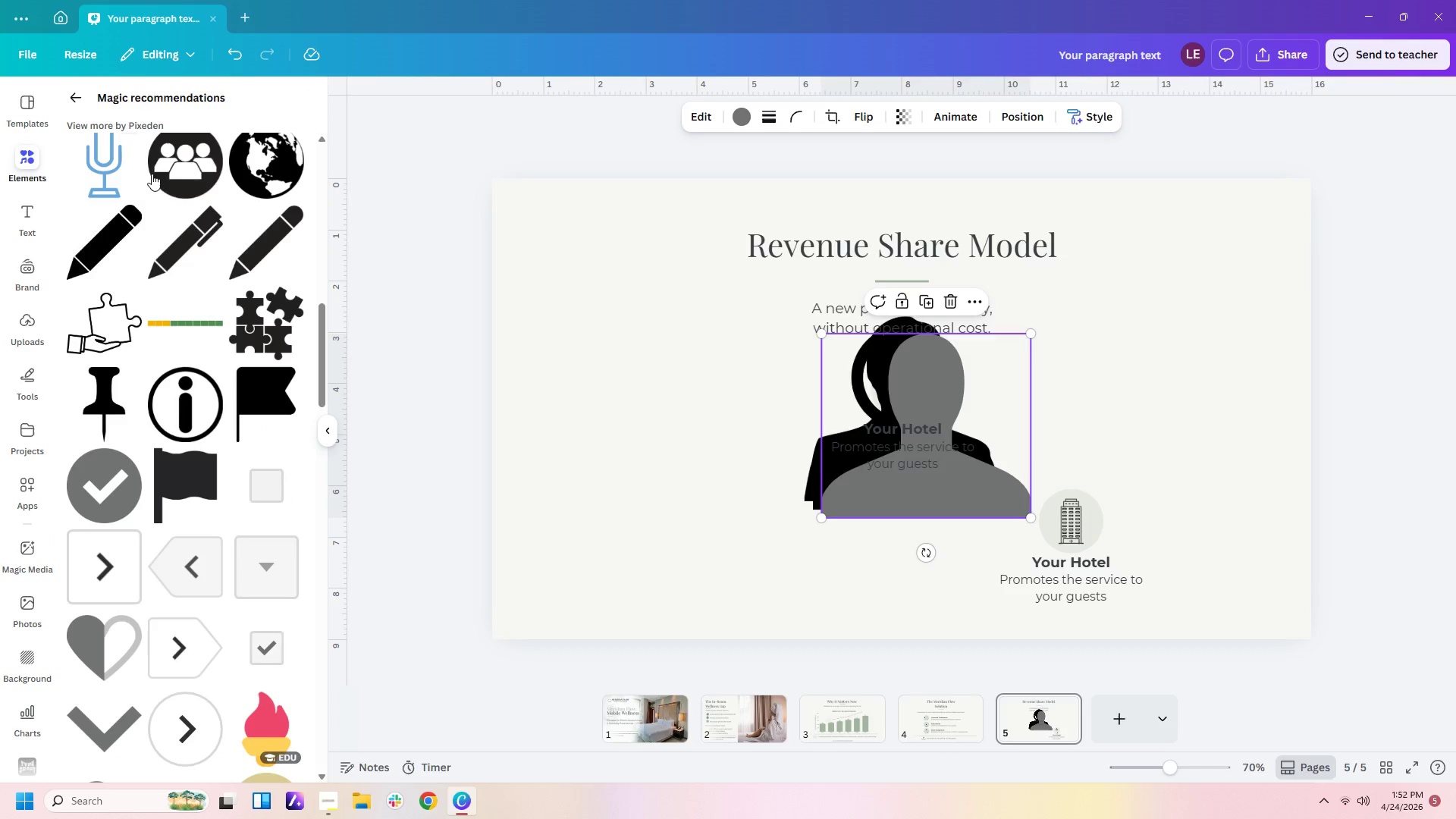 
left_click([80, 100])
 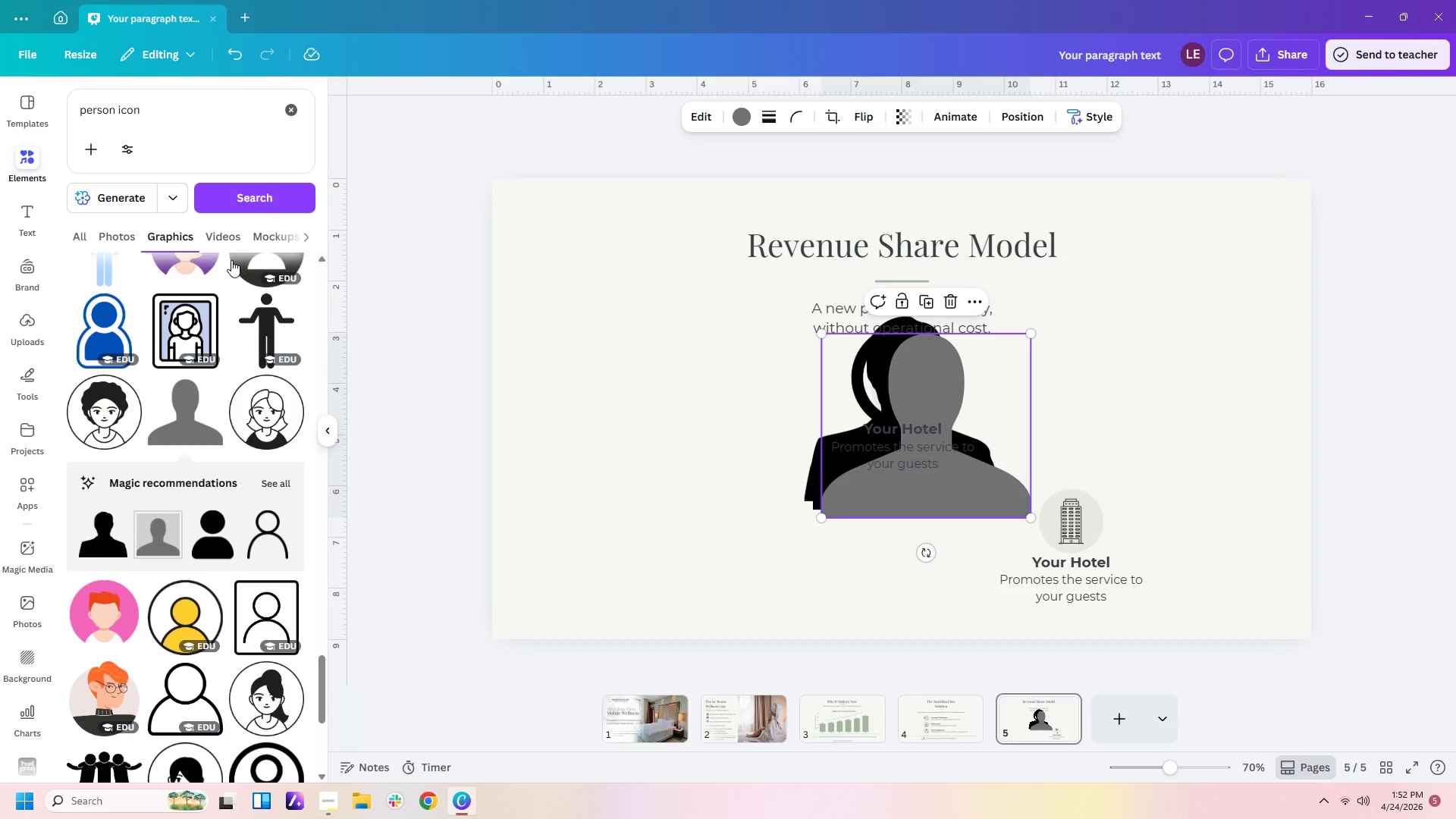 
scroll: coordinate [234, 460], scroll_direction: down, amount: 8.0
 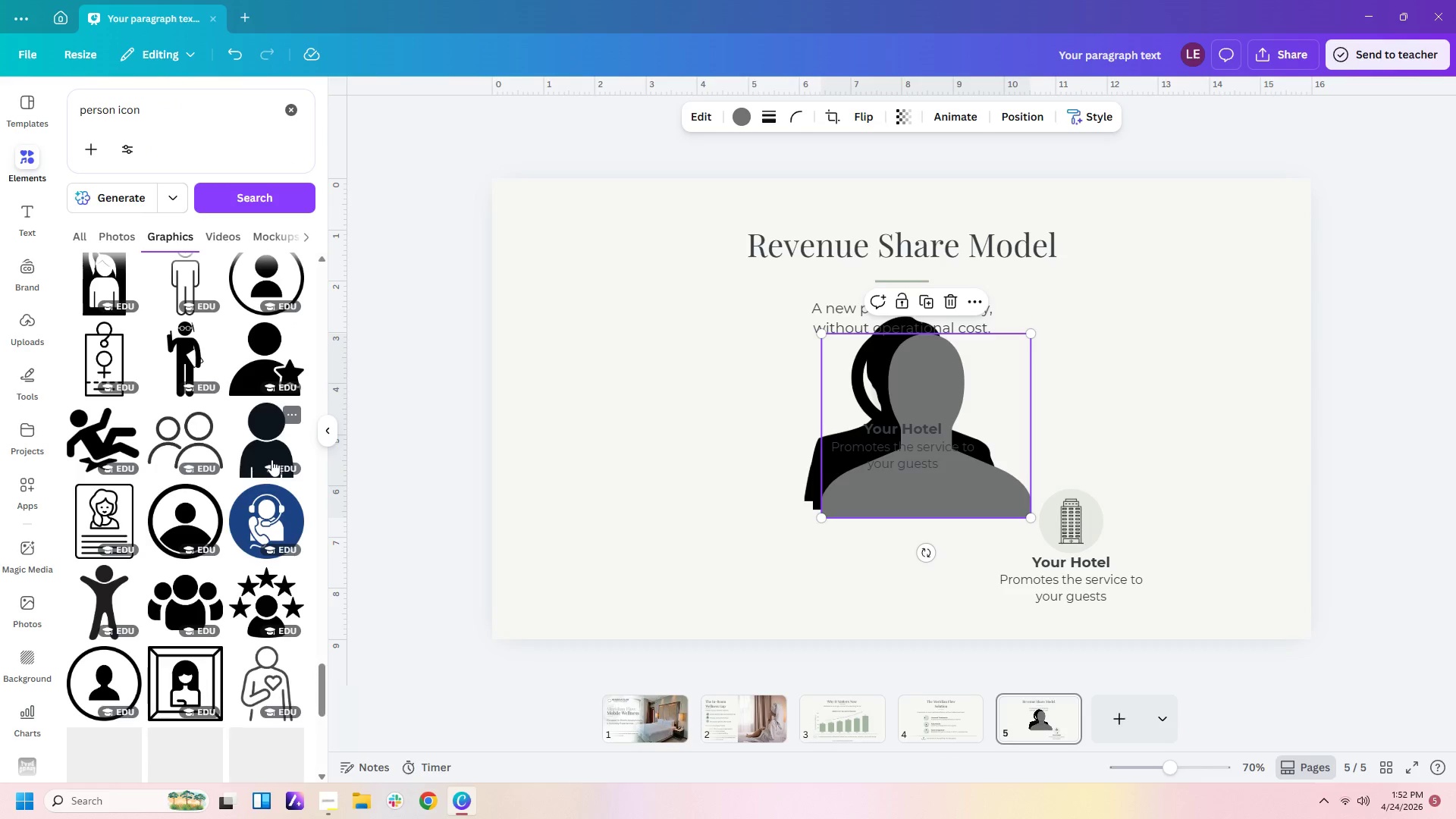 
left_click([271, 459])
 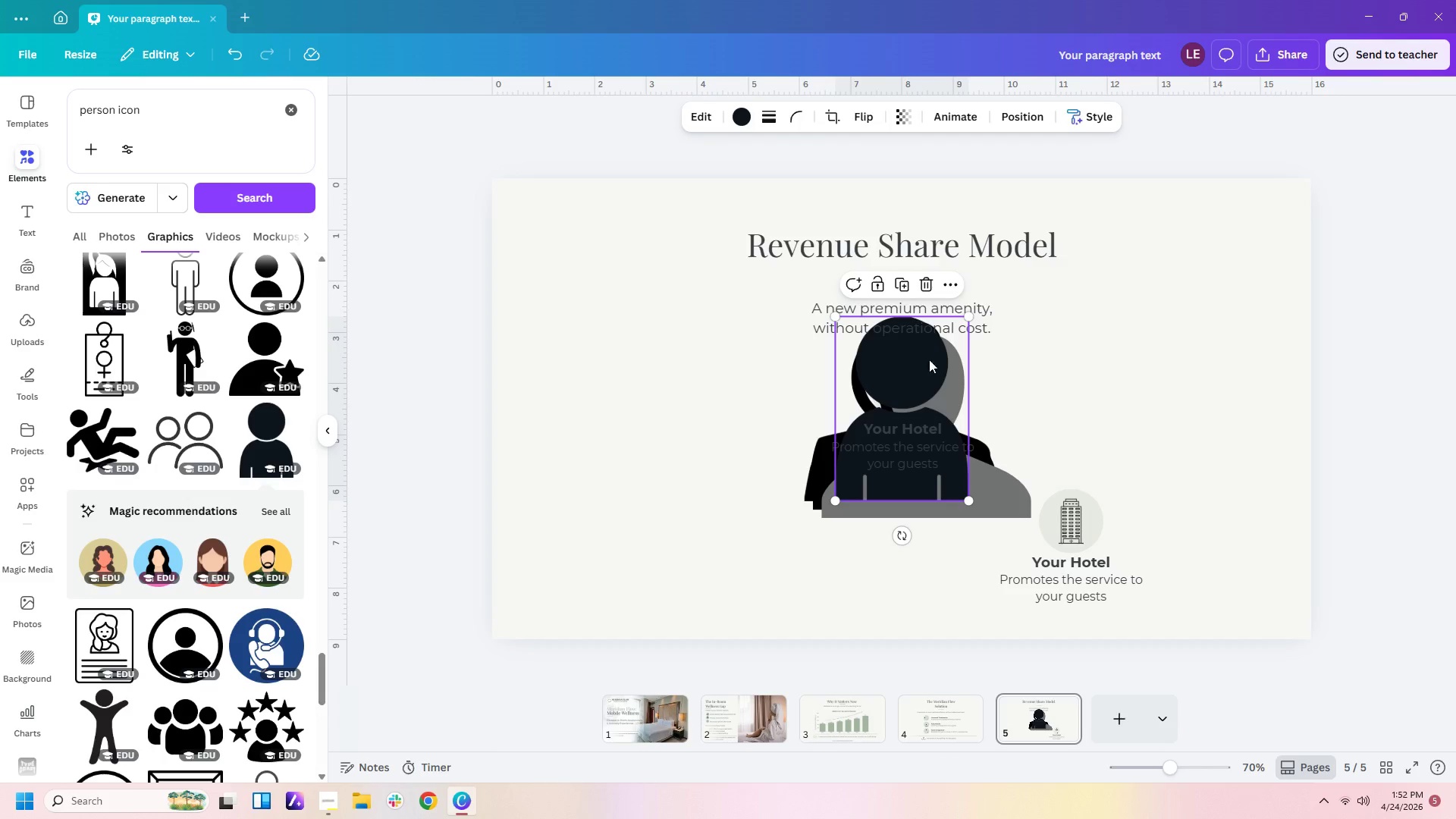 
left_click_drag(start_coordinate=[930, 361], to_coordinate=[664, 457])
 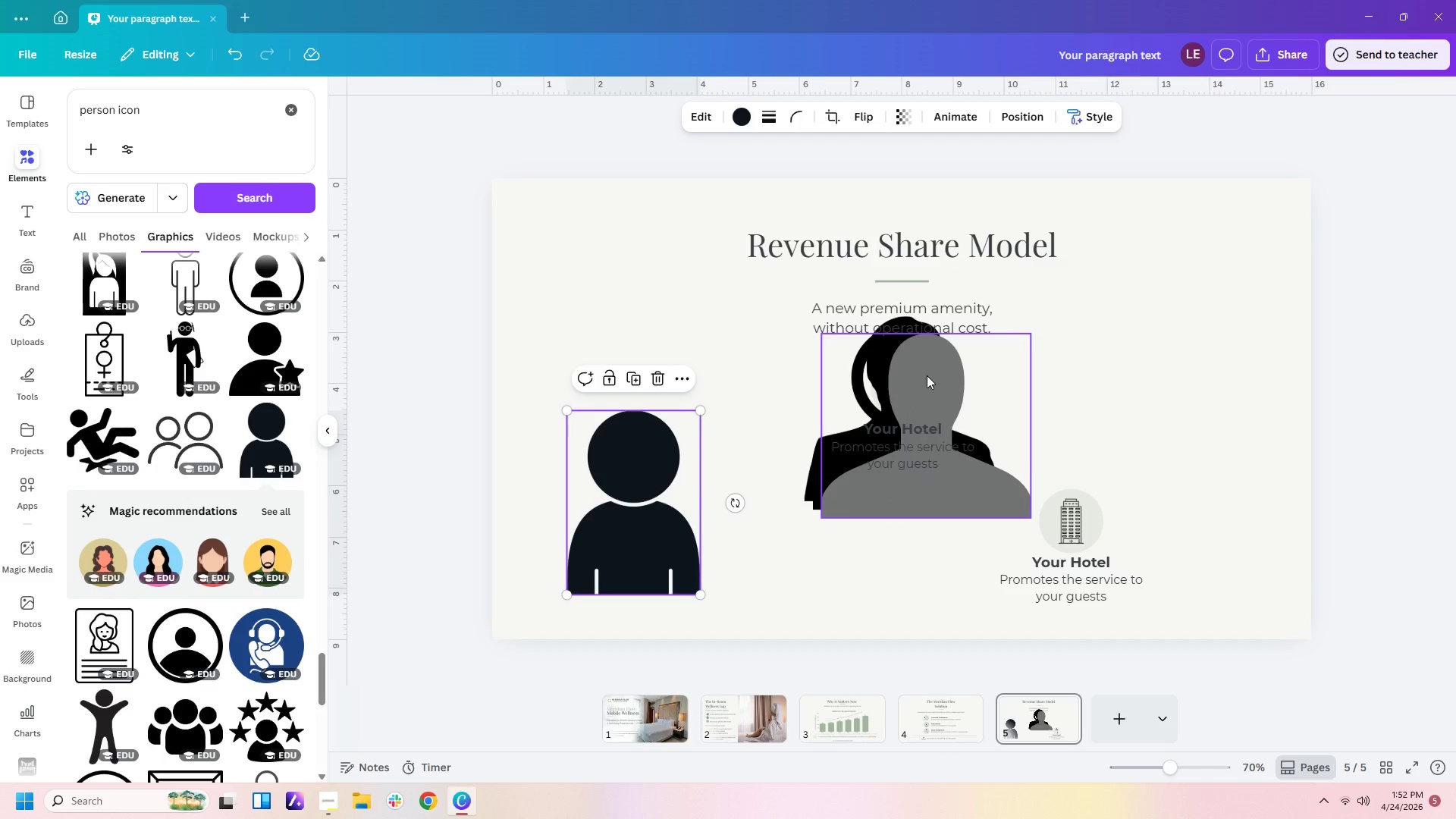 
left_click([924, 375])
 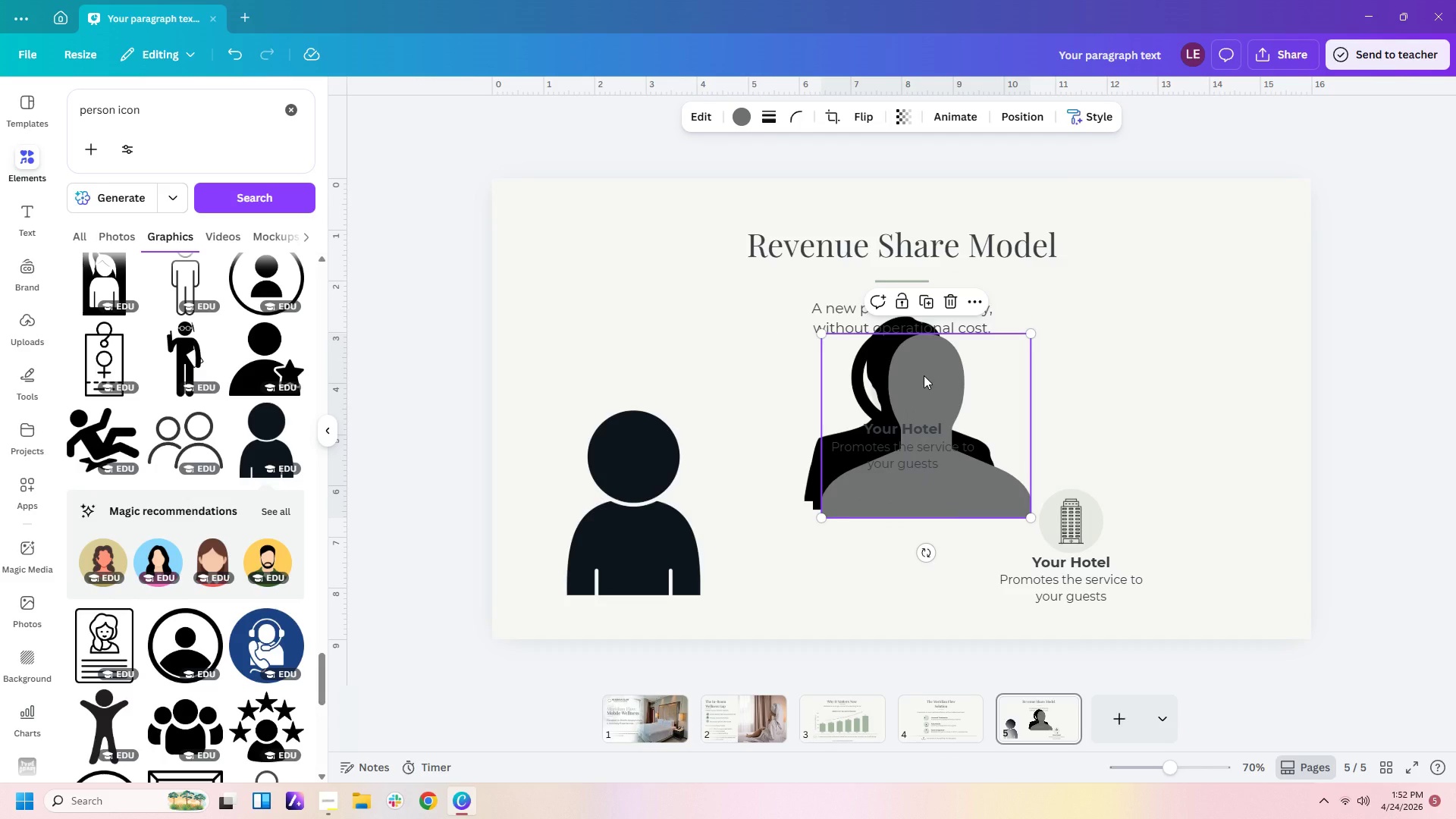 
key(Delete)
 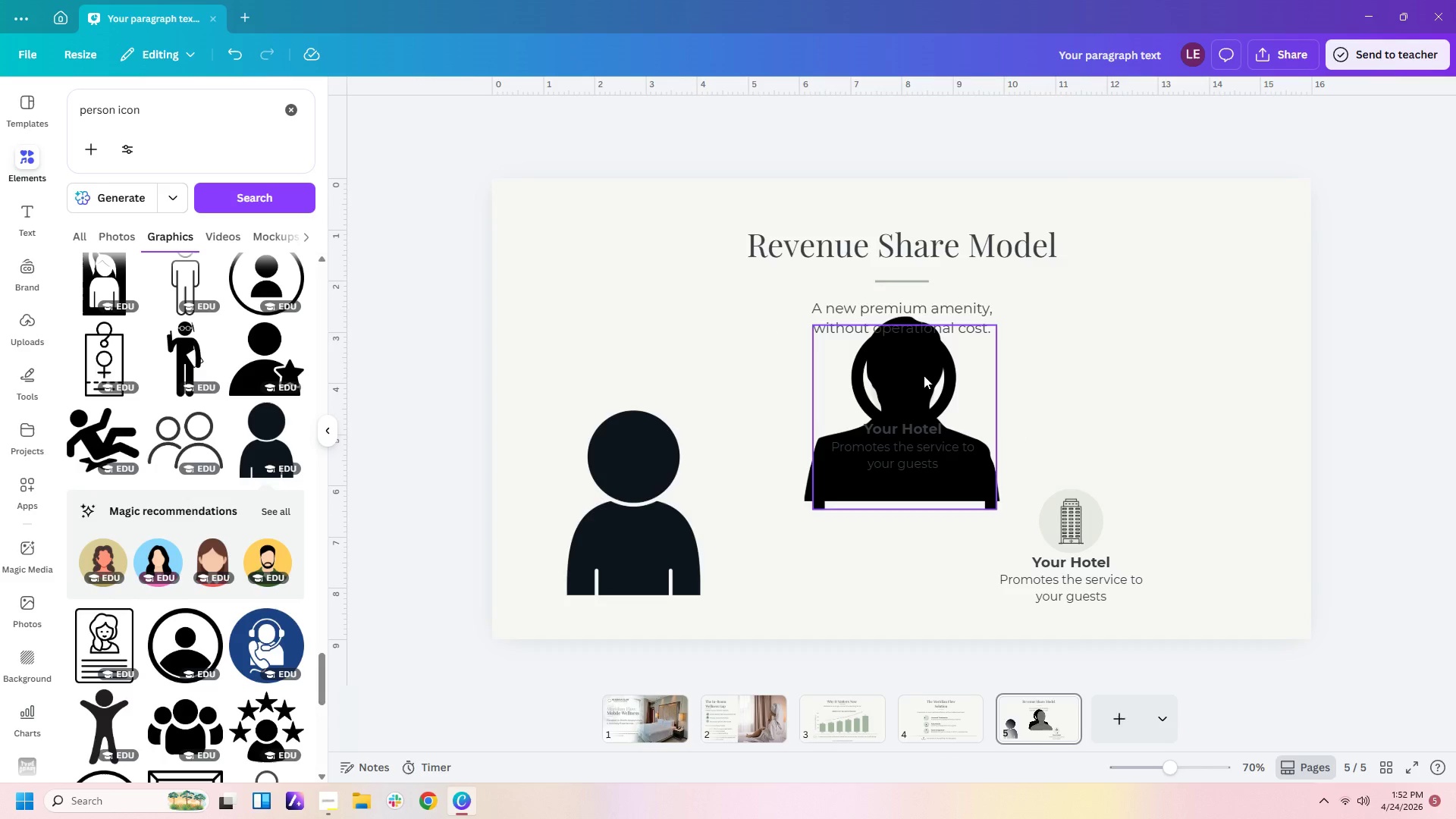 
left_click([924, 375])
 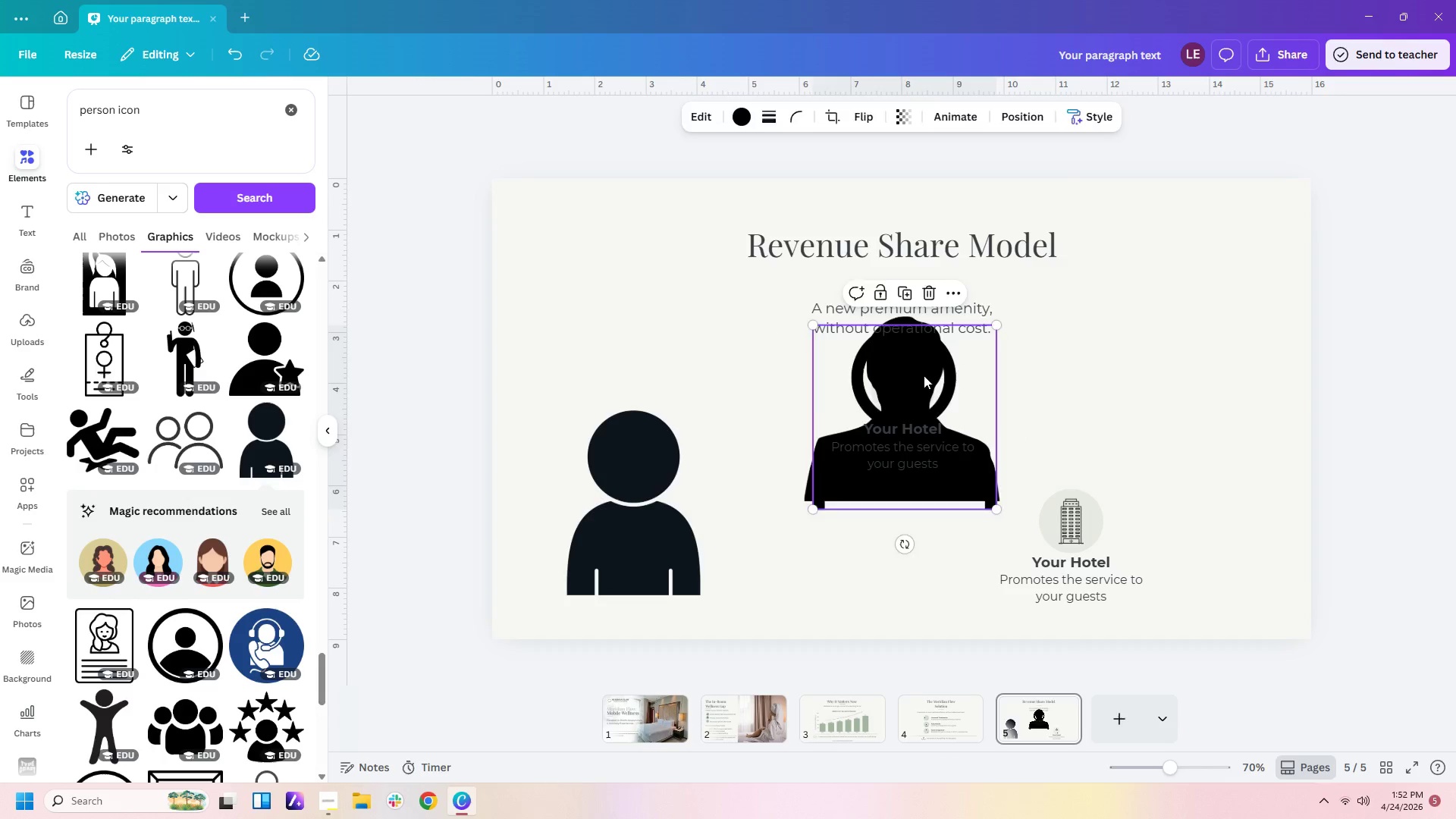 
key(Delete)
 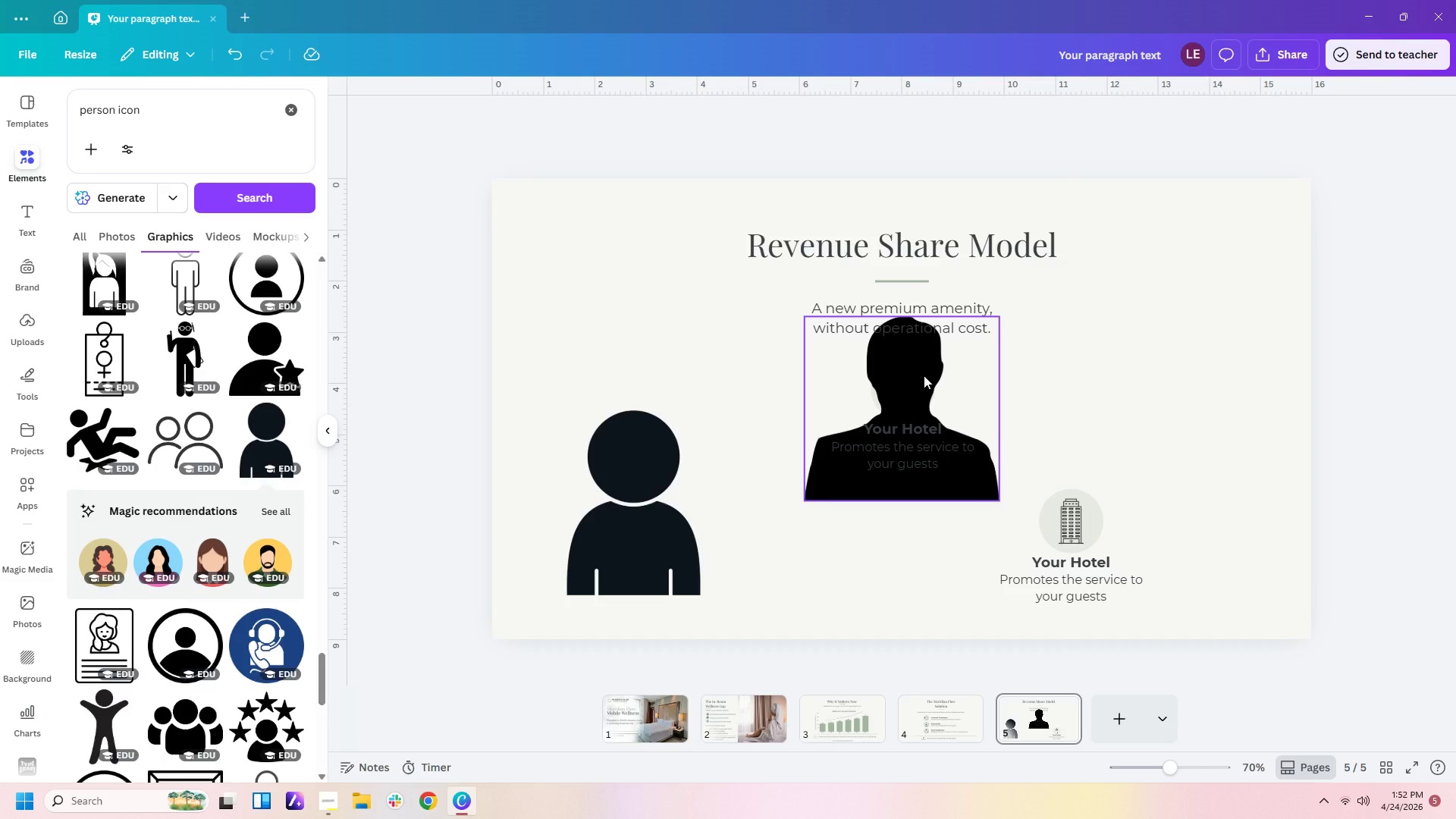 
left_click([924, 375])
 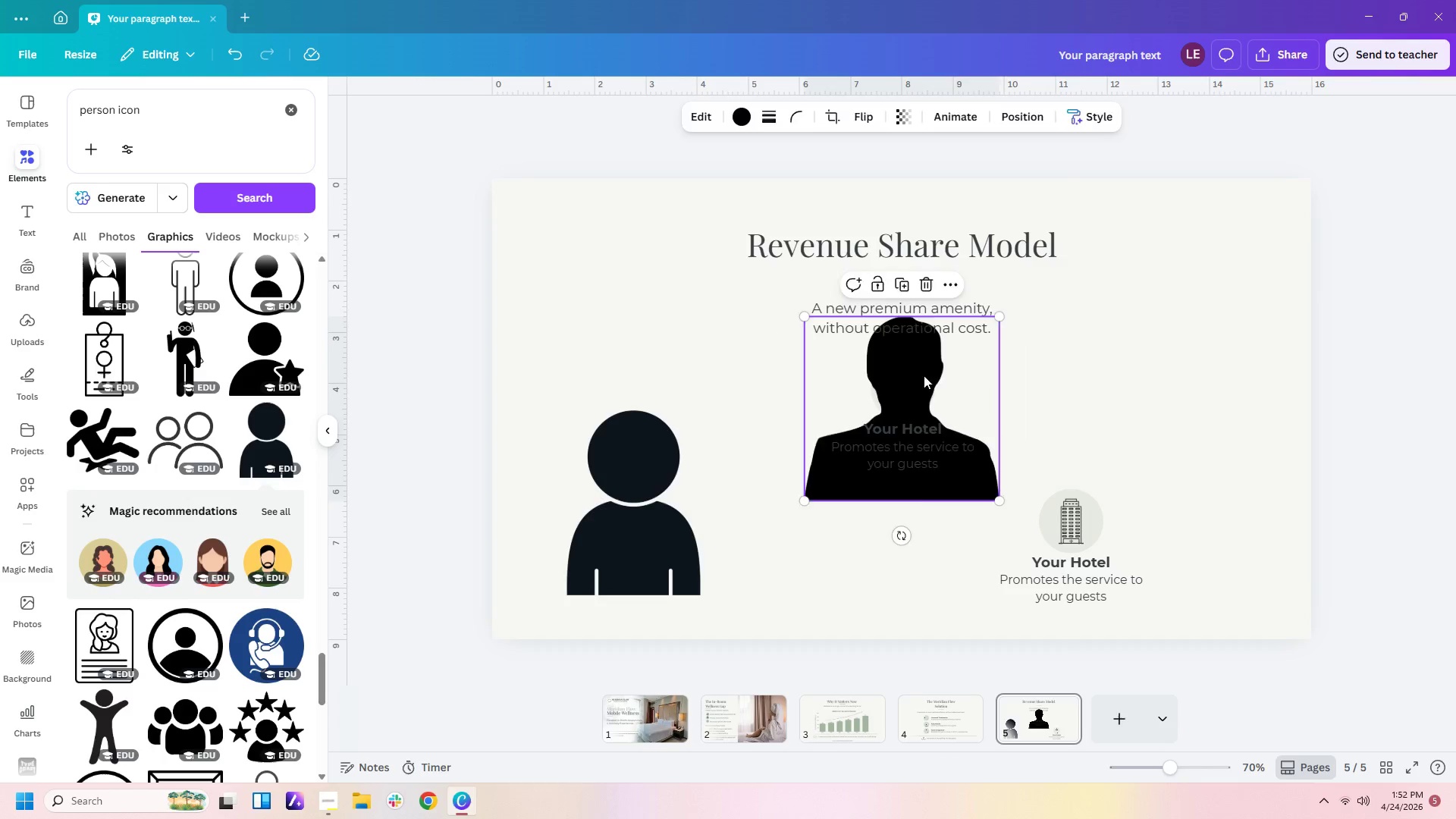 
key(Delete)
 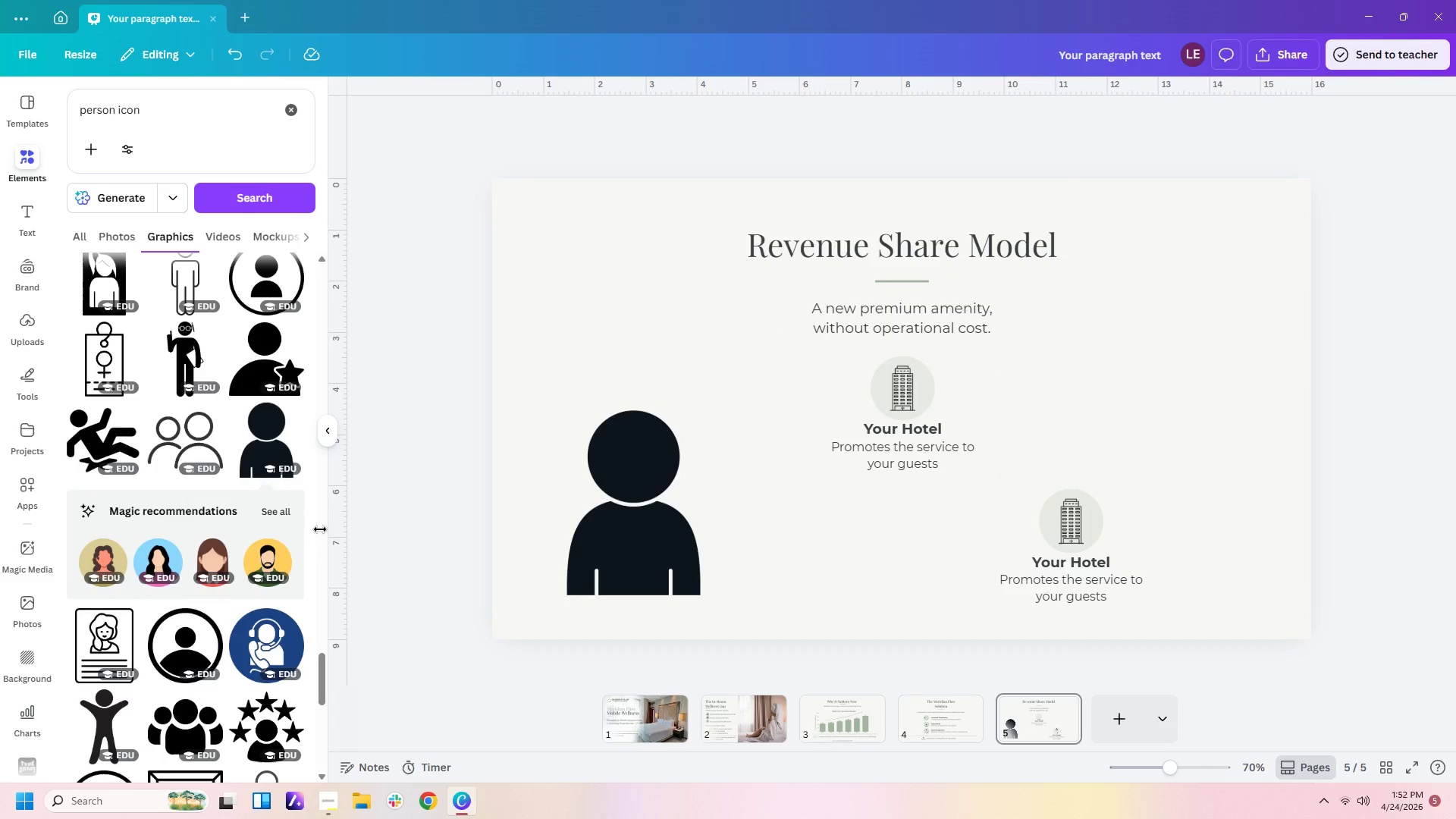 
scroll: coordinate [198, 586], scroll_direction: down, amount: 13.0
 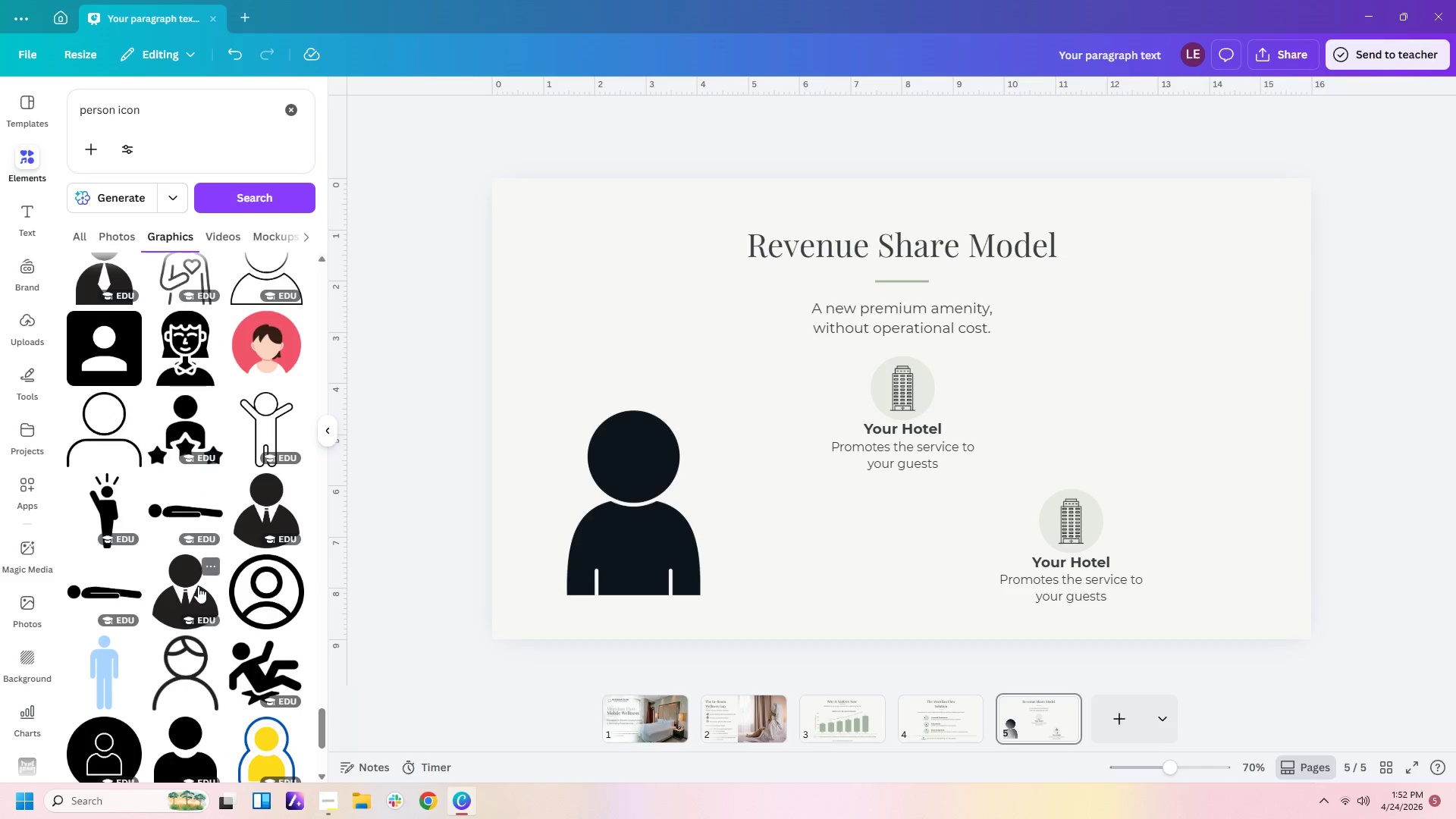 
scroll: coordinate [198, 586], scroll_direction: down, amount: 6.0
 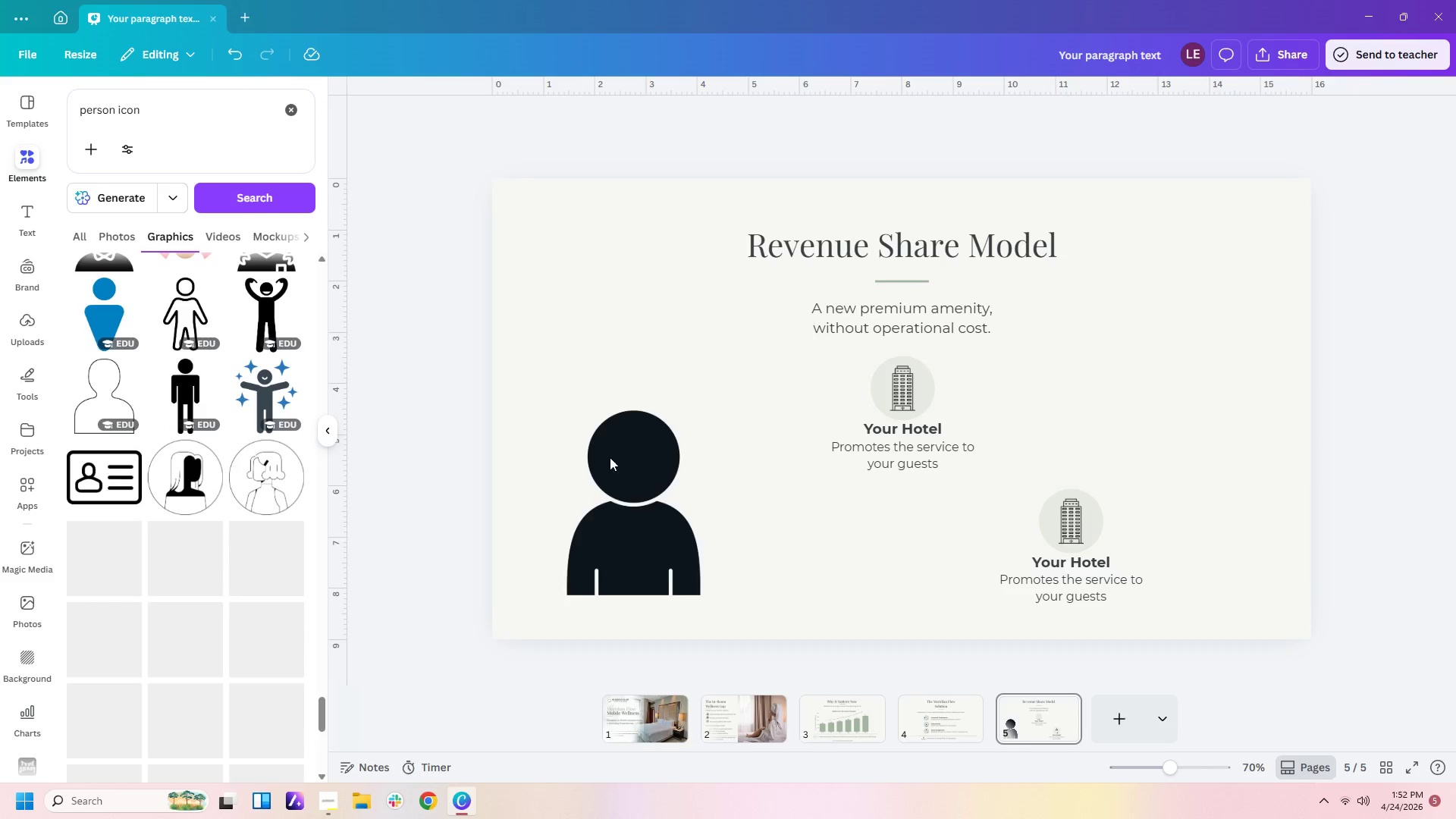 
left_click([624, 448])
 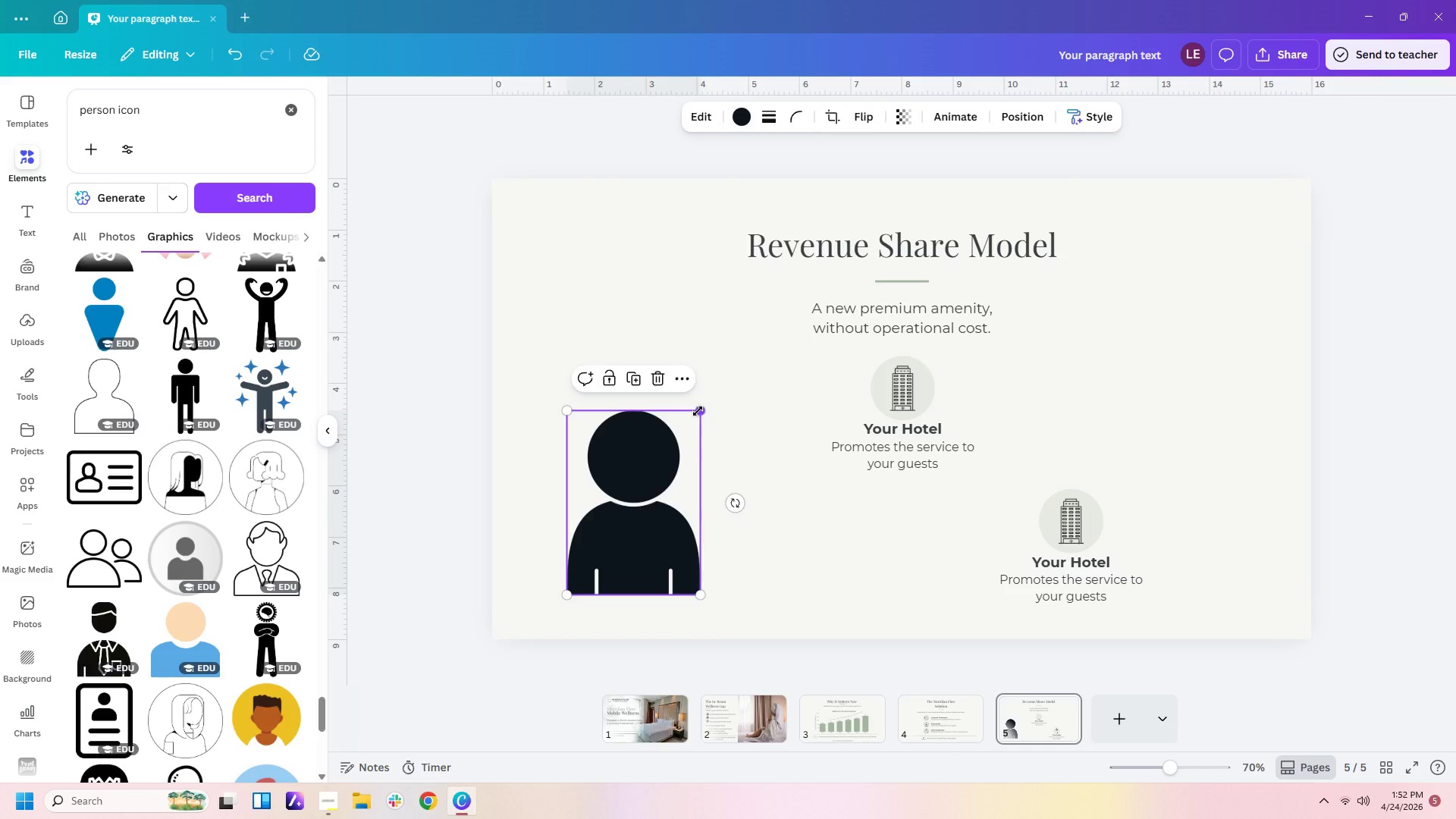 
left_click_drag(start_coordinate=[698, 414], to_coordinate=[667, 560])
 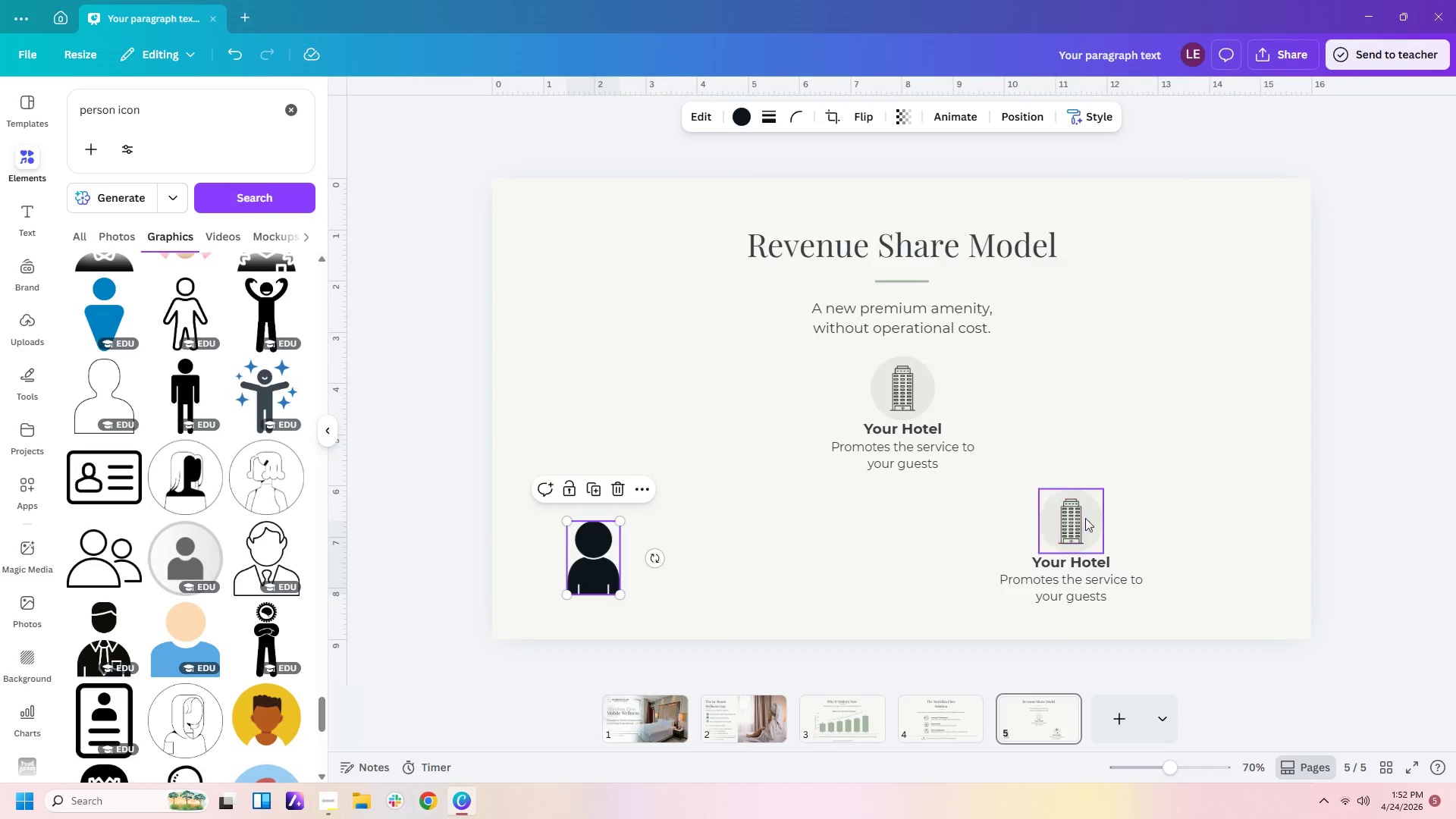 
left_click([1072, 519])
 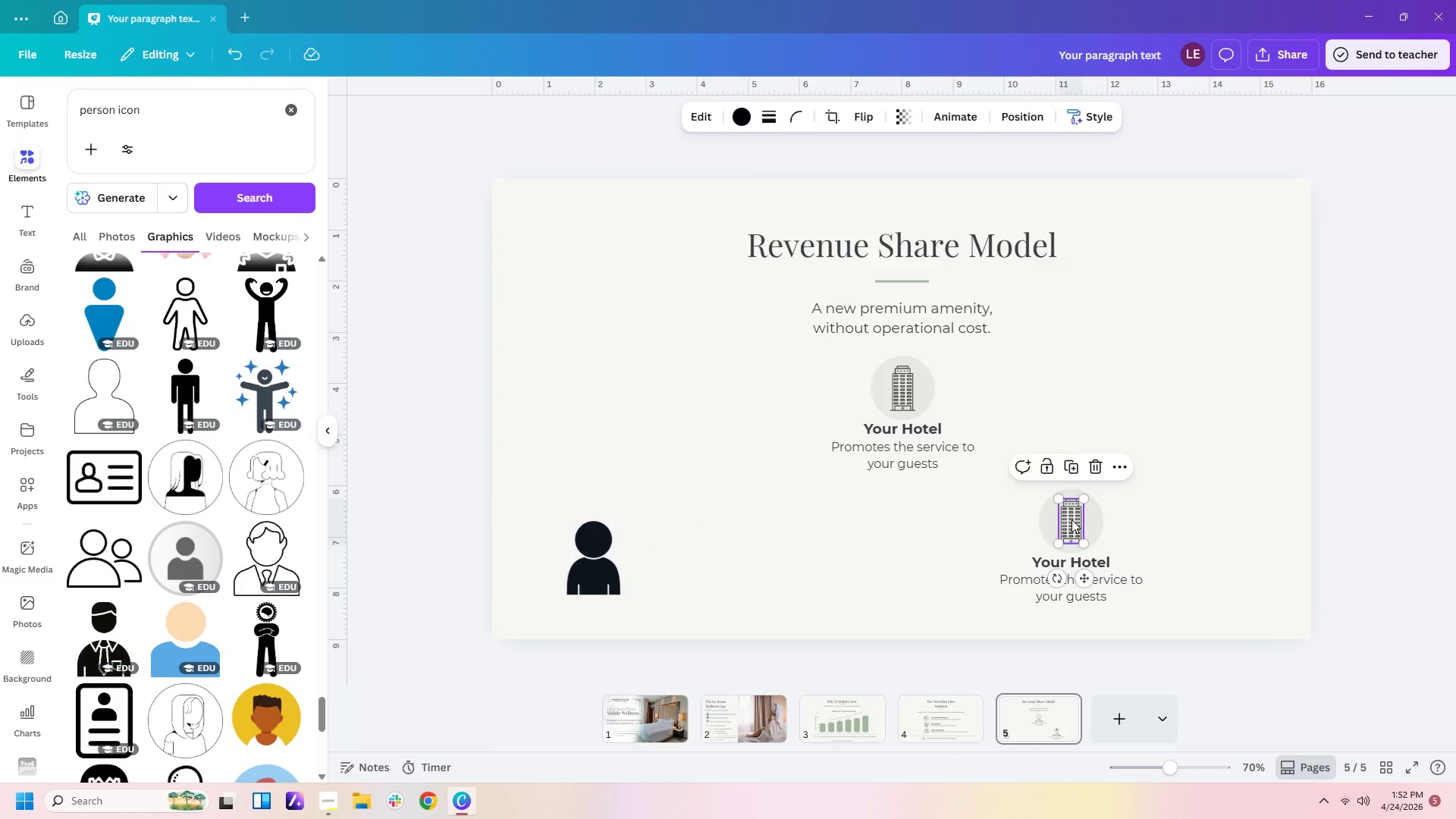 
key(Delete)
 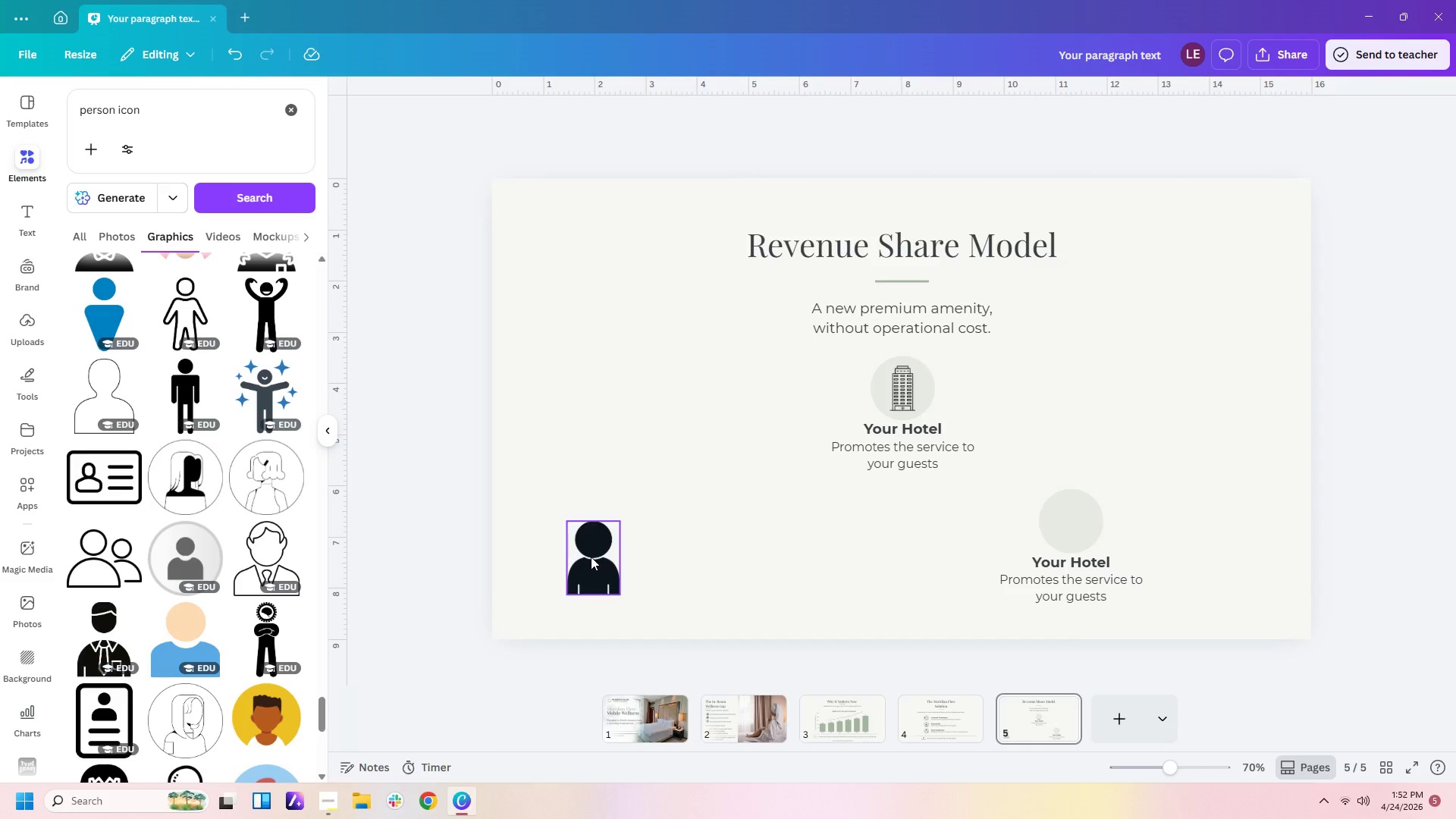 
left_click_drag(start_coordinate=[591, 557], to_coordinate=[778, 582])
 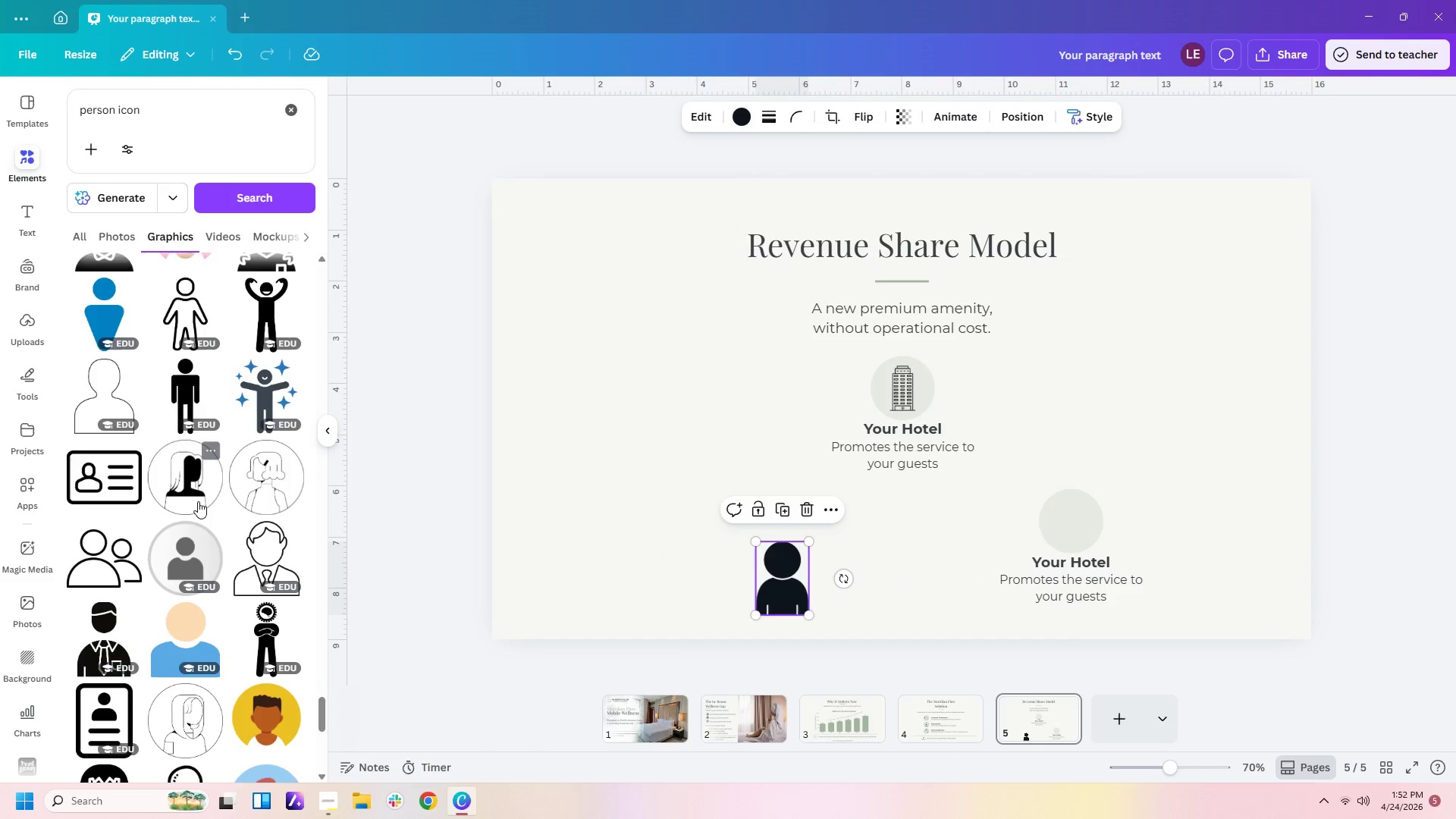 
scroll: coordinate [198, 501], scroll_direction: down, amount: 4.0
 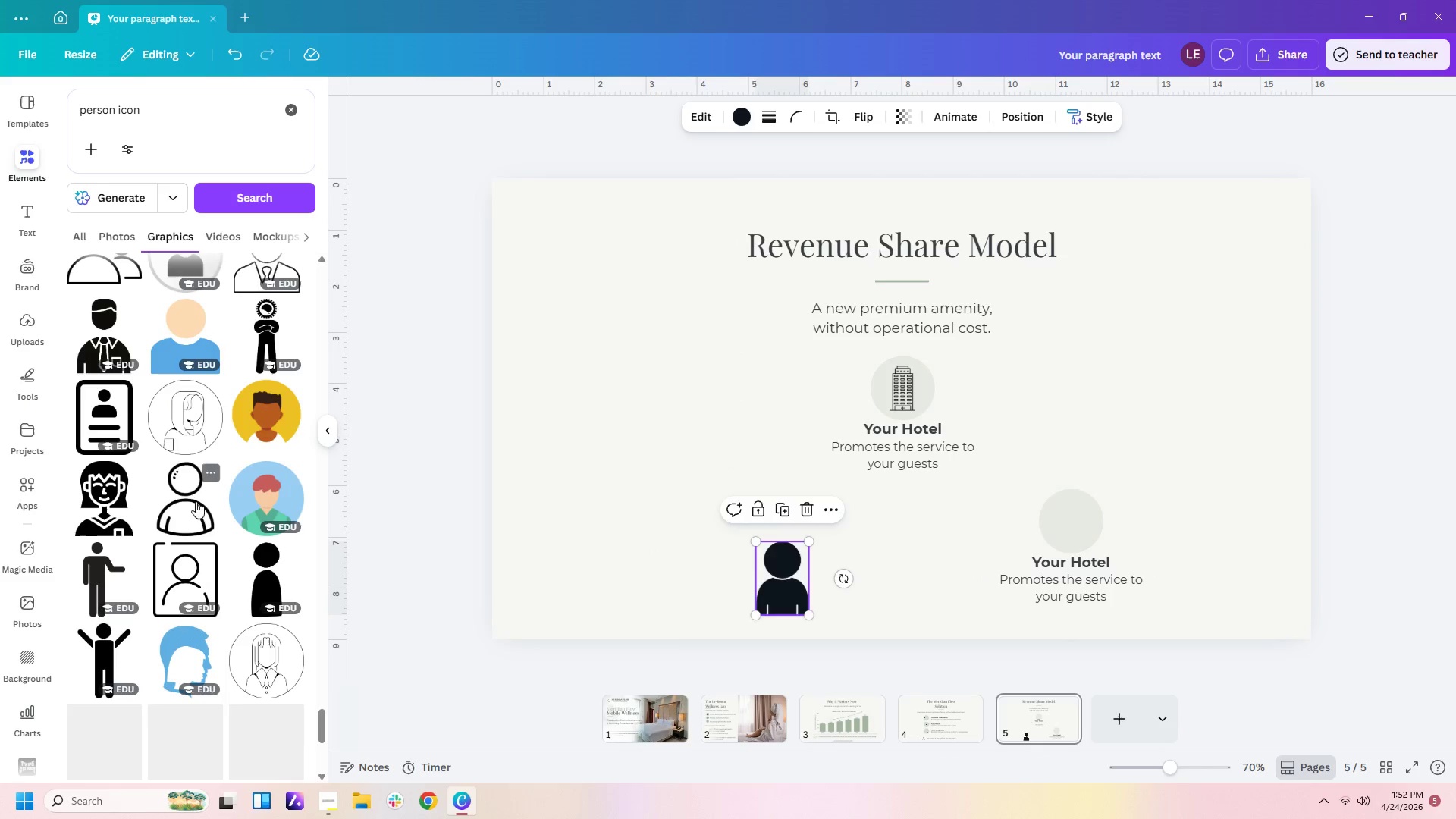 
left_click([191, 501])
 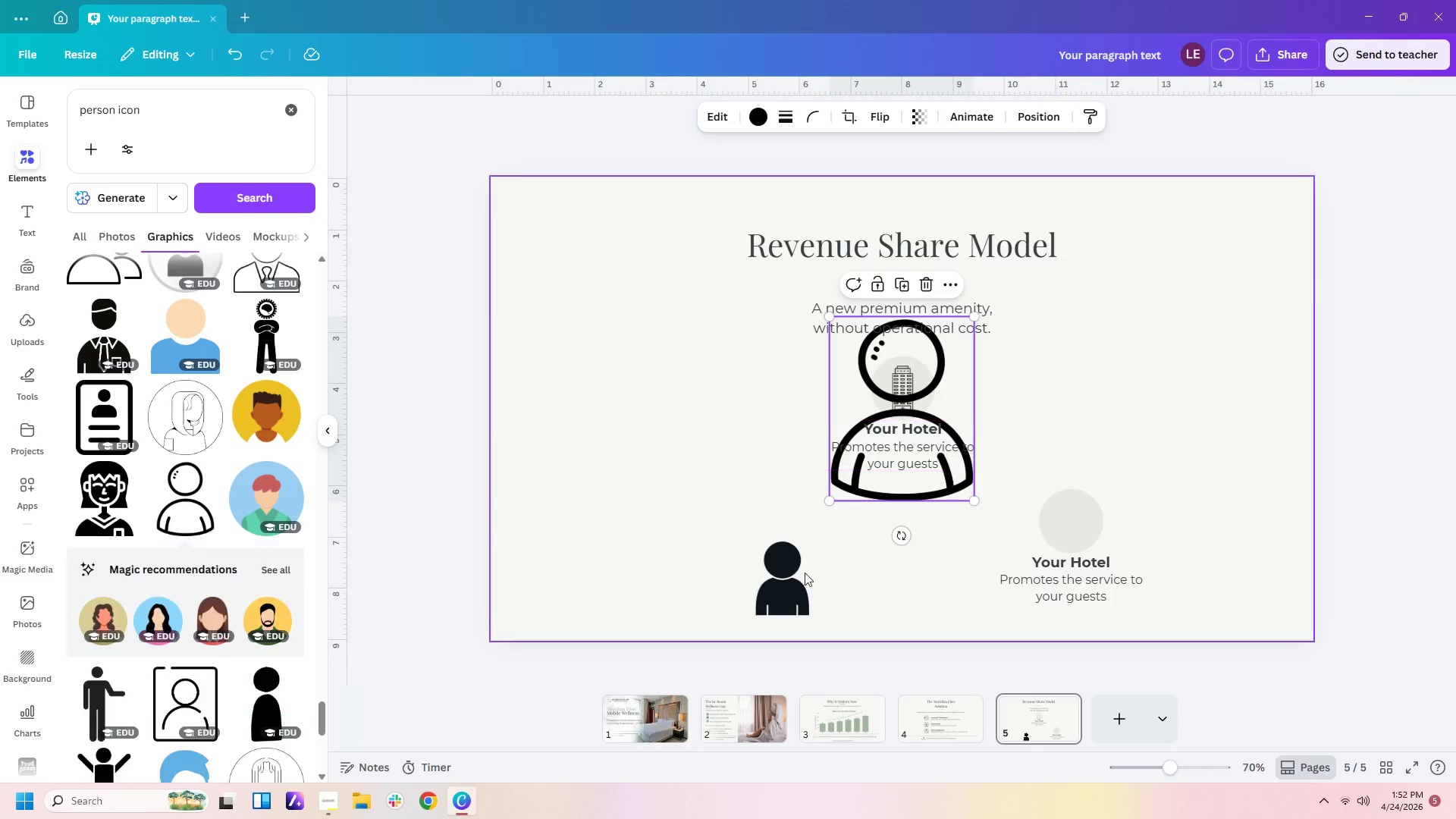 
left_click([781, 587])
 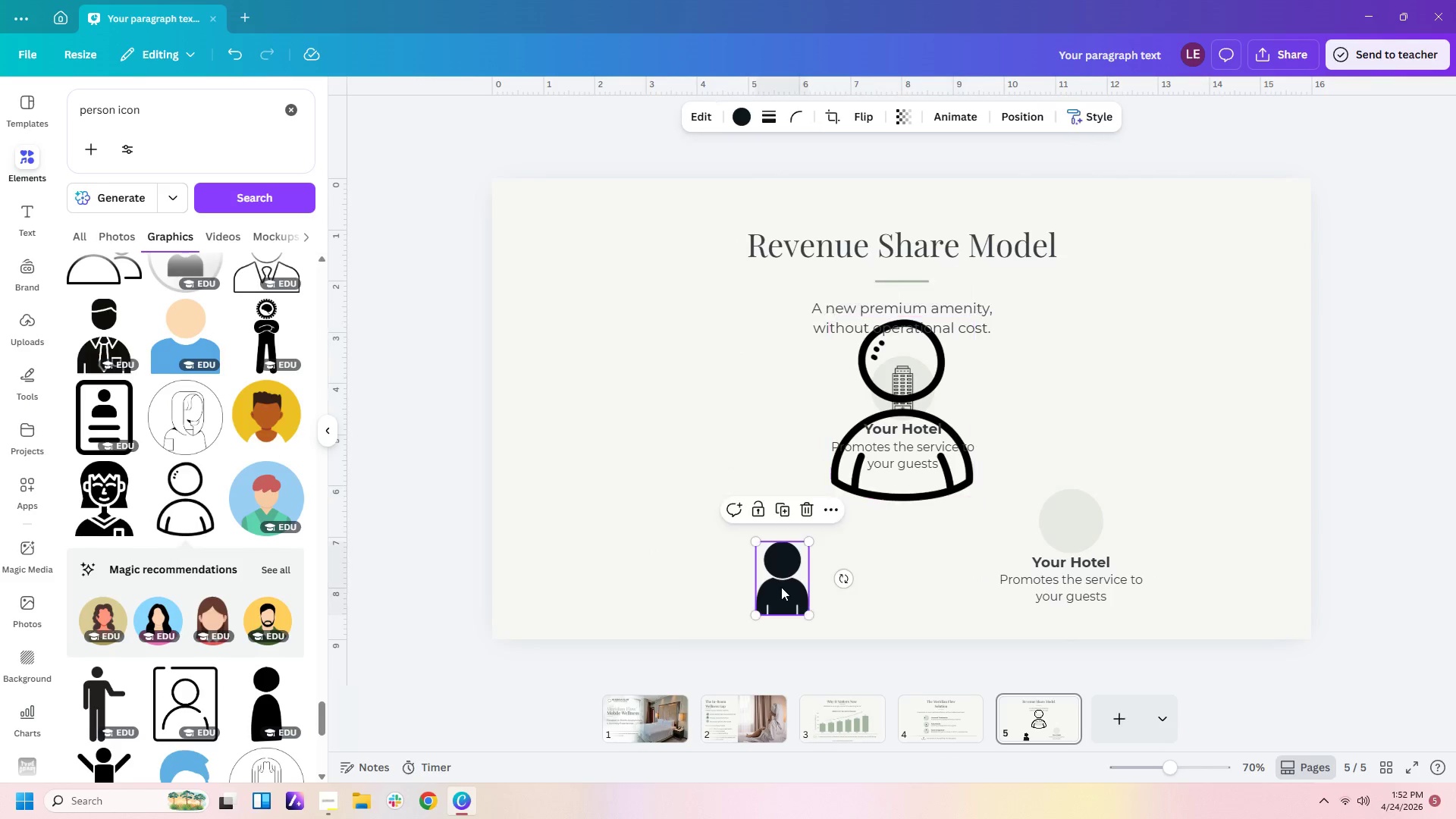 
key(Delete)
 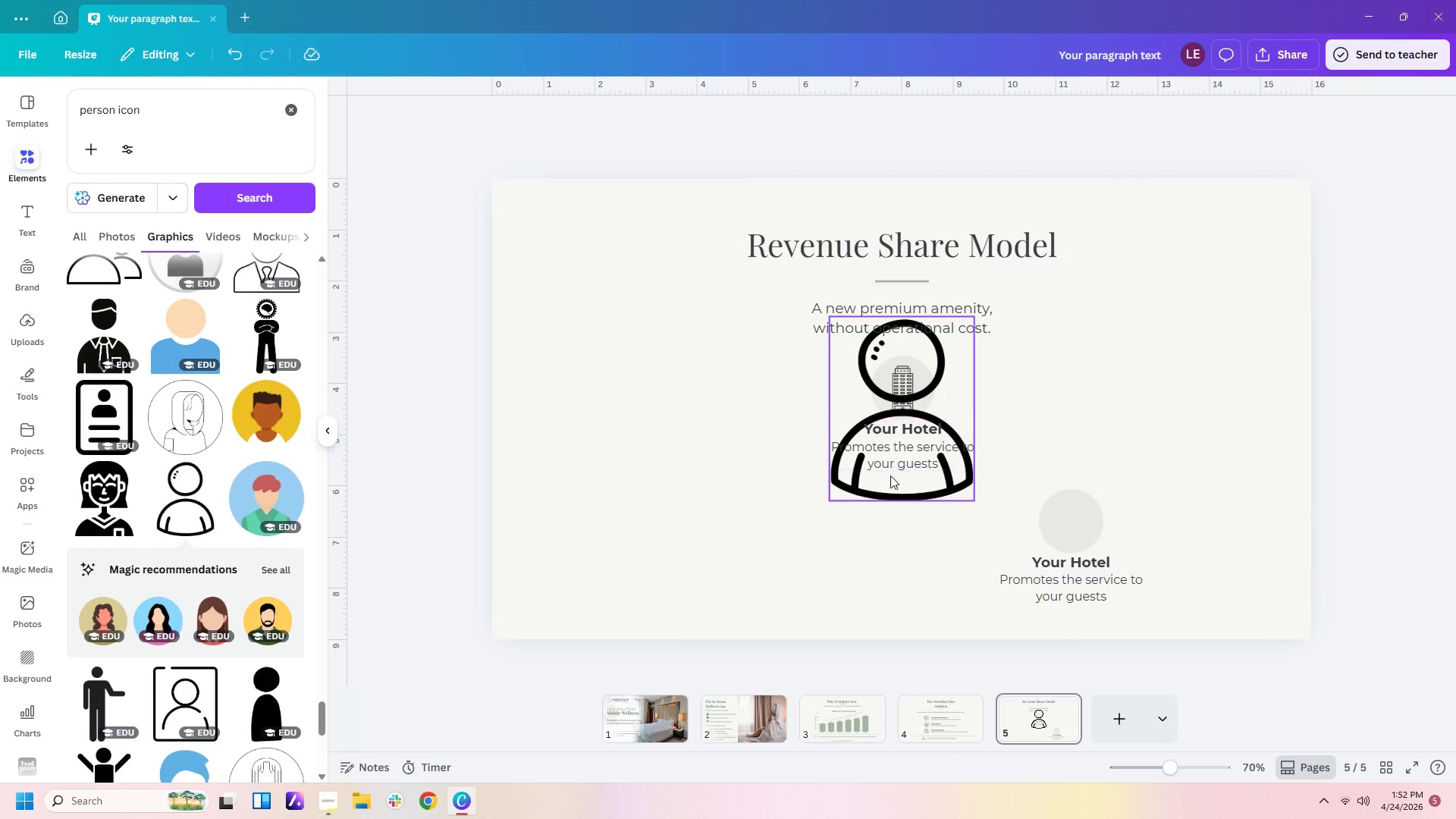 
left_click_drag(start_coordinate=[890, 476], to_coordinate=[857, 592])
 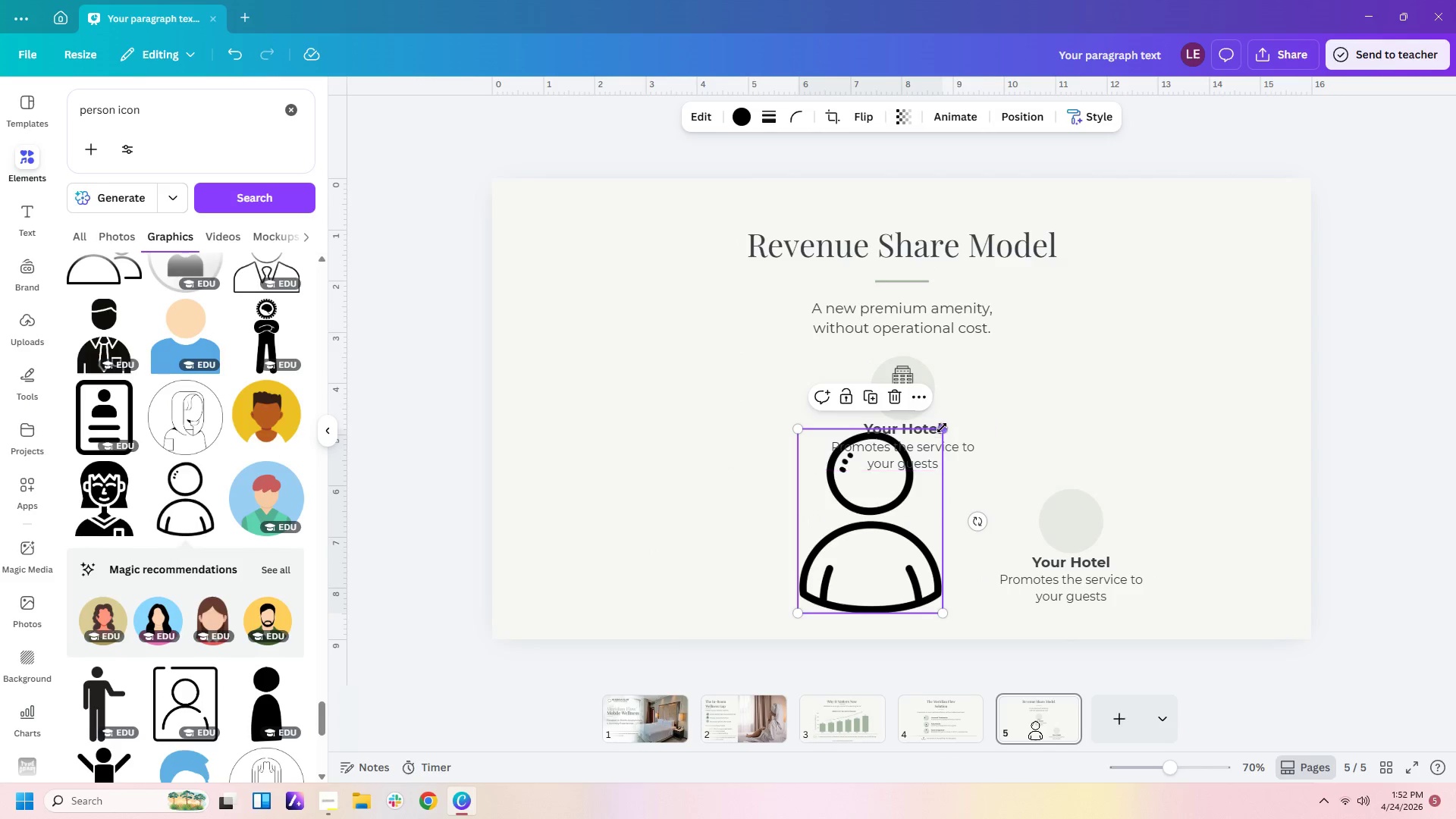 
left_click_drag(start_coordinate=[942, 427], to_coordinate=[880, 555])
 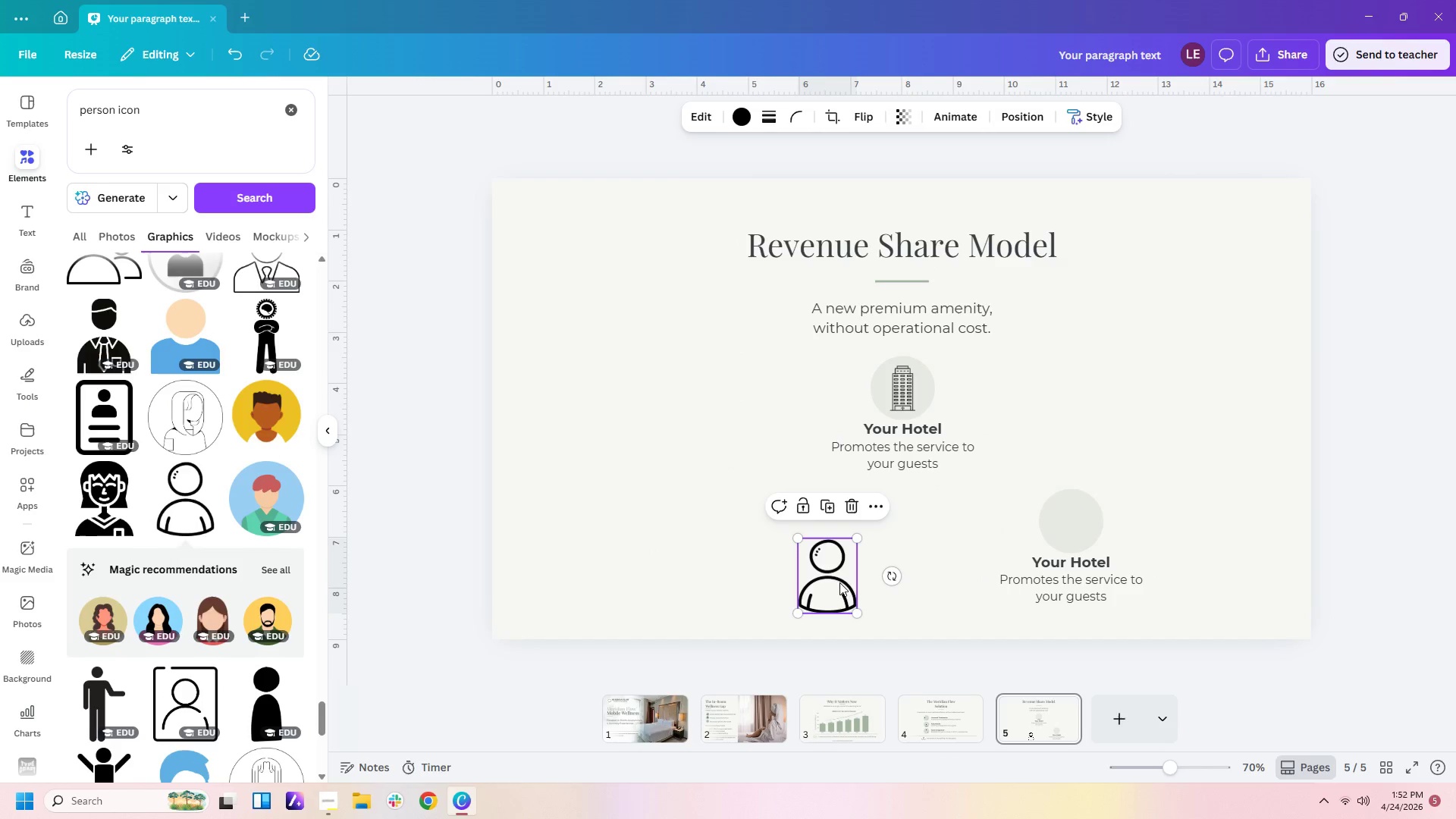 
left_click_drag(start_coordinate=[833, 589], to_coordinate=[1076, 549])
 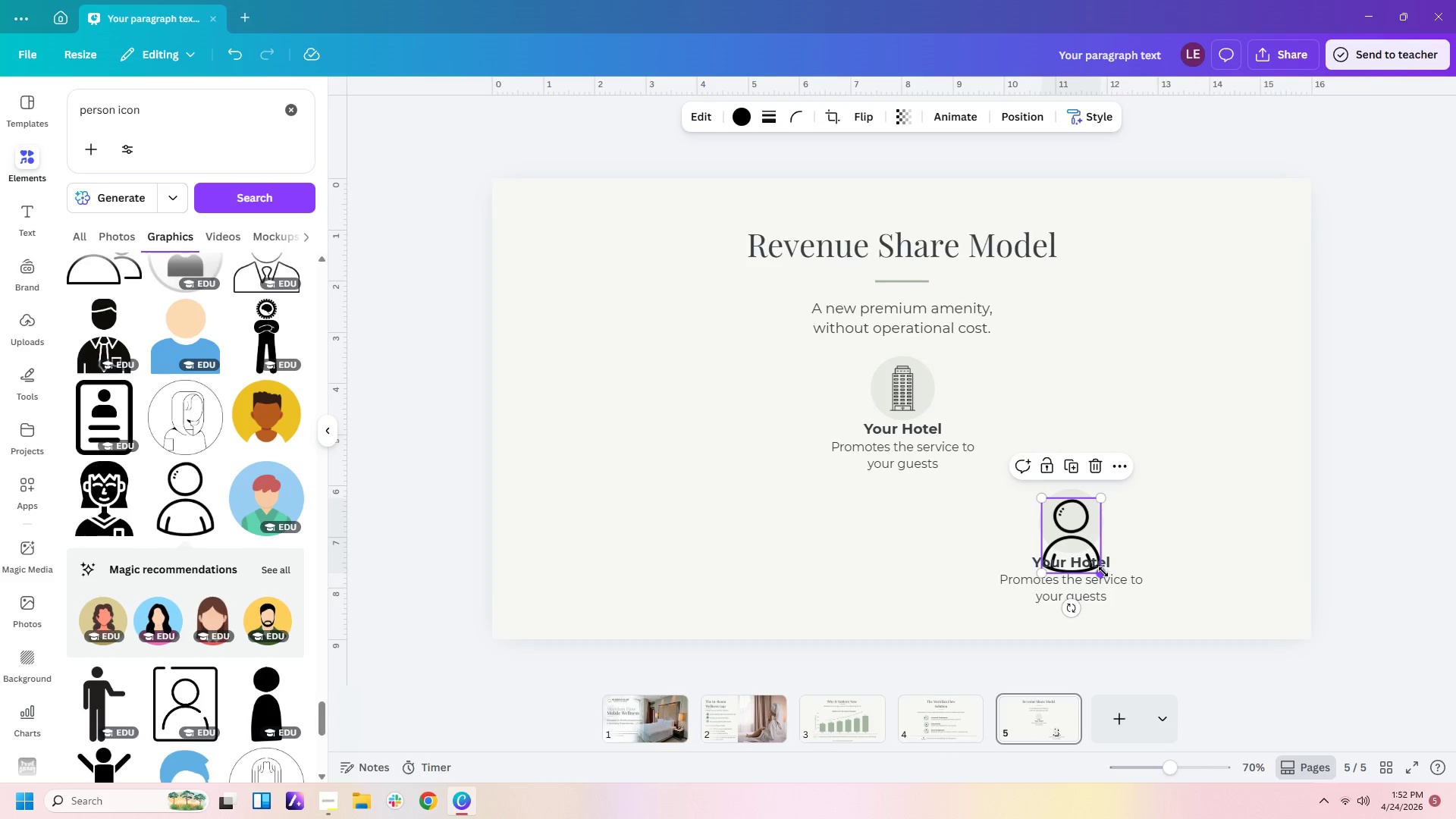 
left_click_drag(start_coordinate=[1103, 572], to_coordinate=[1068, 538])
 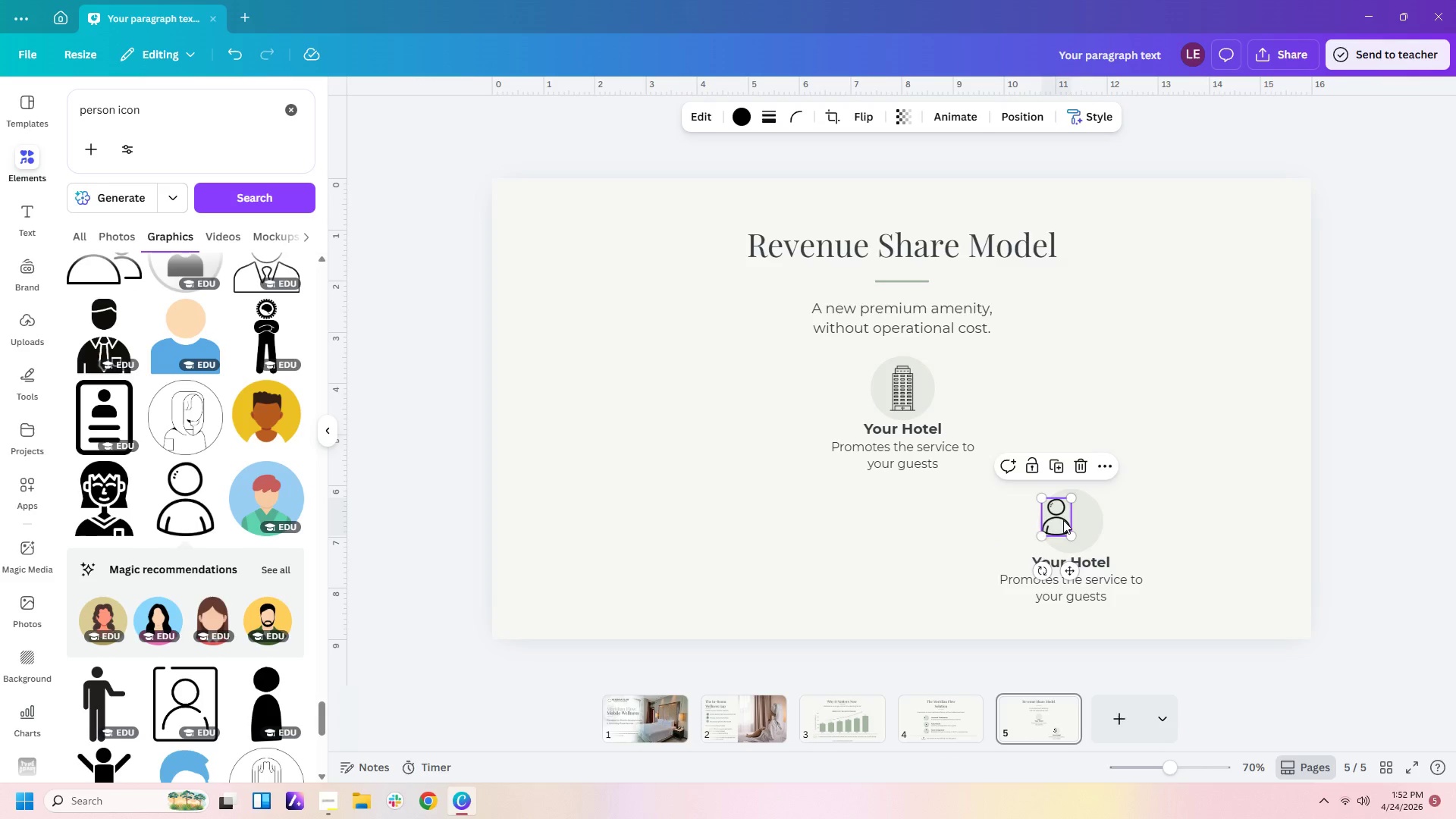 
left_click_drag(start_coordinate=[1054, 522], to_coordinate=[1069, 526])
 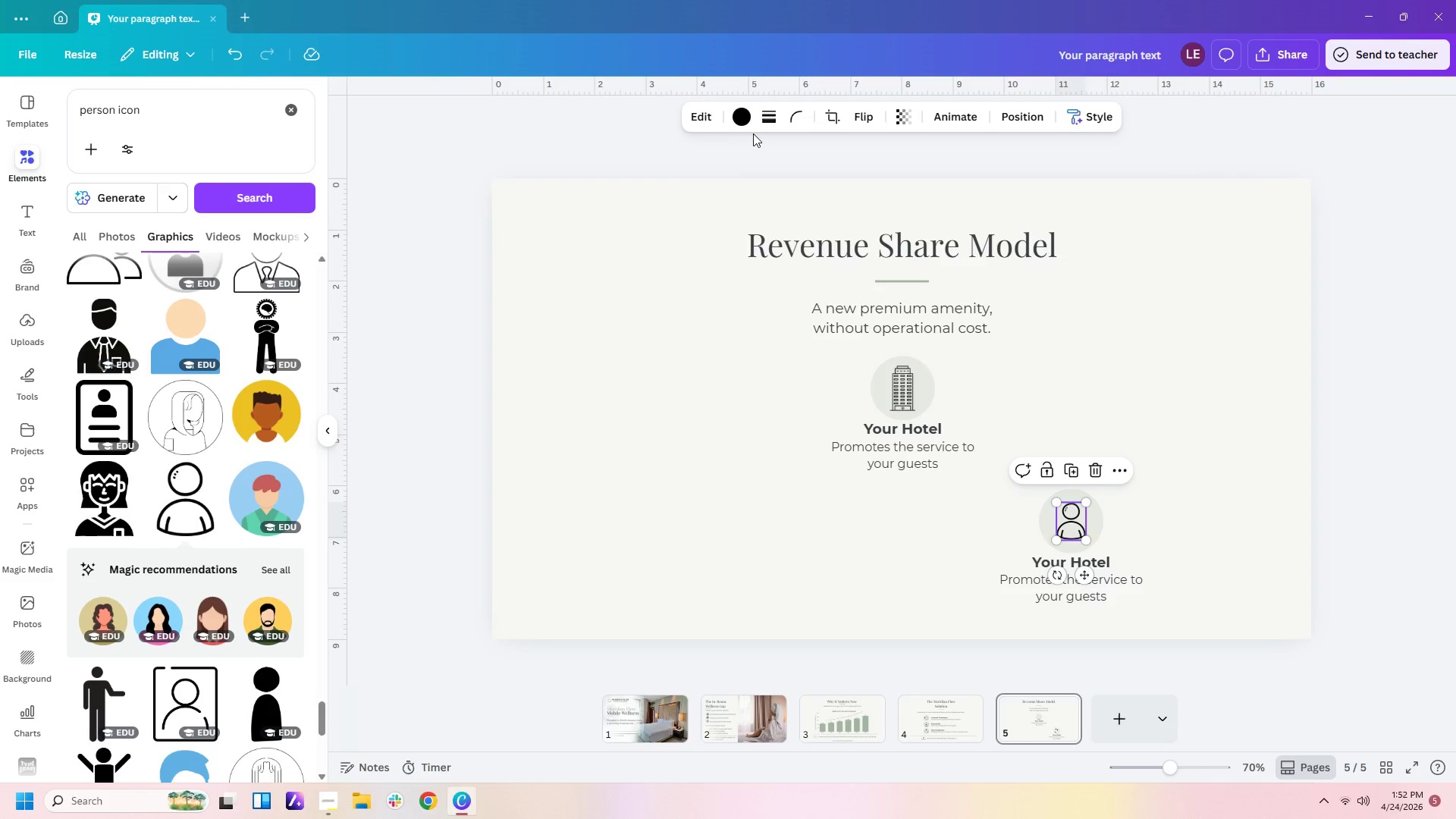 
left_click([734, 121])
 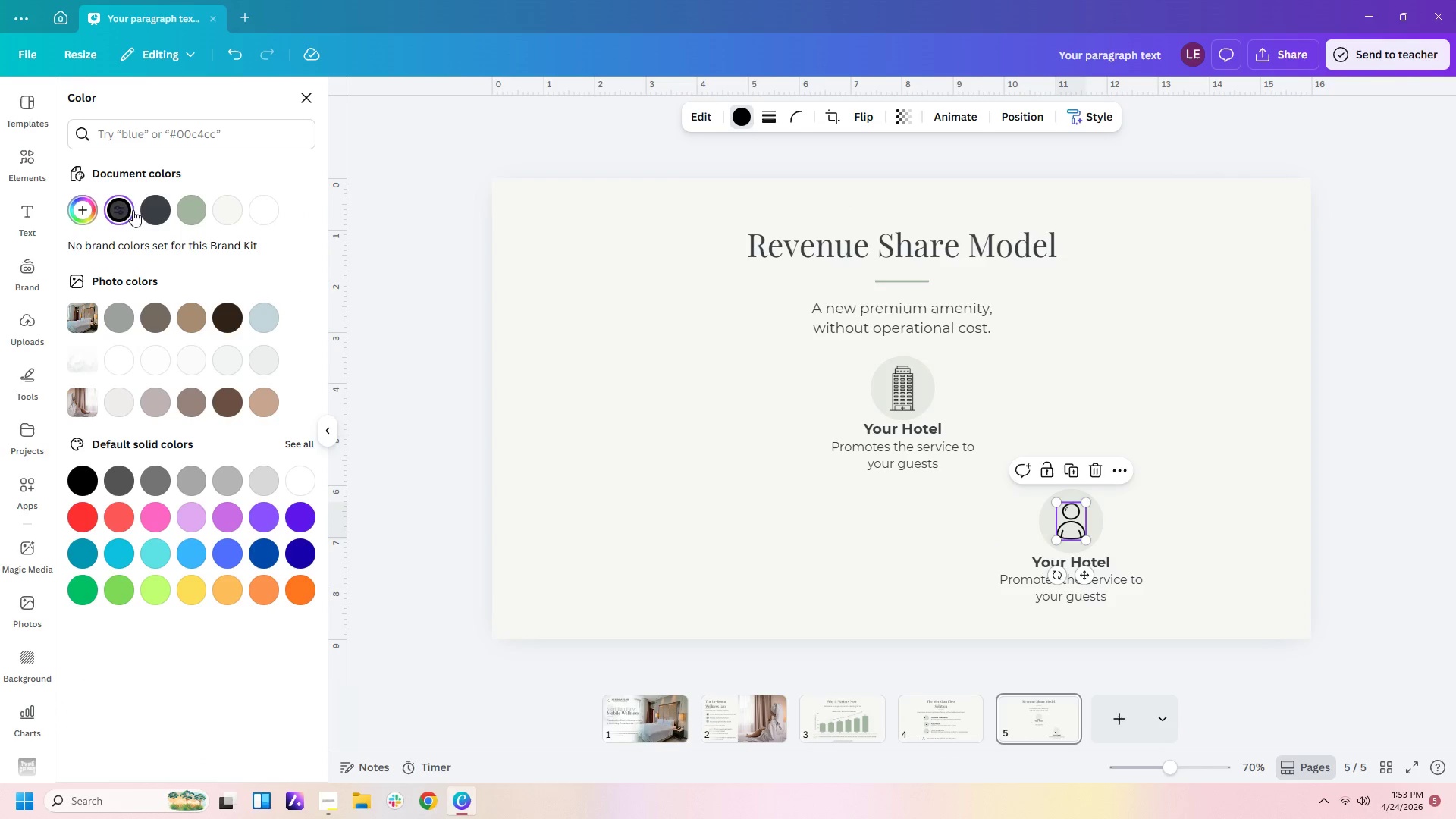 
left_click([149, 210])
 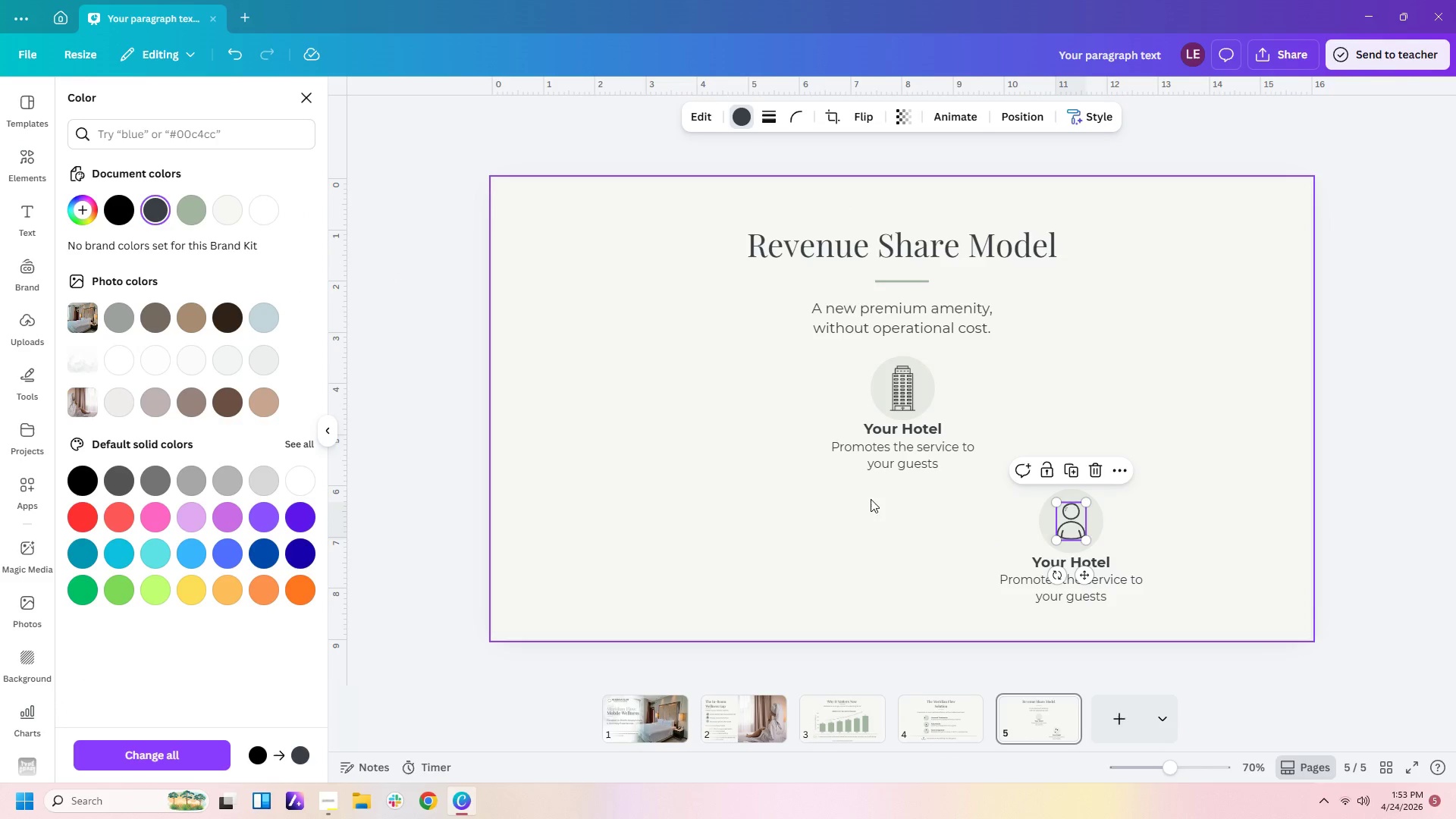 
left_click([879, 521])
 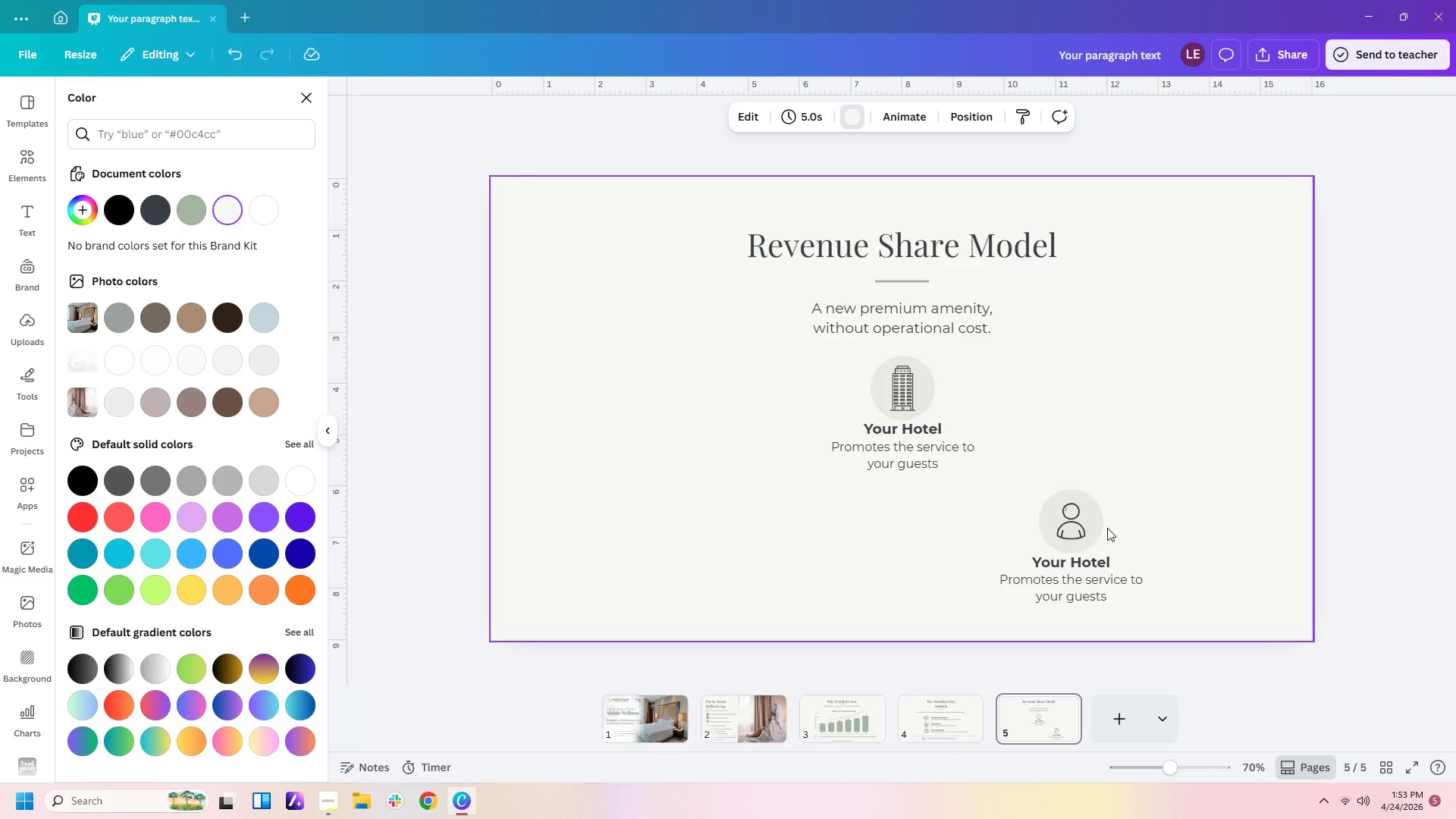 
double_click([1078, 556])
 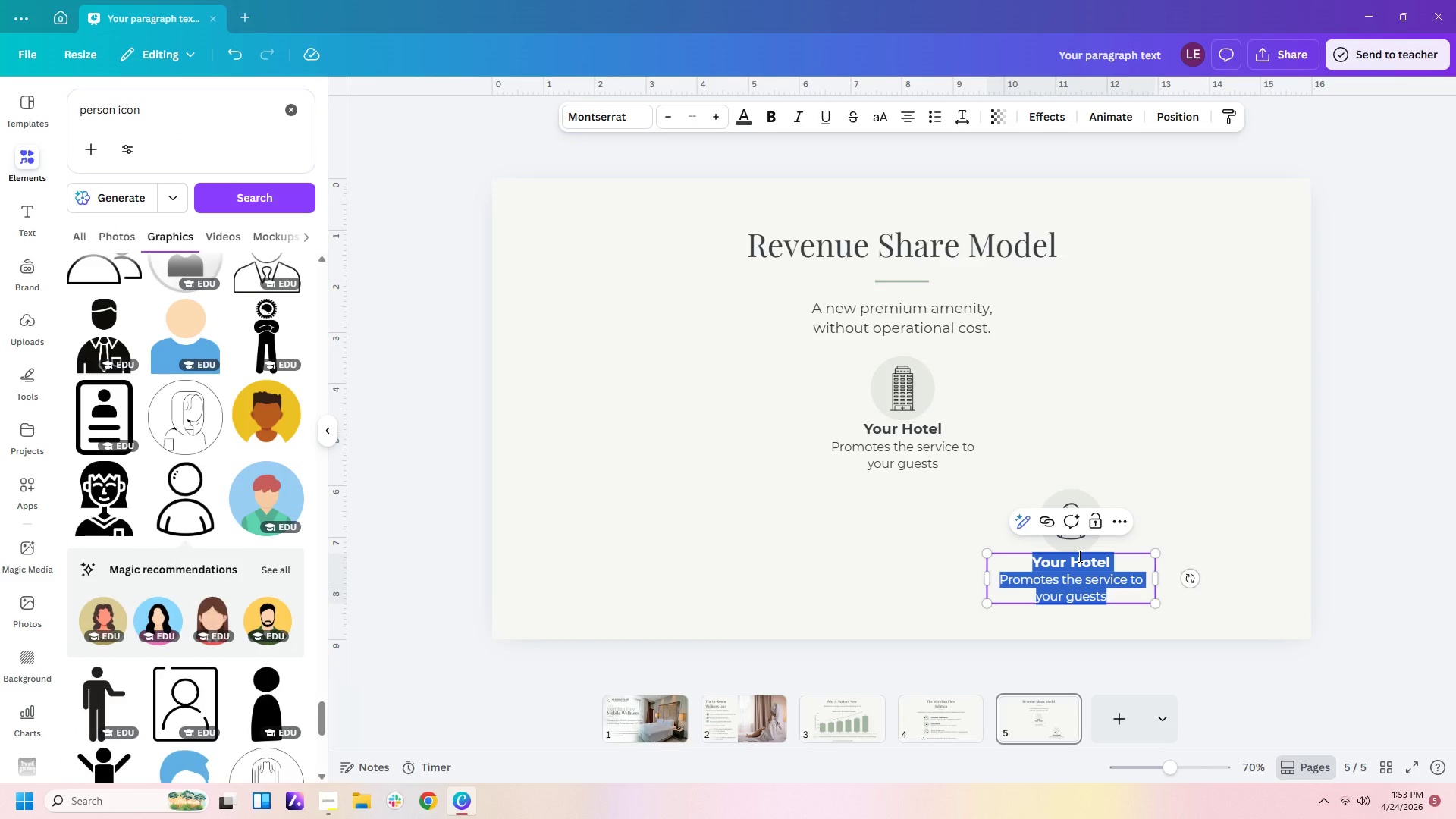 
left_click([1078, 556])
 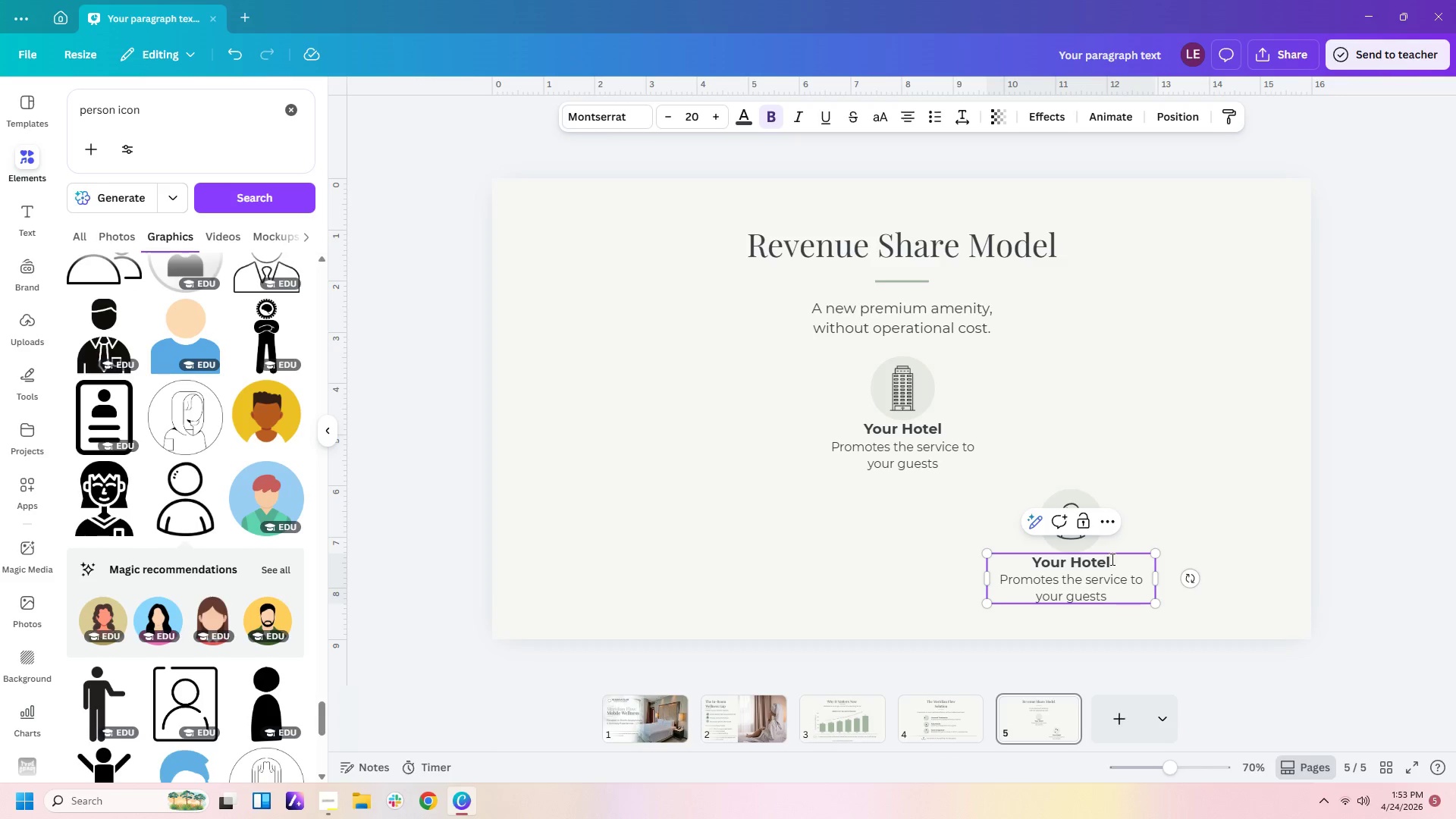 
left_click_drag(start_coordinate=[1113, 559], to_coordinate=[1032, 570])
 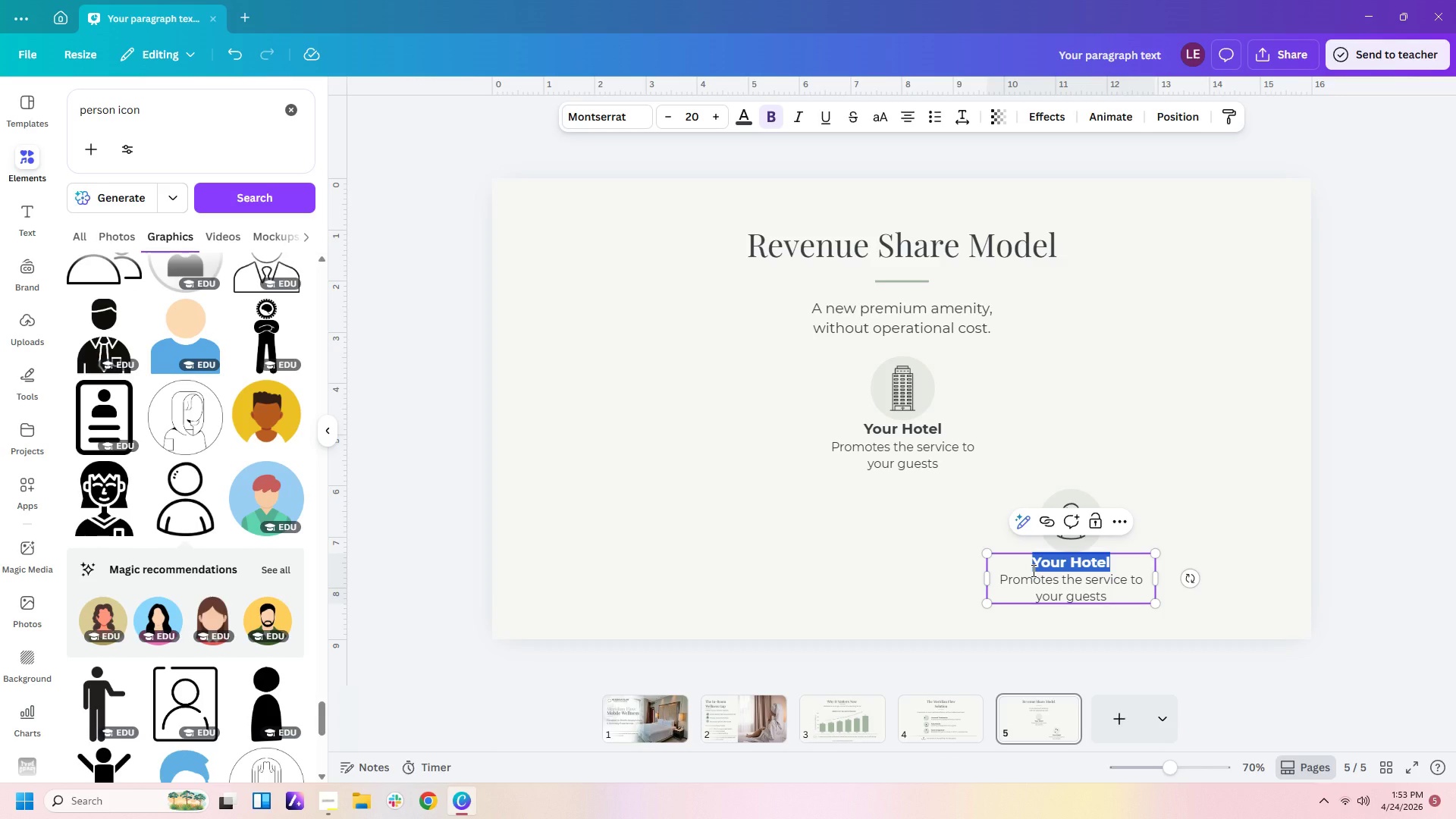 
type(Guest)
 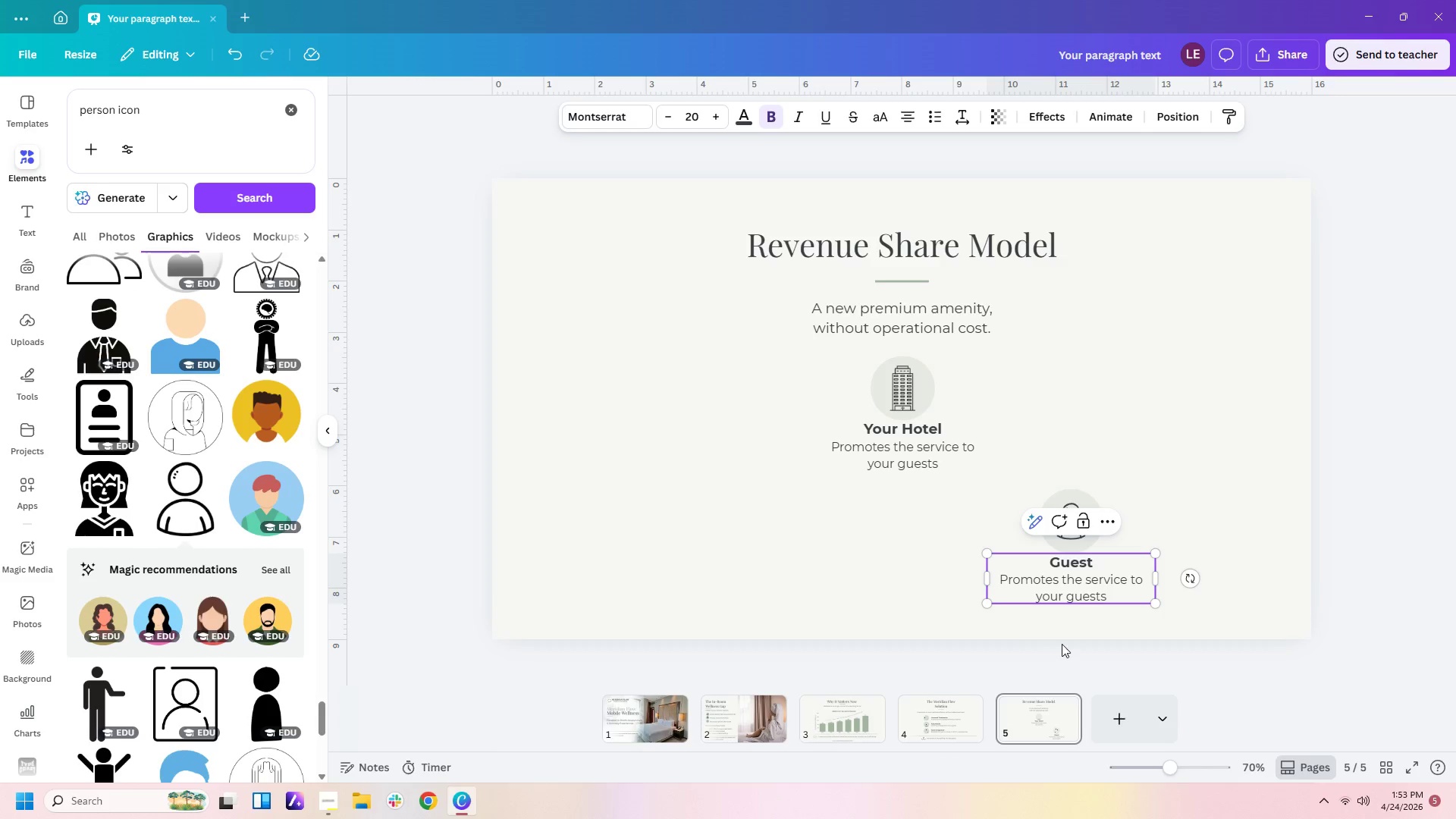 
double_click([1078, 597])
 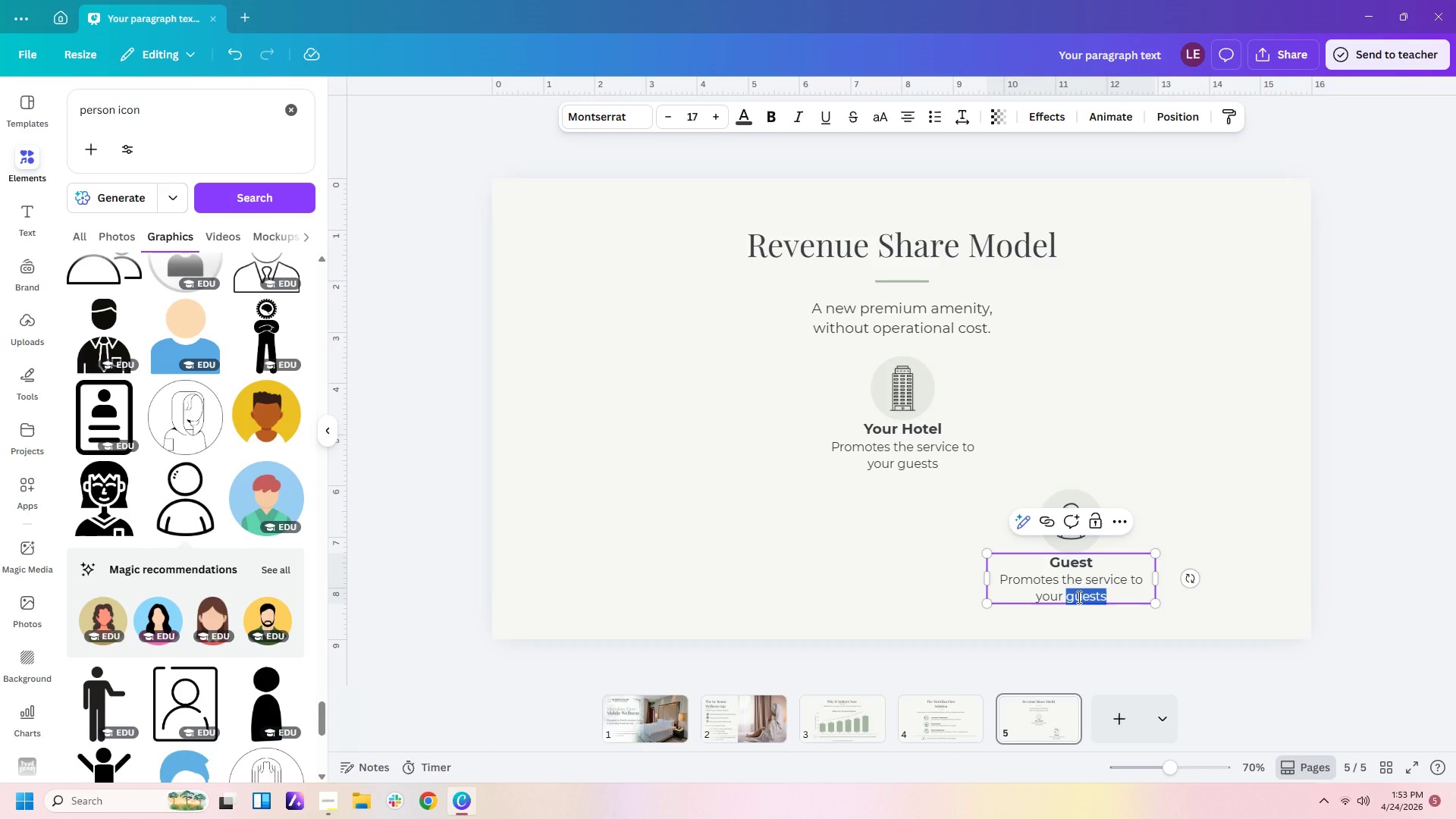 
key(Backspace)
 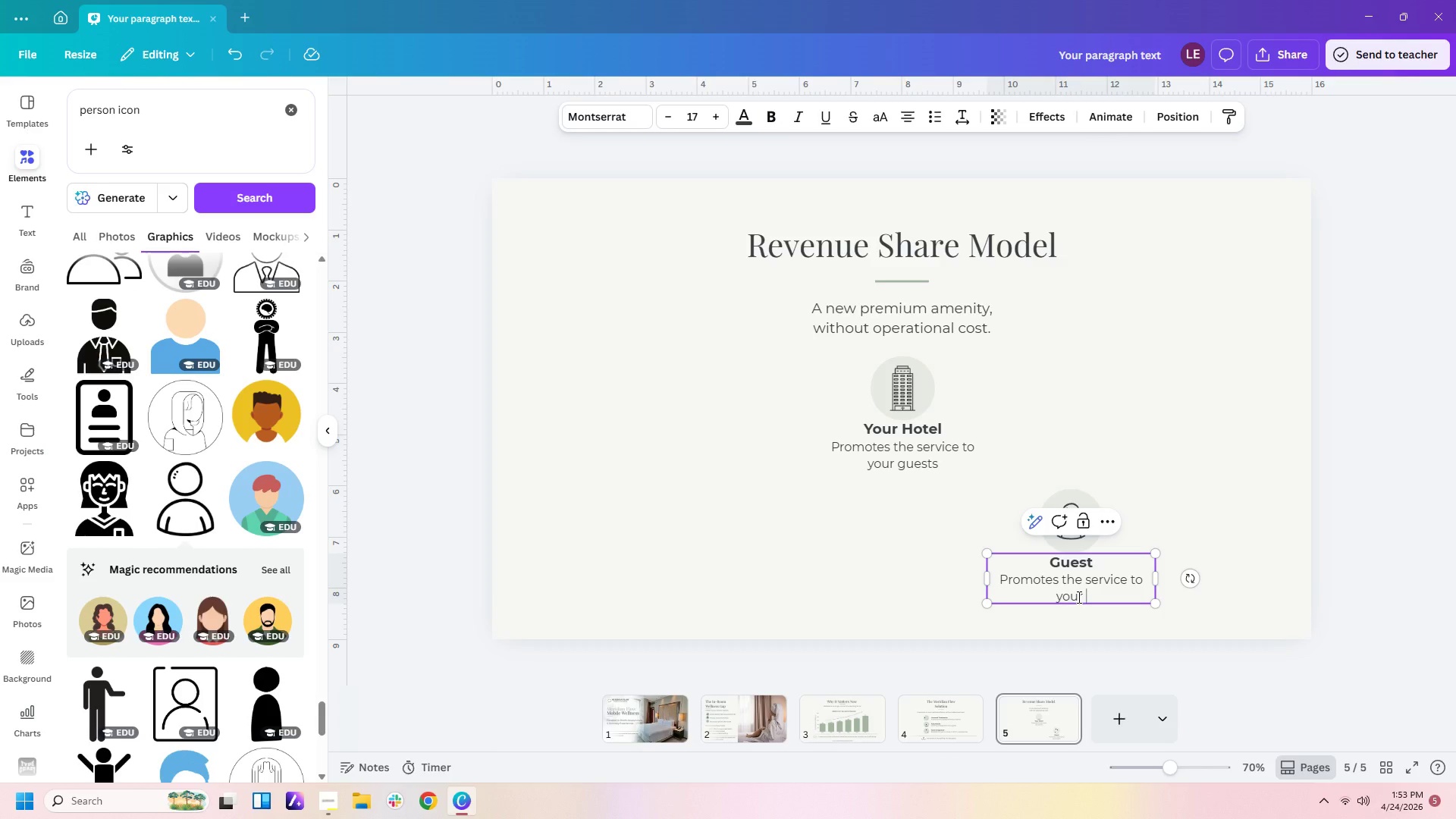 
key(Backspace)
 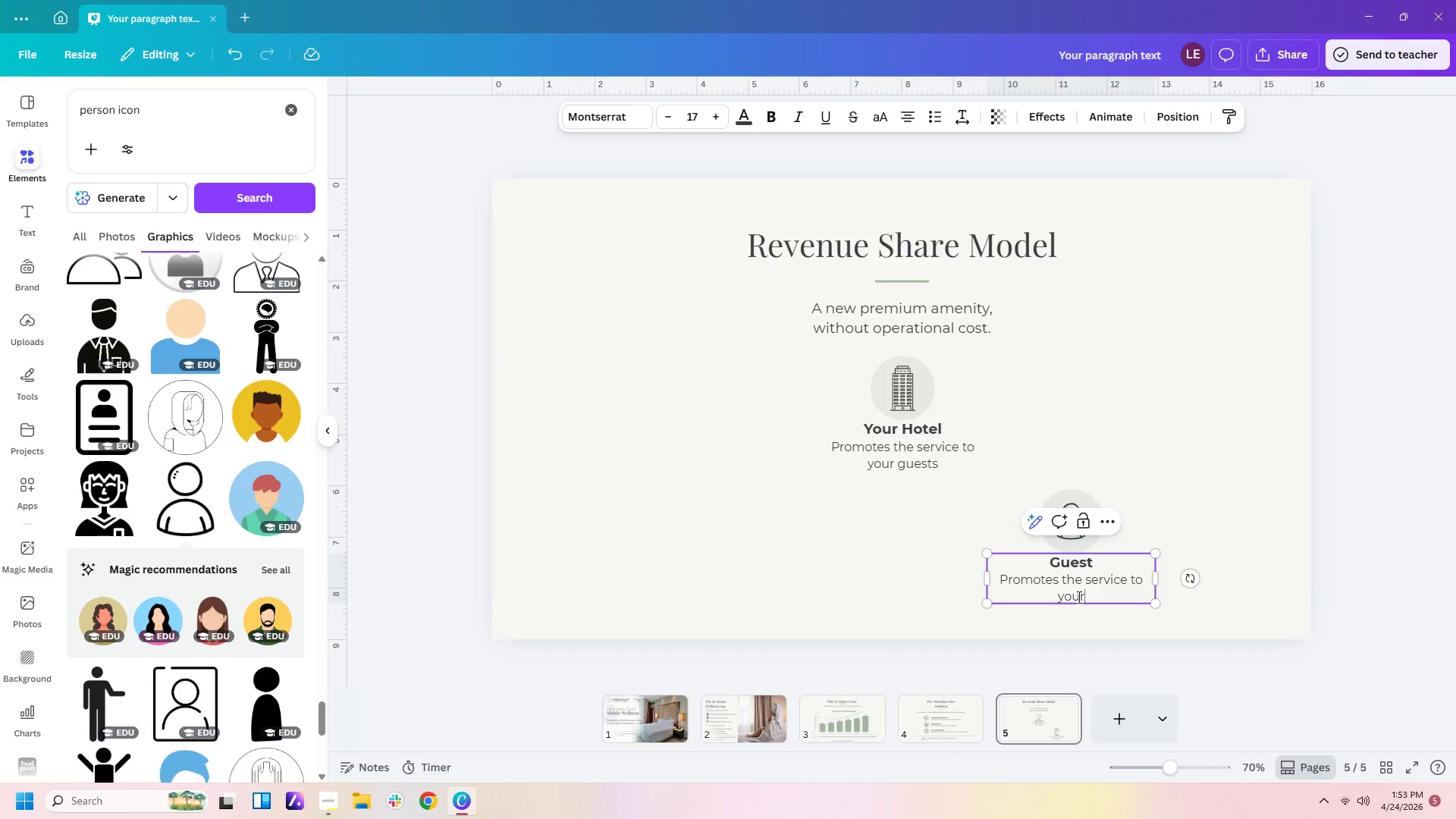 
key(Backspace)
 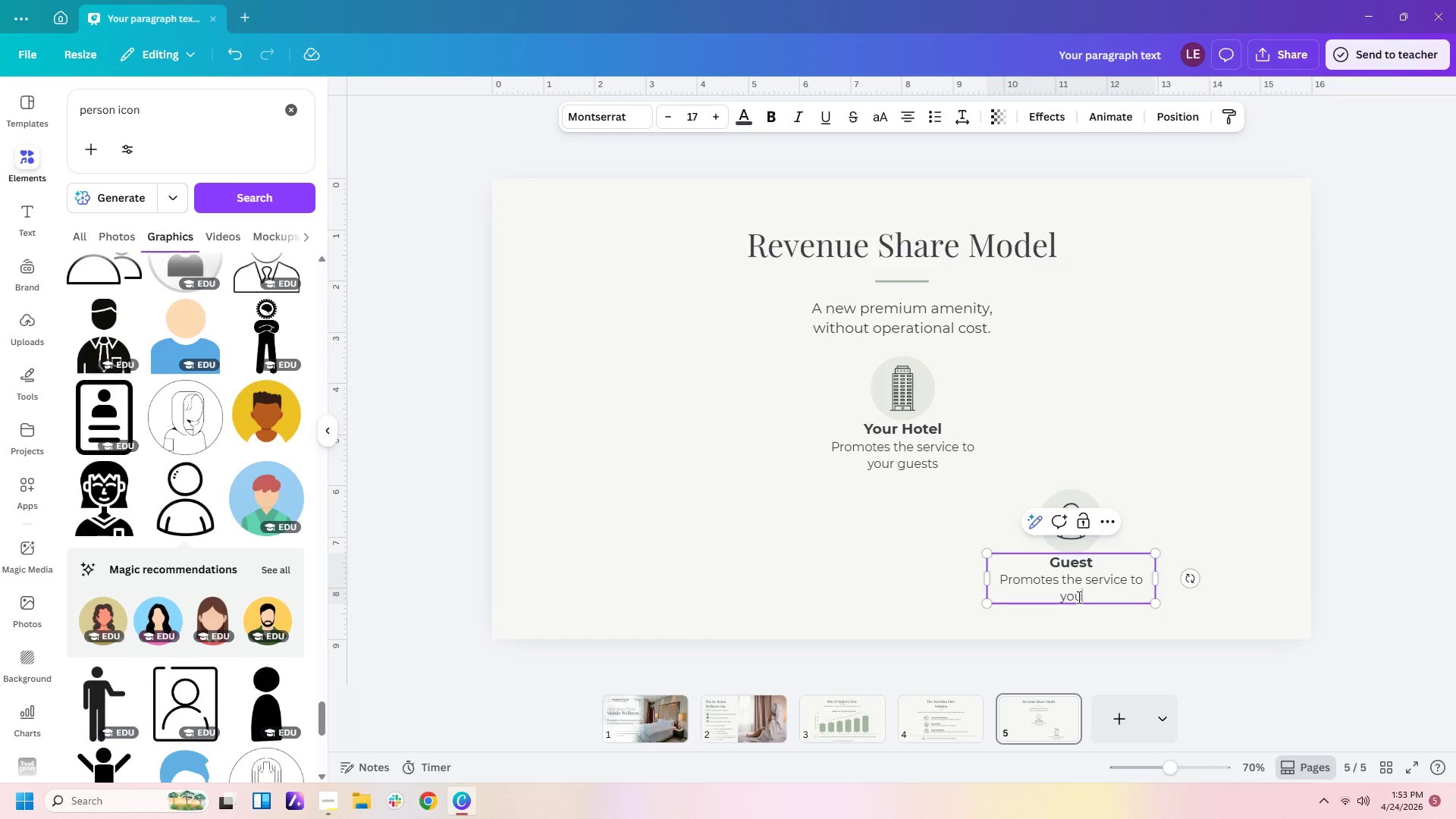 
key(Backspace)
 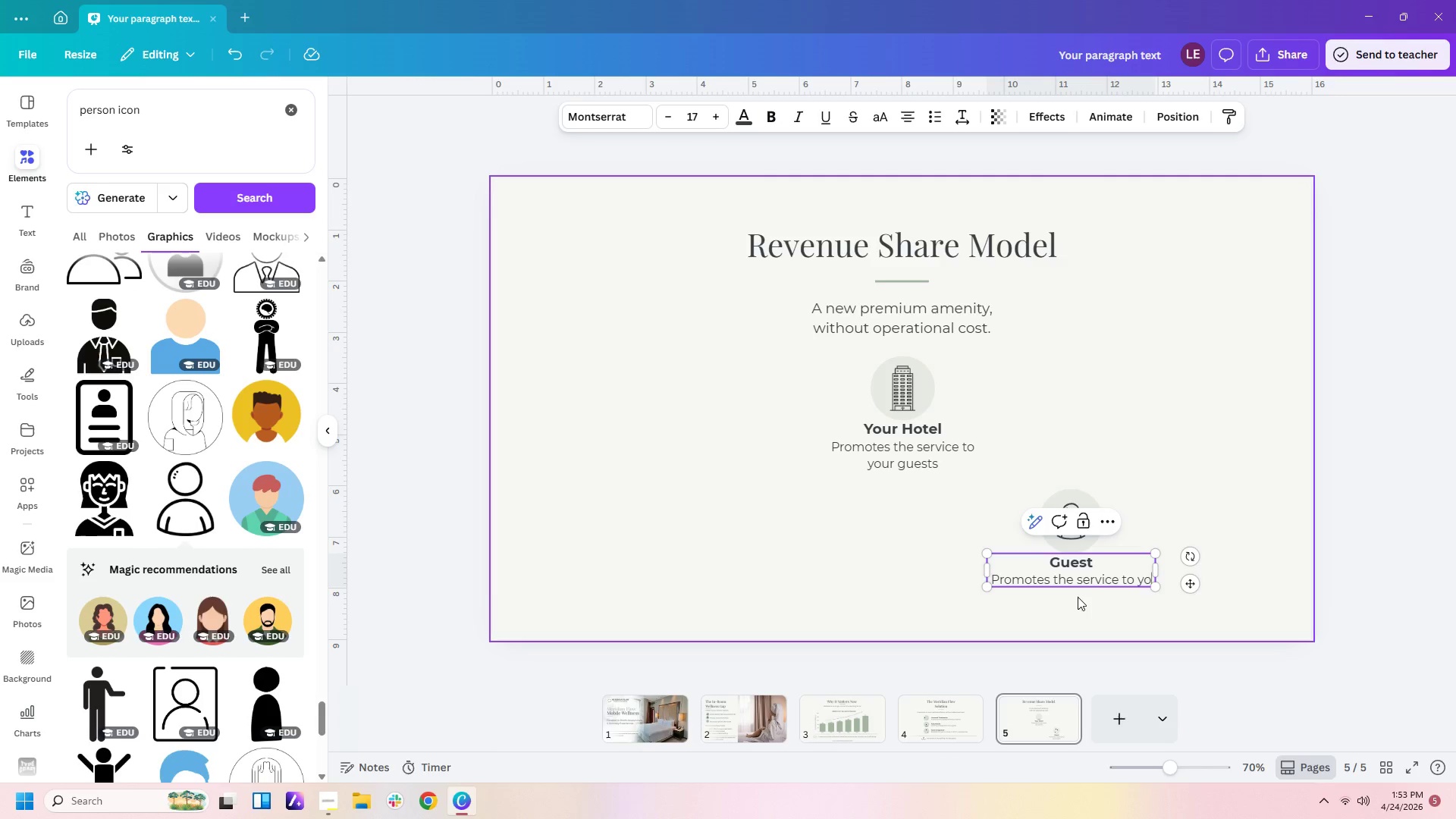 
key(Backspace)
 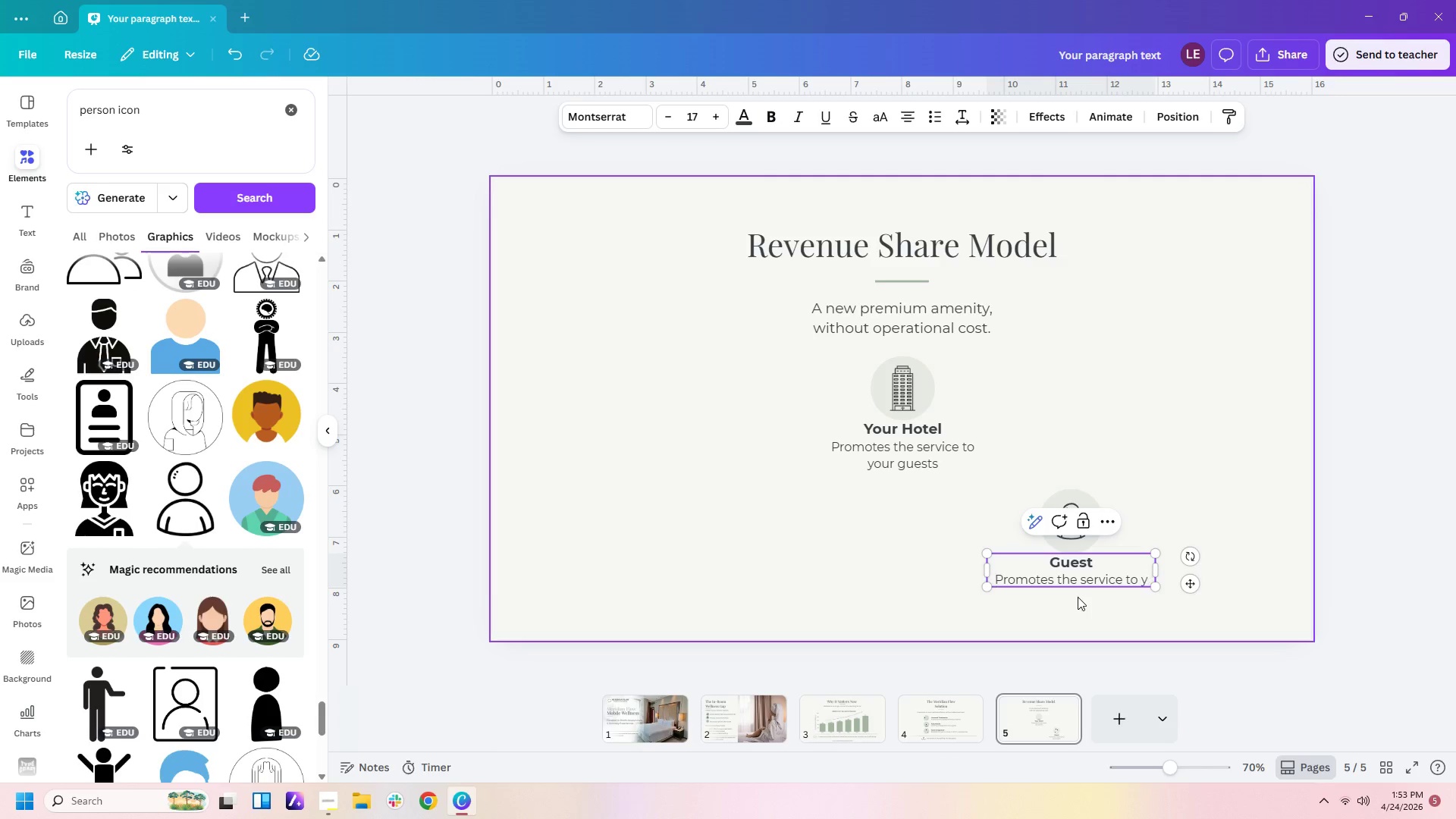 
key(Backspace)
 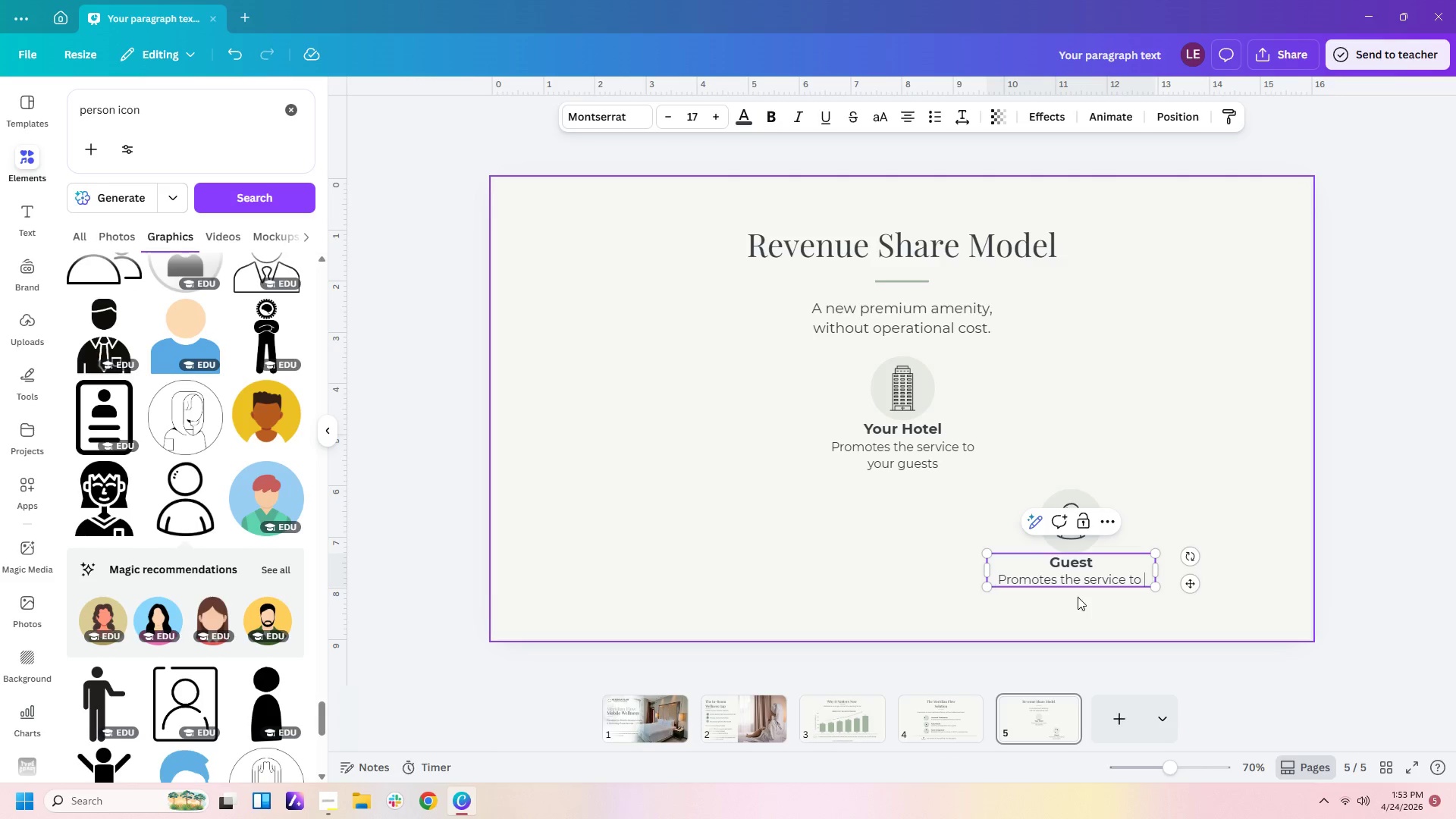 
key(Backspace)
 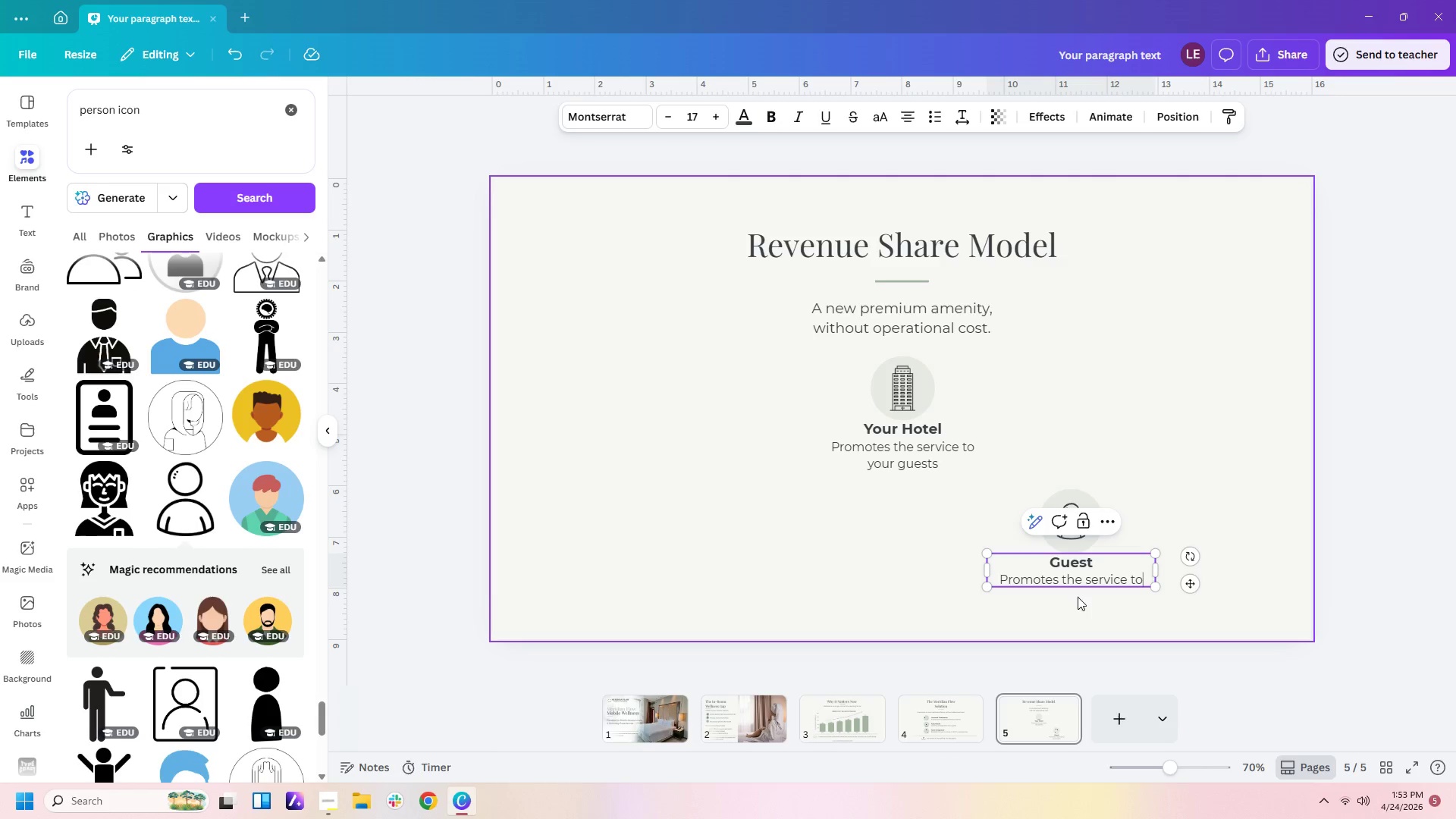 
key(Backspace)
 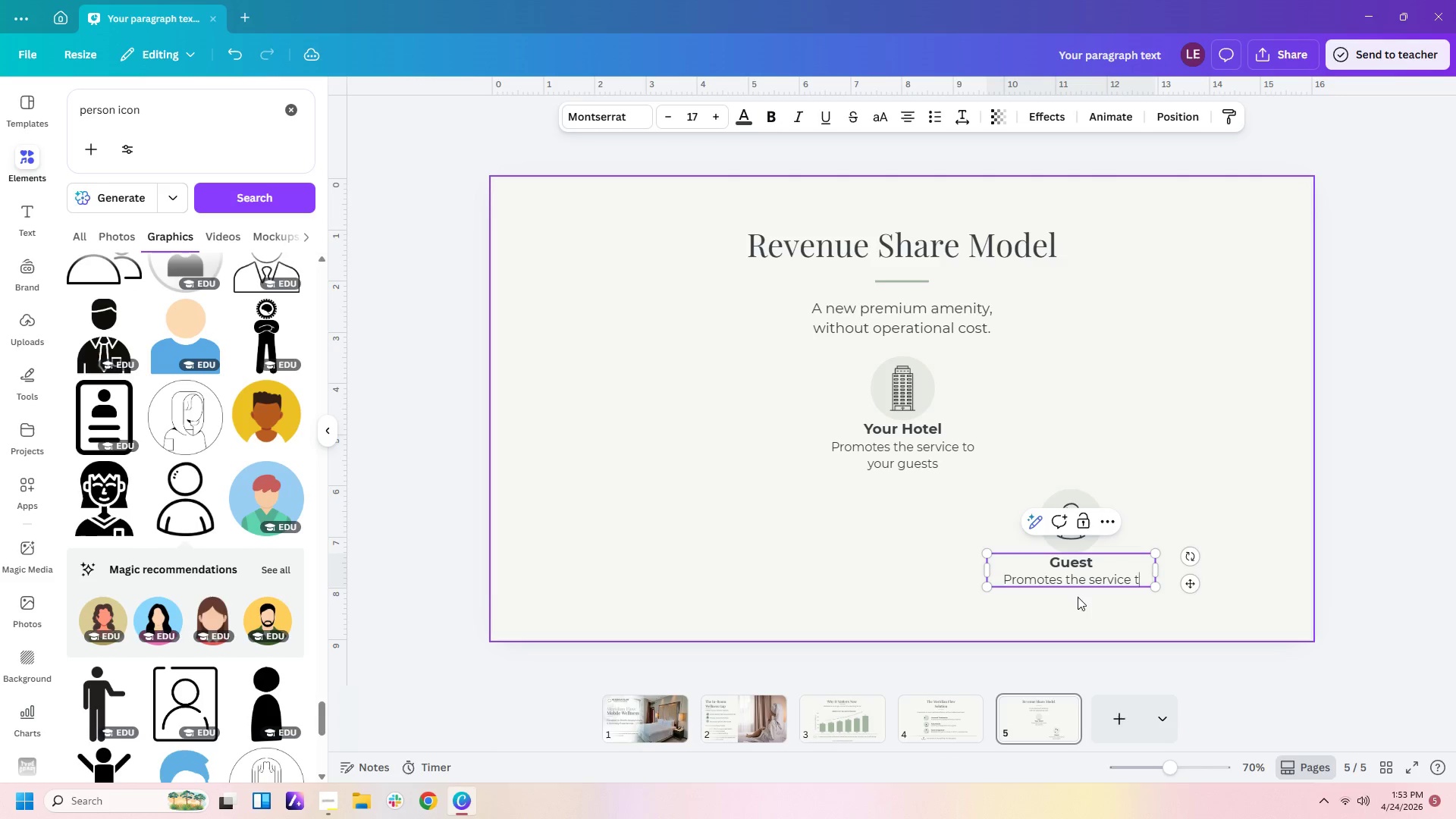 
hold_key(key=Backspace, duration=1.14)
 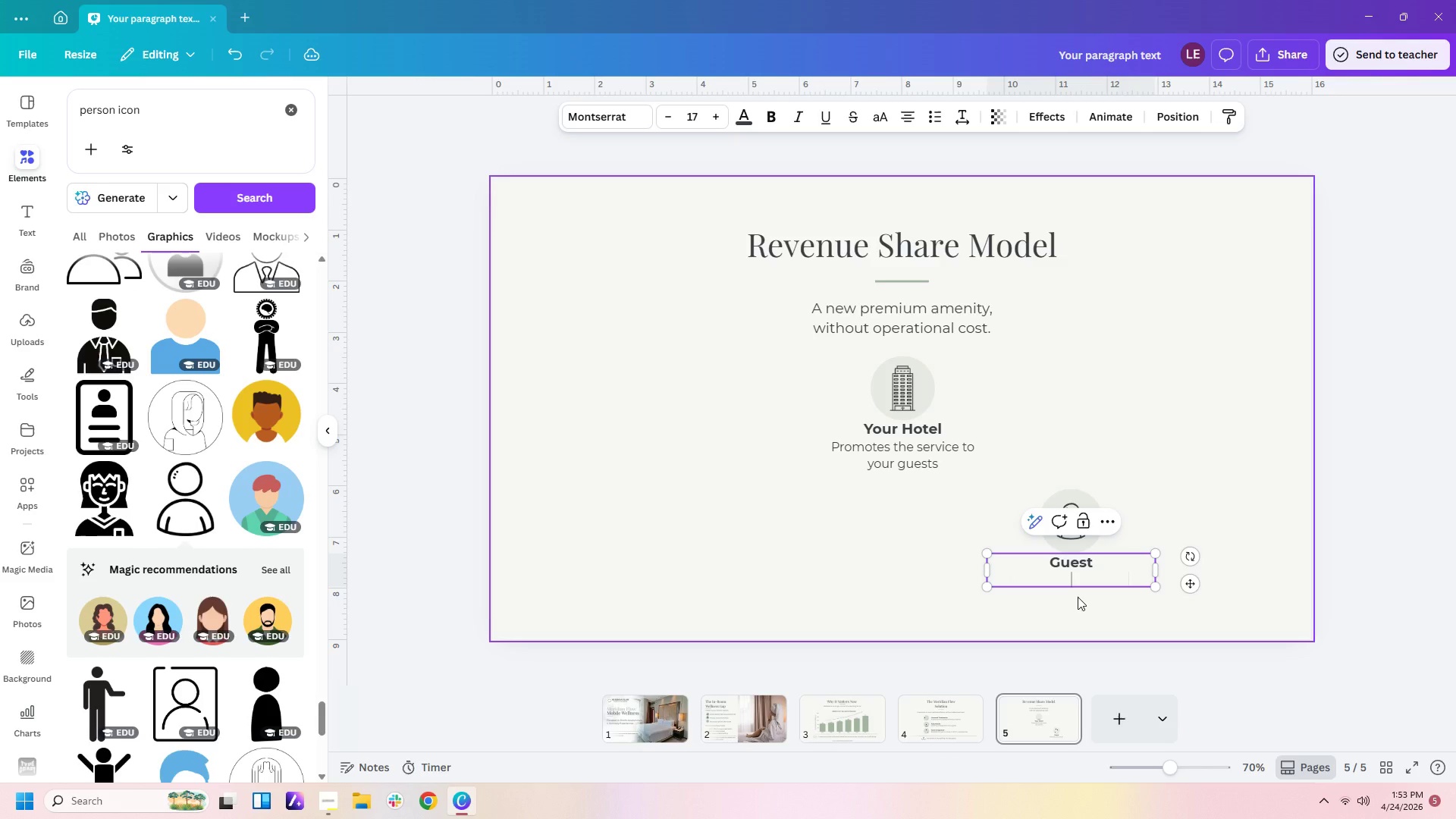 
key(Backspace)
 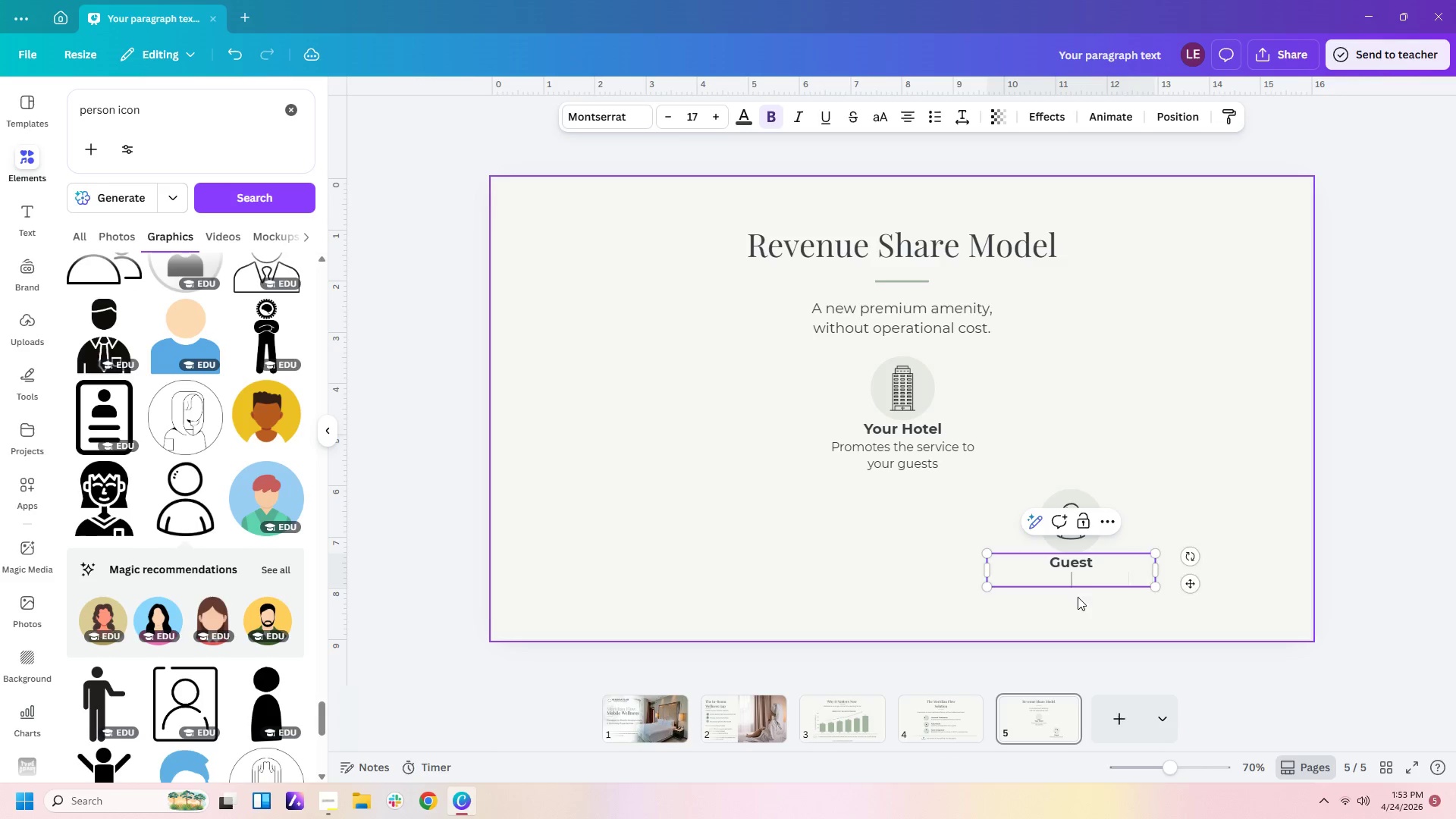 
key(Backspace)
 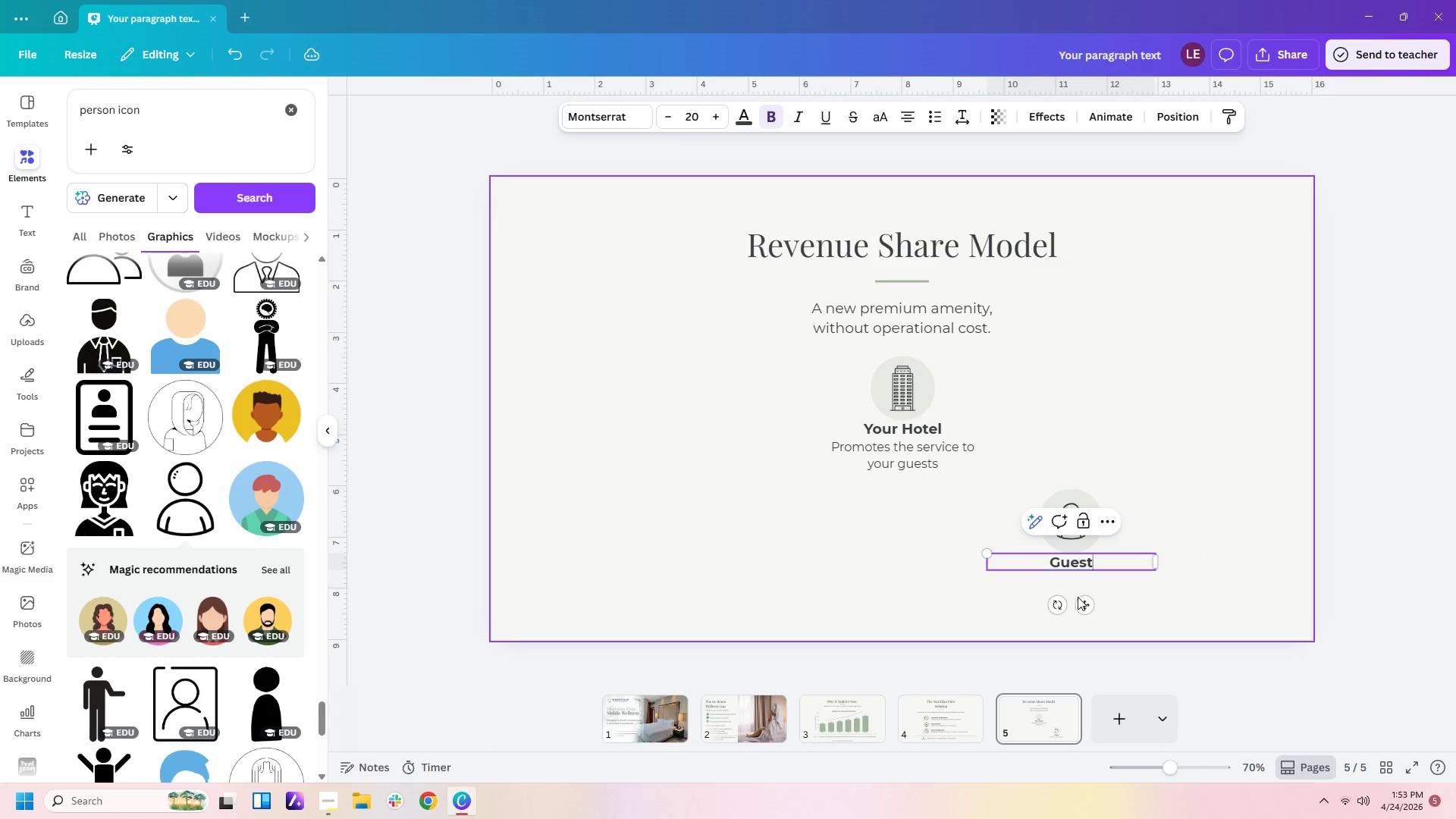 
key(Backspace)
 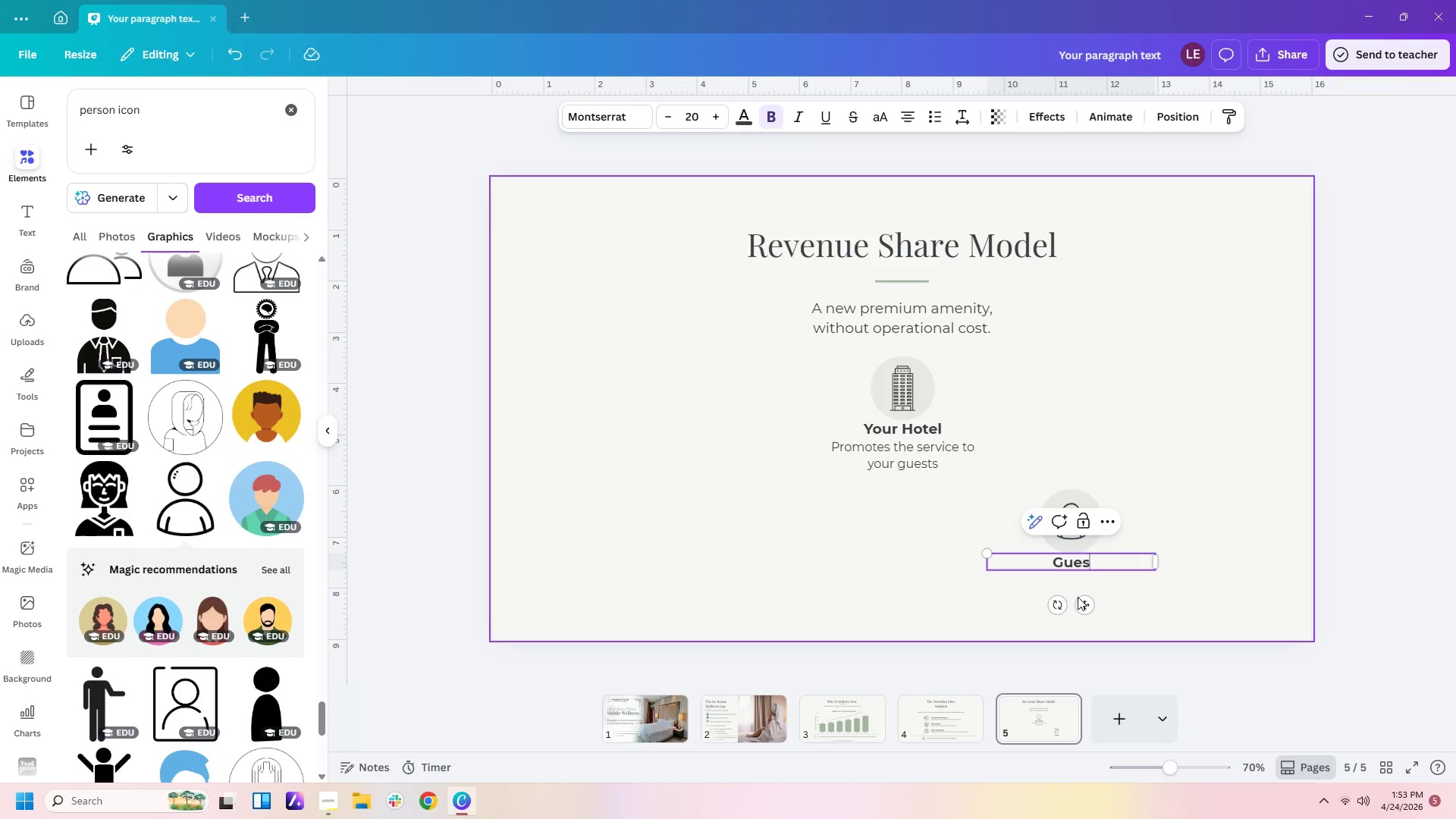 
key(T)
 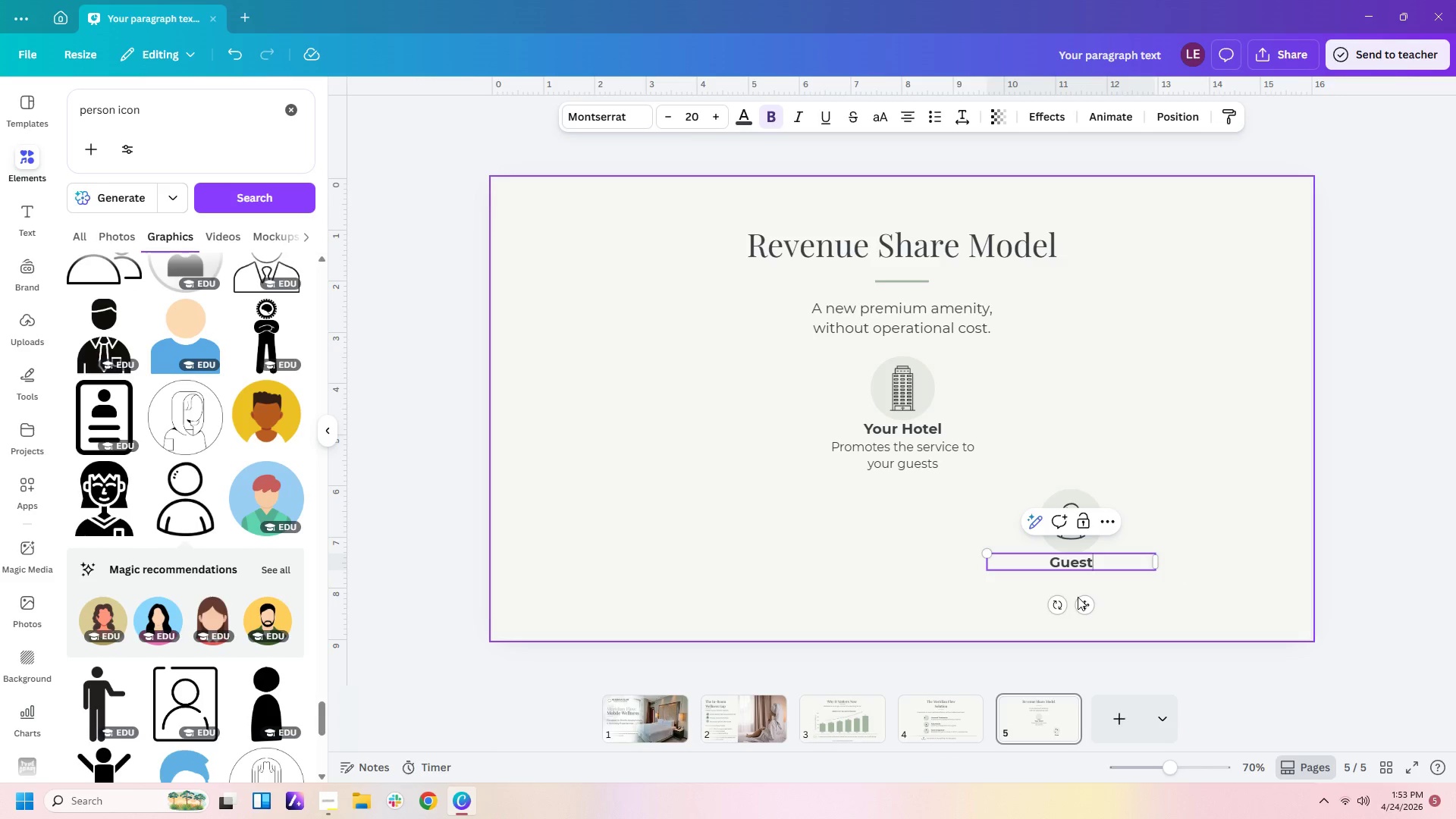 
key(Enter)
 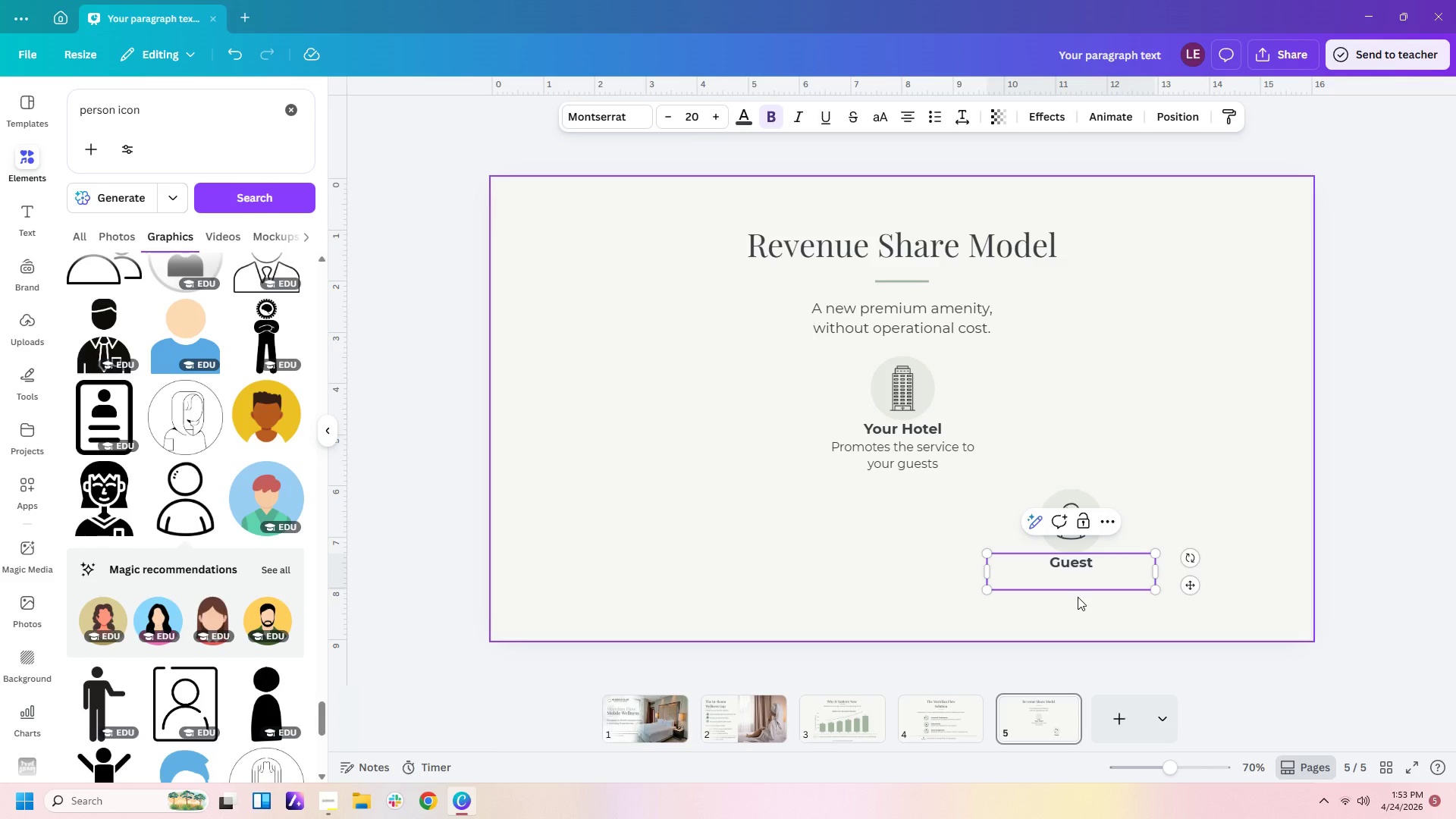 
key(Control+X)
 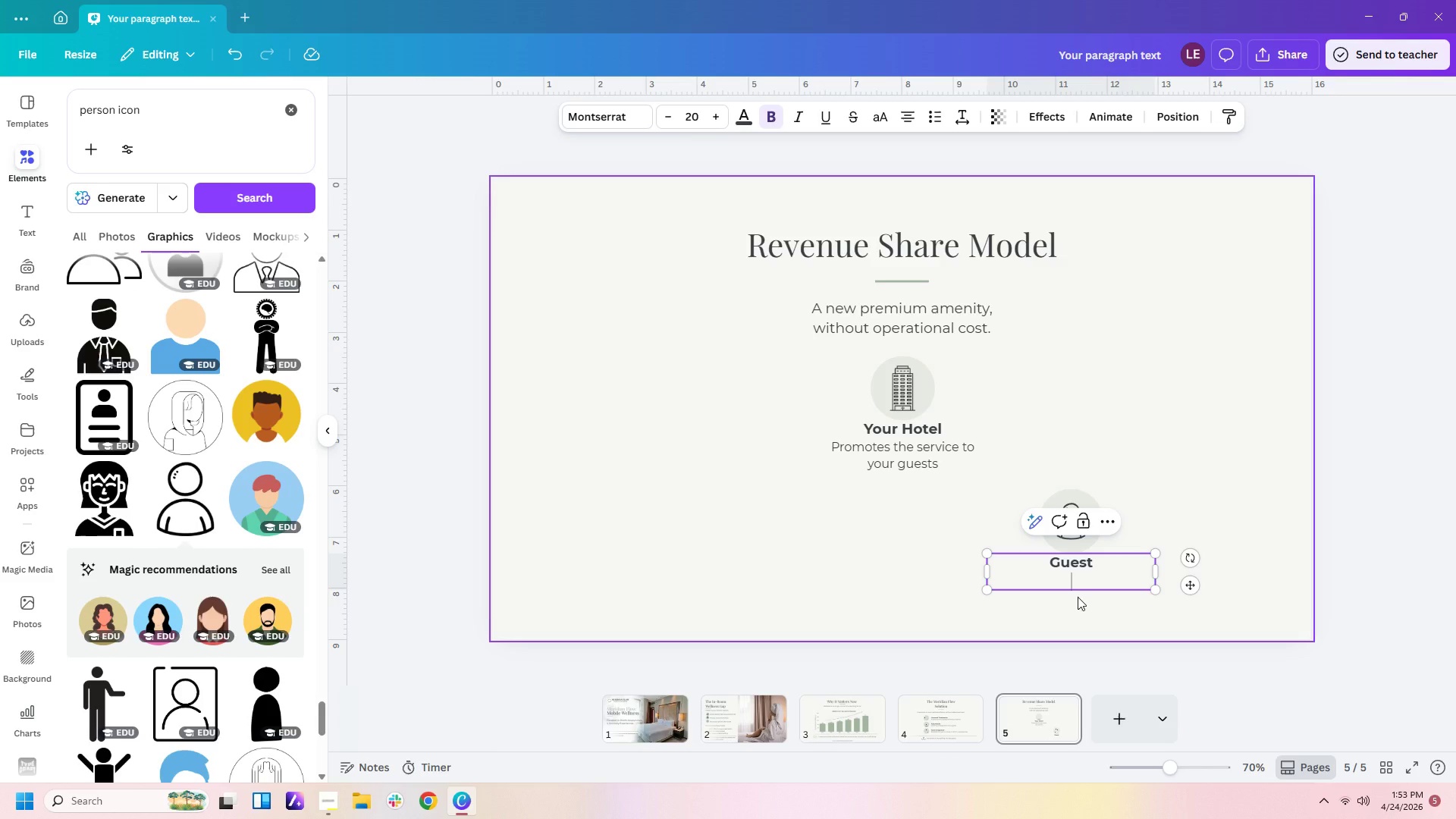 
key(Control+Z)
 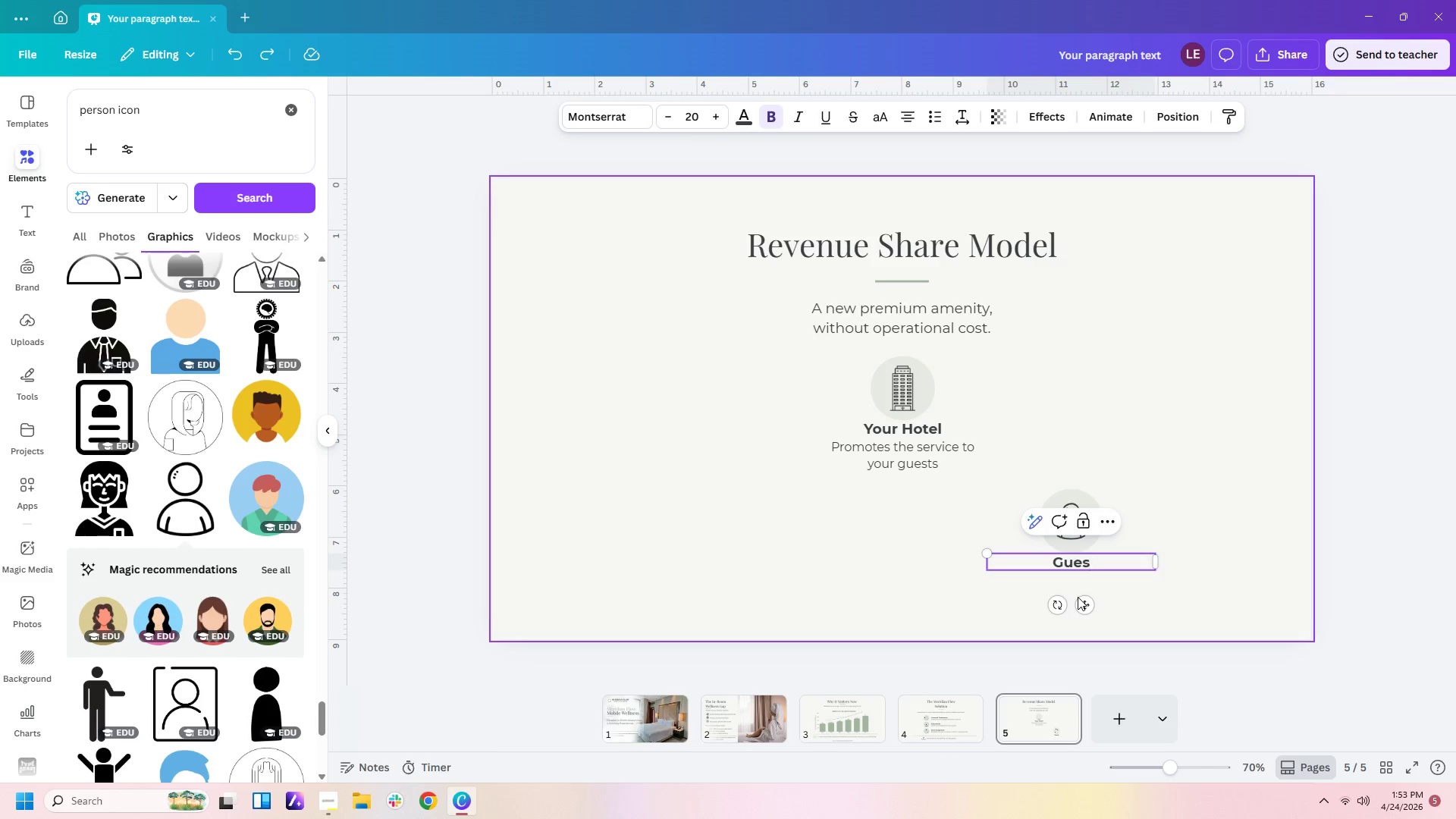 
key(Control+Z)
 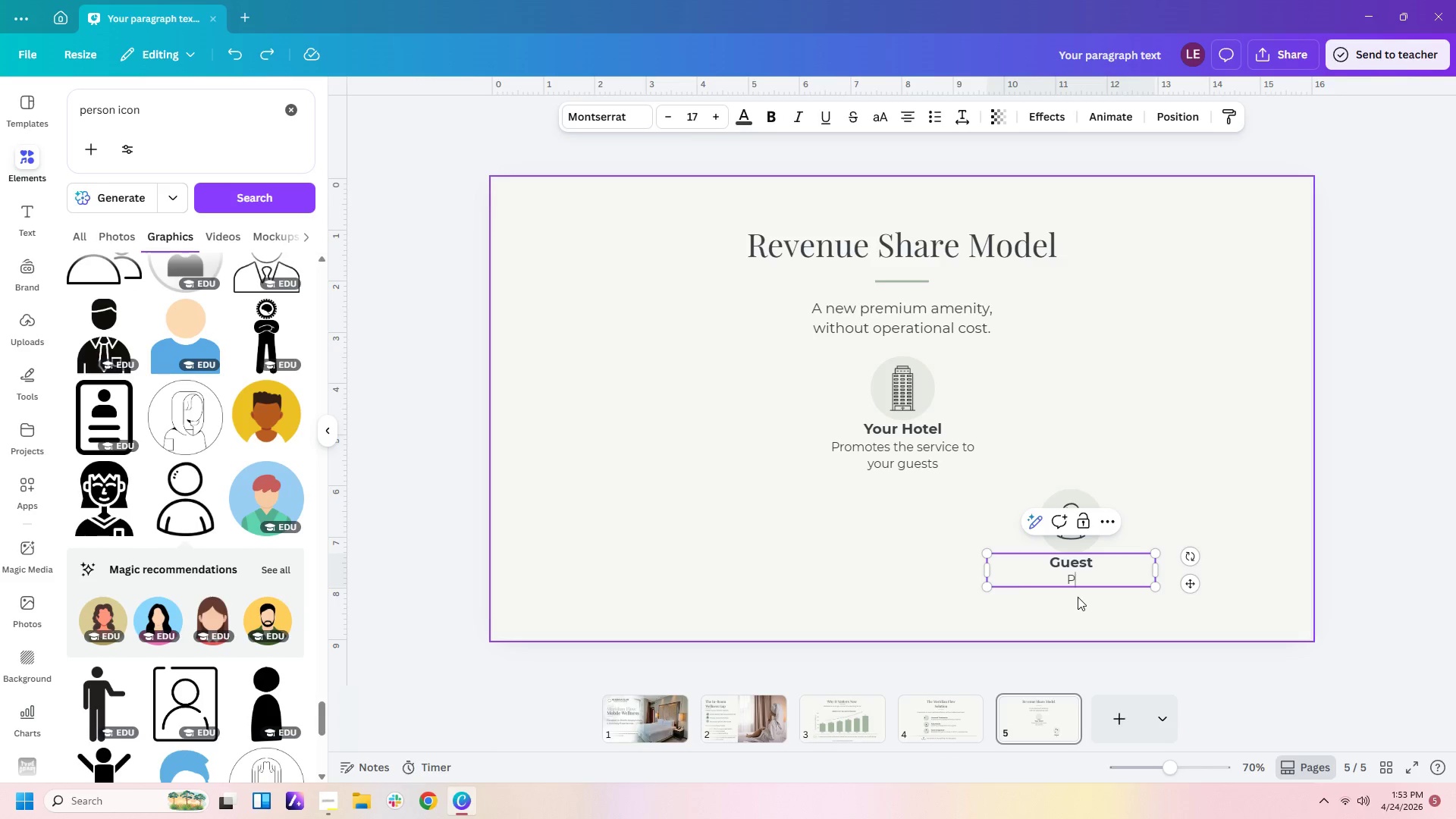 
key(Control+Z)
 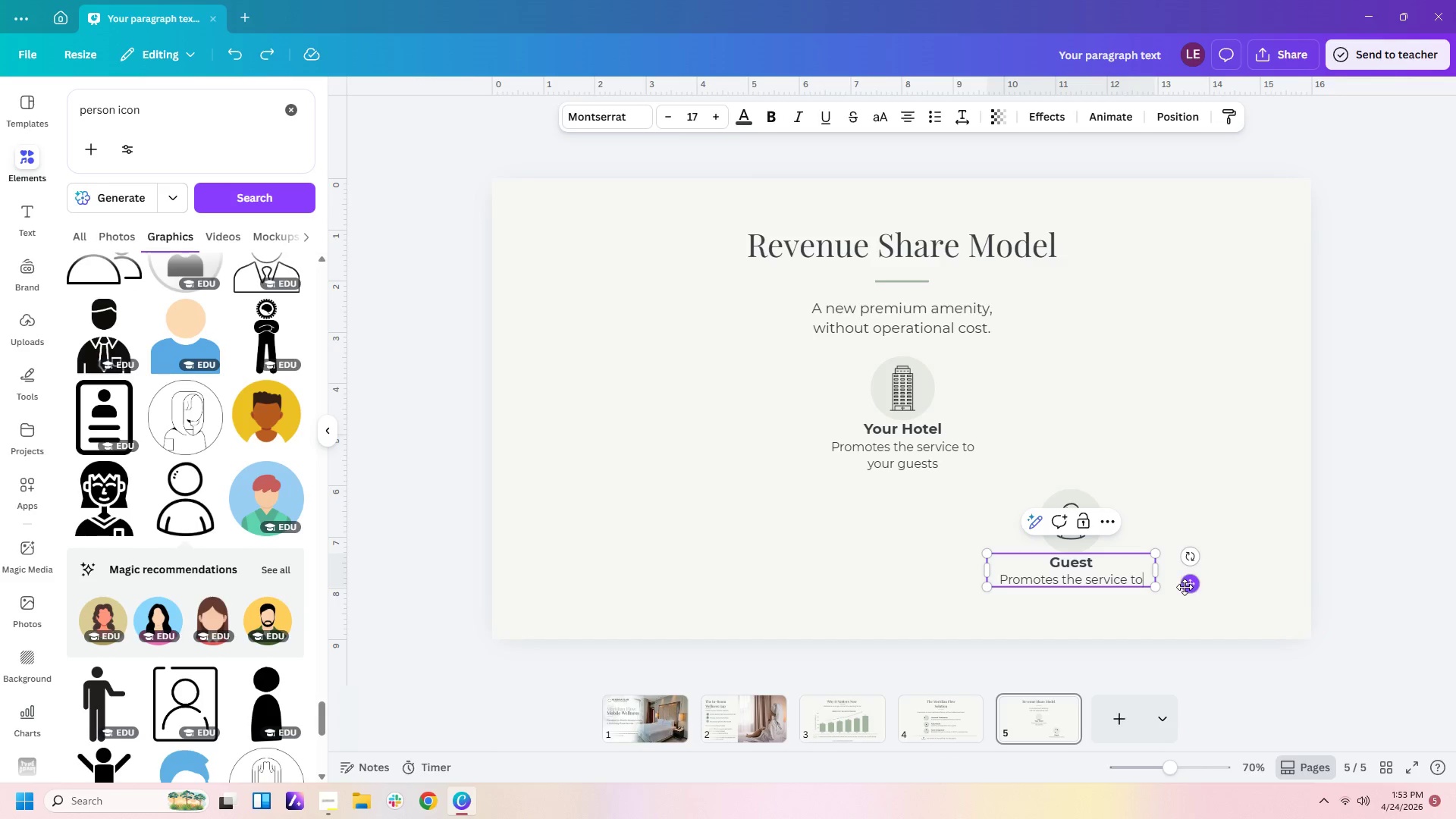 
key(Backspace)
key(Backspace)
key(Backspace)
key(Backspace)
key(Backspace)
key(Backspace)
key(Backspace)
key(Backspace)
key(Backspace)
key(Backspace)
key(Backspace)
key(Backspace)
key(Backspace)
key(Backspace)
key(Backspace)
key(Backspace)
key(Backspace)
key(Backspace)
key(Backspace)
key(Backspace)
key(Backspace)
key(Backspace)
key(Backspace)
type(Books and enjoy)
key(Backspace)
key(Backspace)
key(Backspace)
key(Backspace)
key(Backspace)
key(Backspace)
key(Backspace)
key(Backspace)
key(Backspace)
key(Backspace)
key(Backspace)
key(Backspace)
key(Backspace)
key(Backspace)
key(Backspace)
 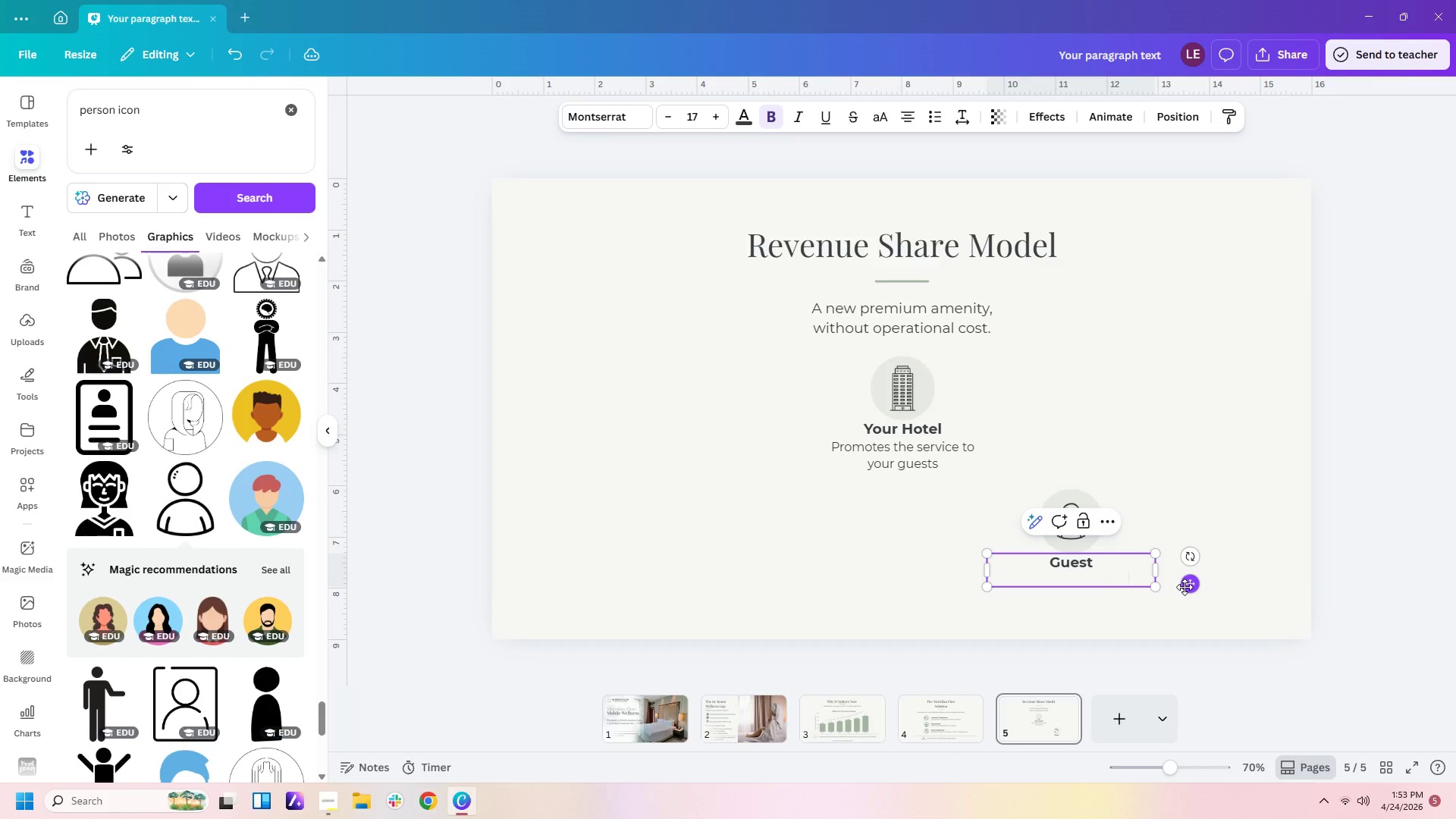 
key(Control+B)
 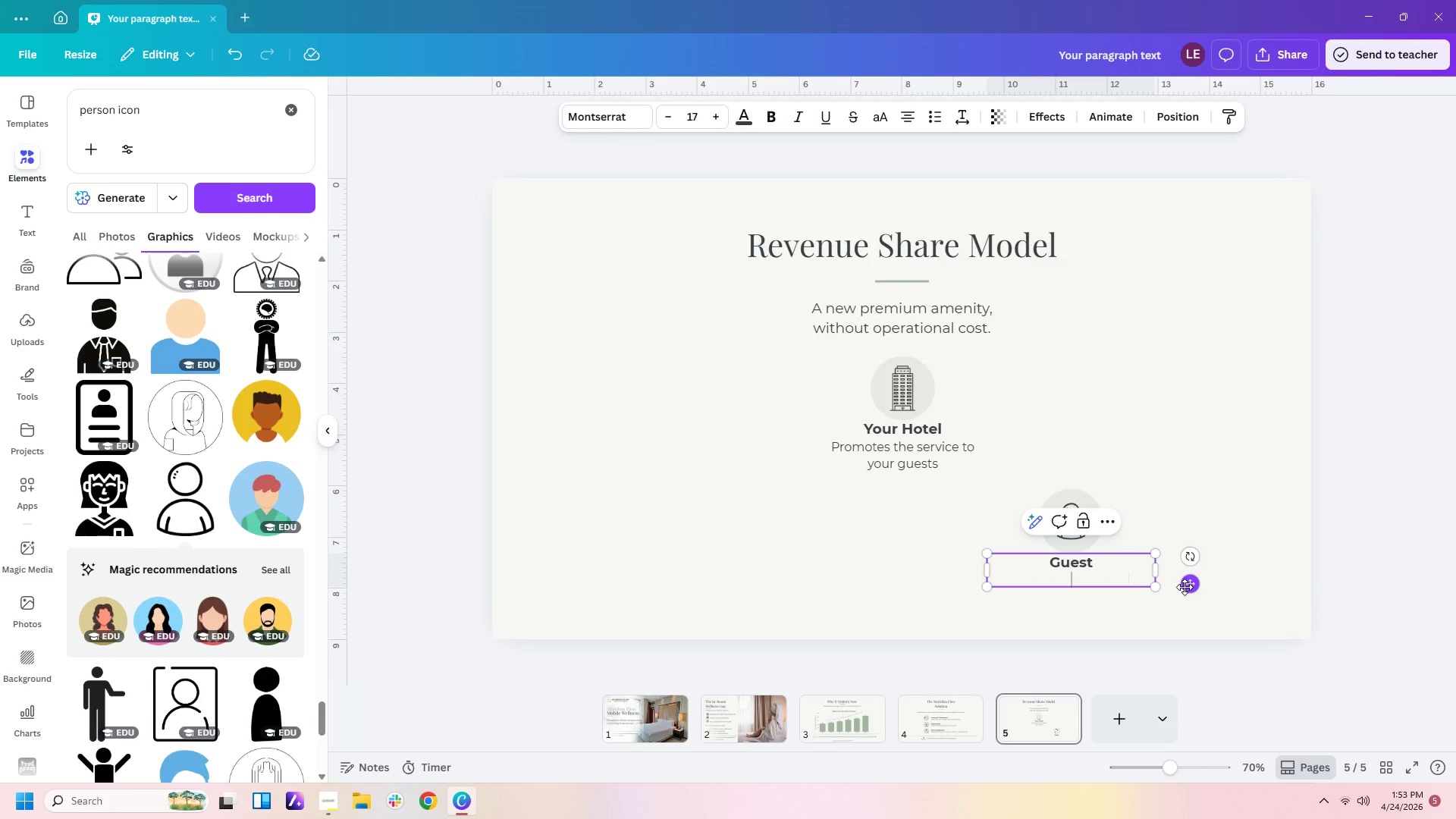 
type(Books and enjoys the experience)
 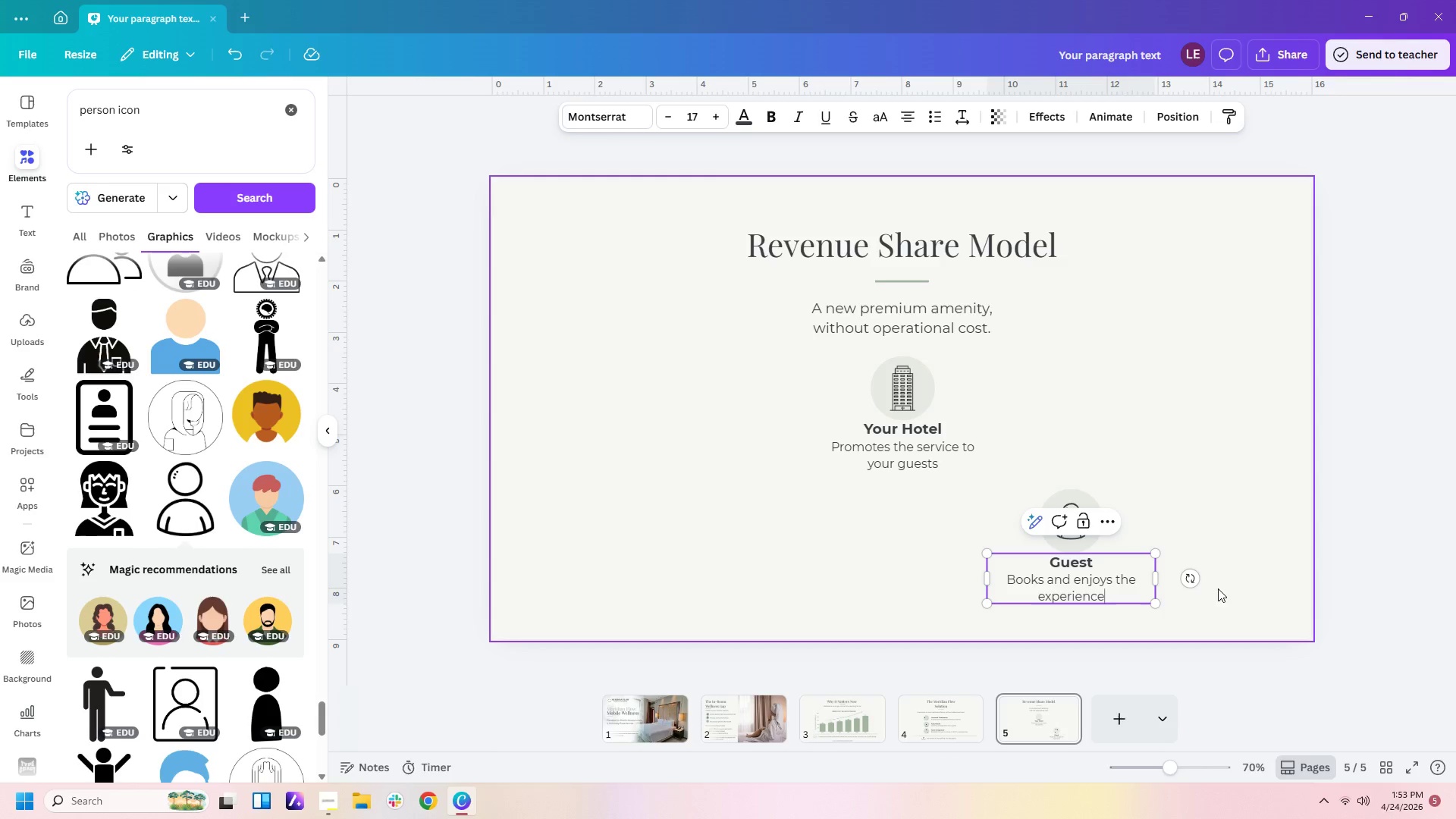 
left_click_drag(start_coordinate=[1155, 575], to_coordinate=[1126, 585])
 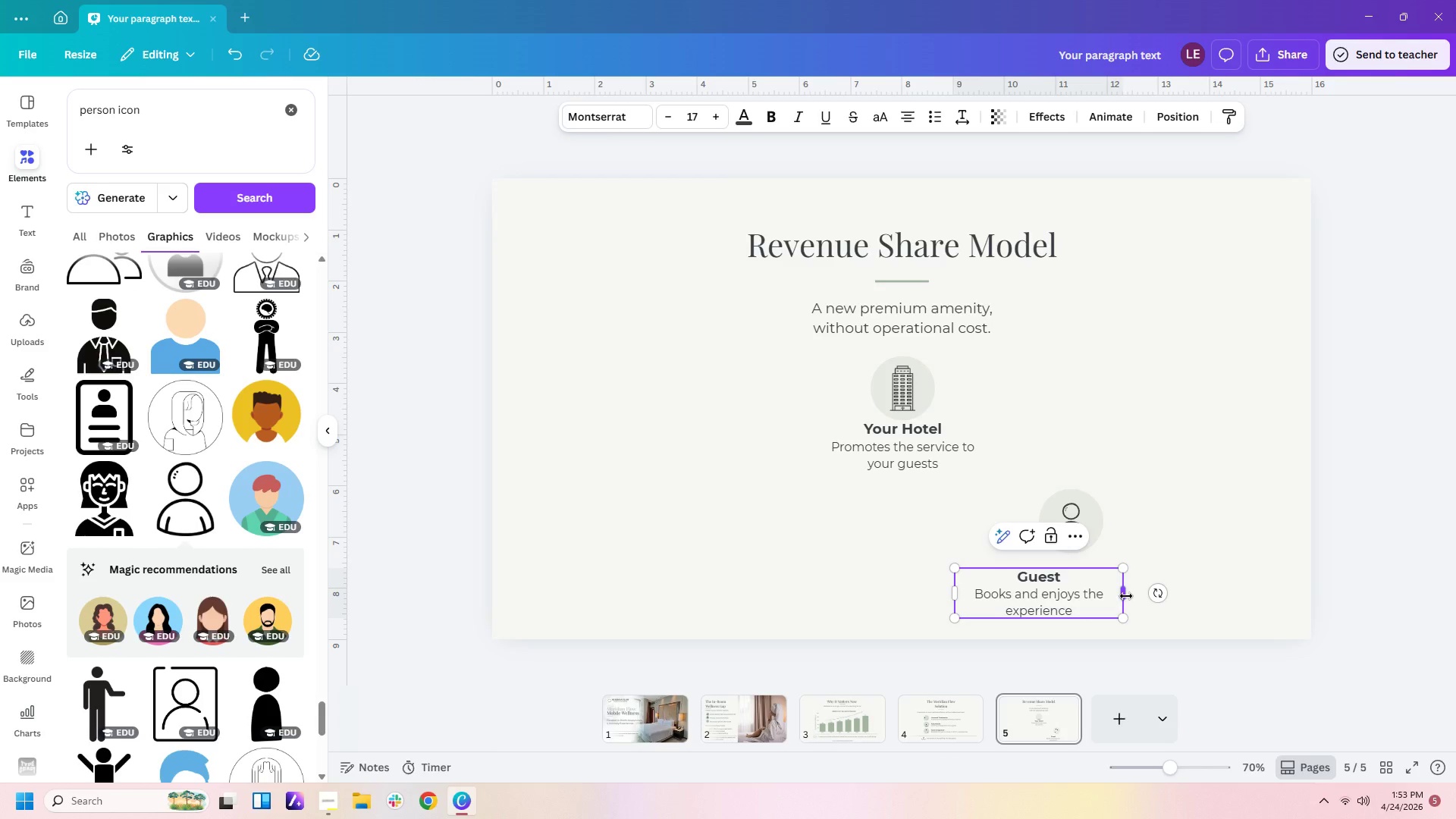 
left_click_drag(start_coordinate=[1126, 596], to_coordinate=[1084, 597])
 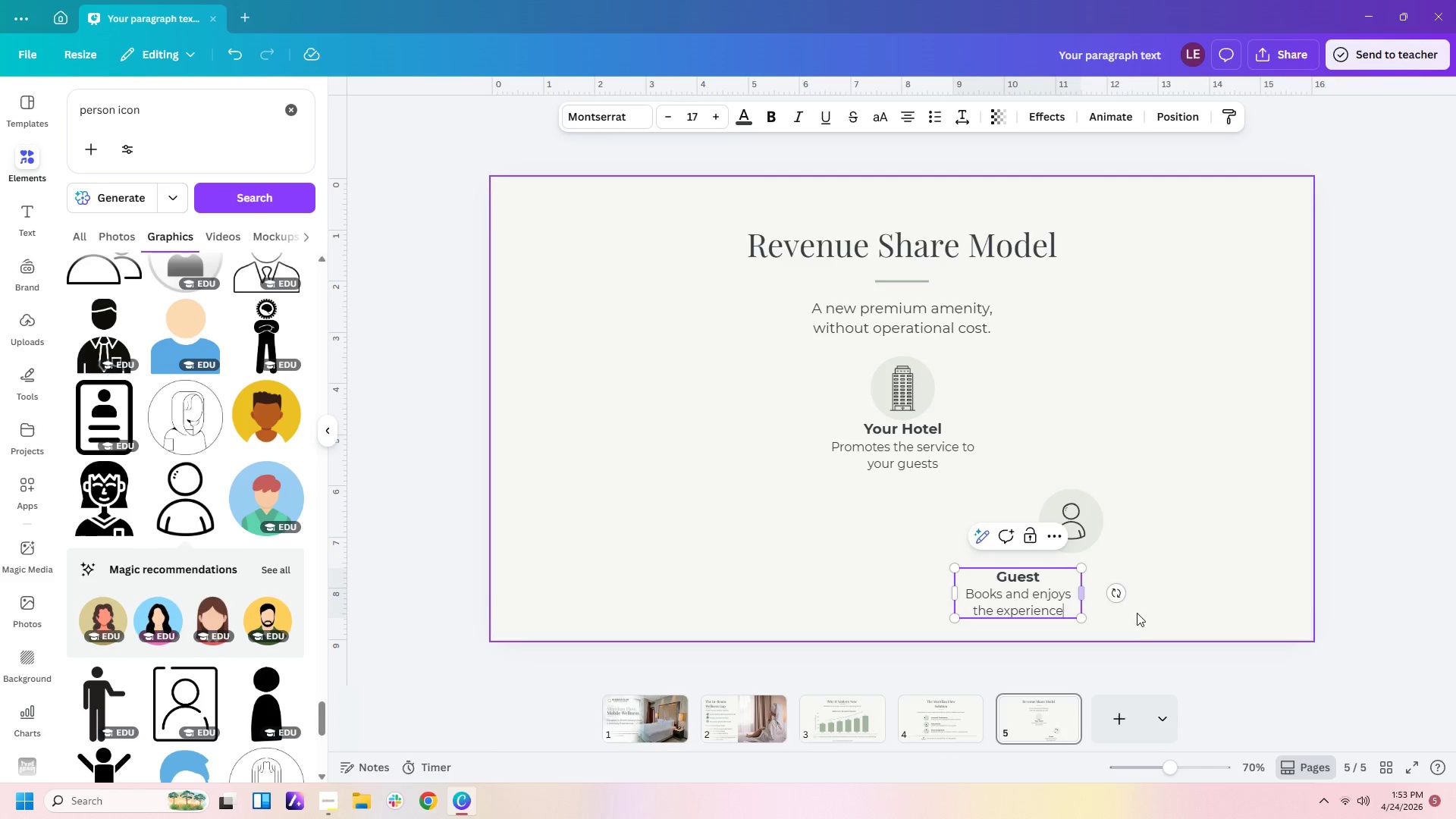 
left_click([1140, 620])
 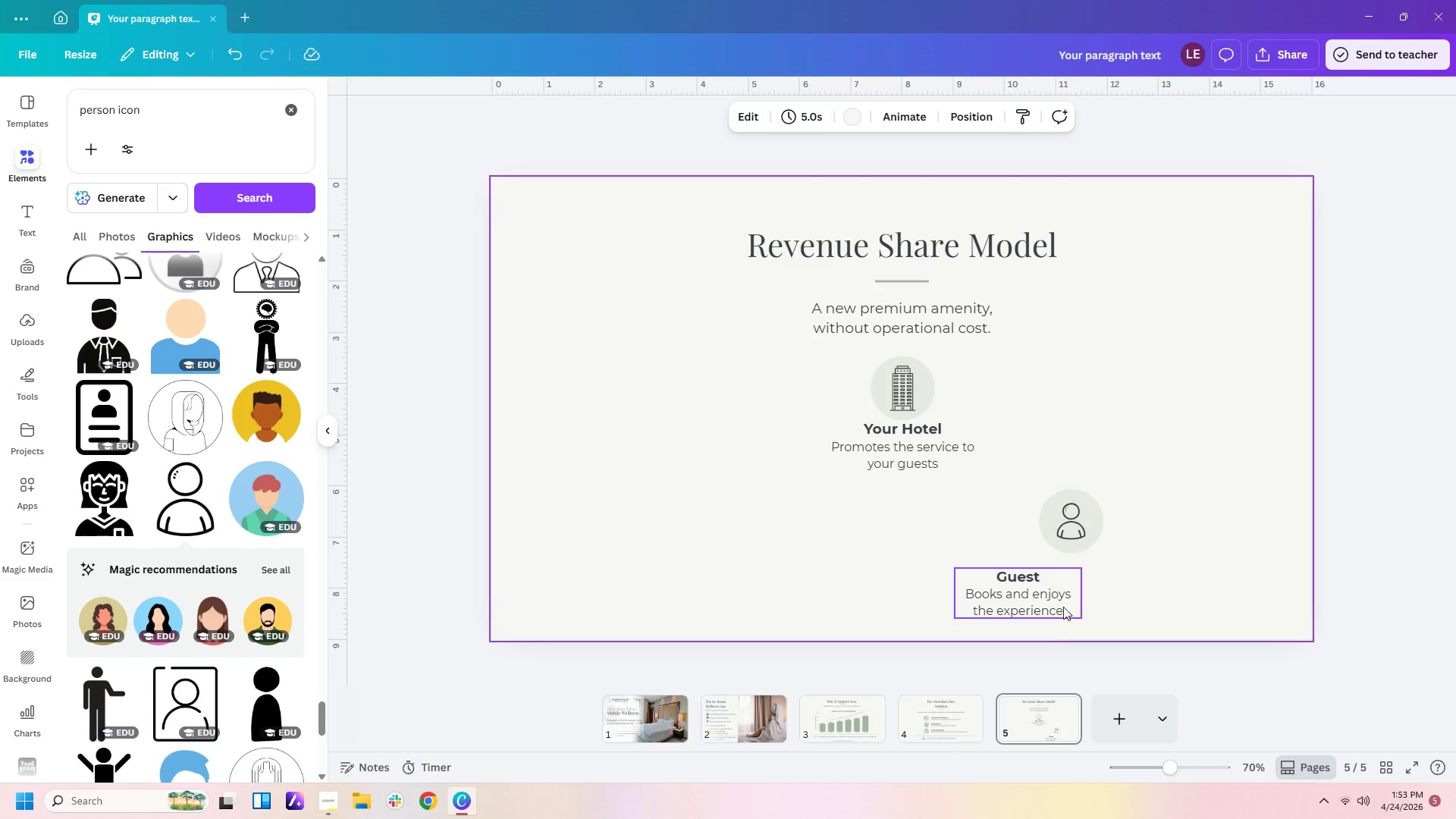 
left_click_drag(start_coordinate=[1061, 602], to_coordinate=[1118, 594])
 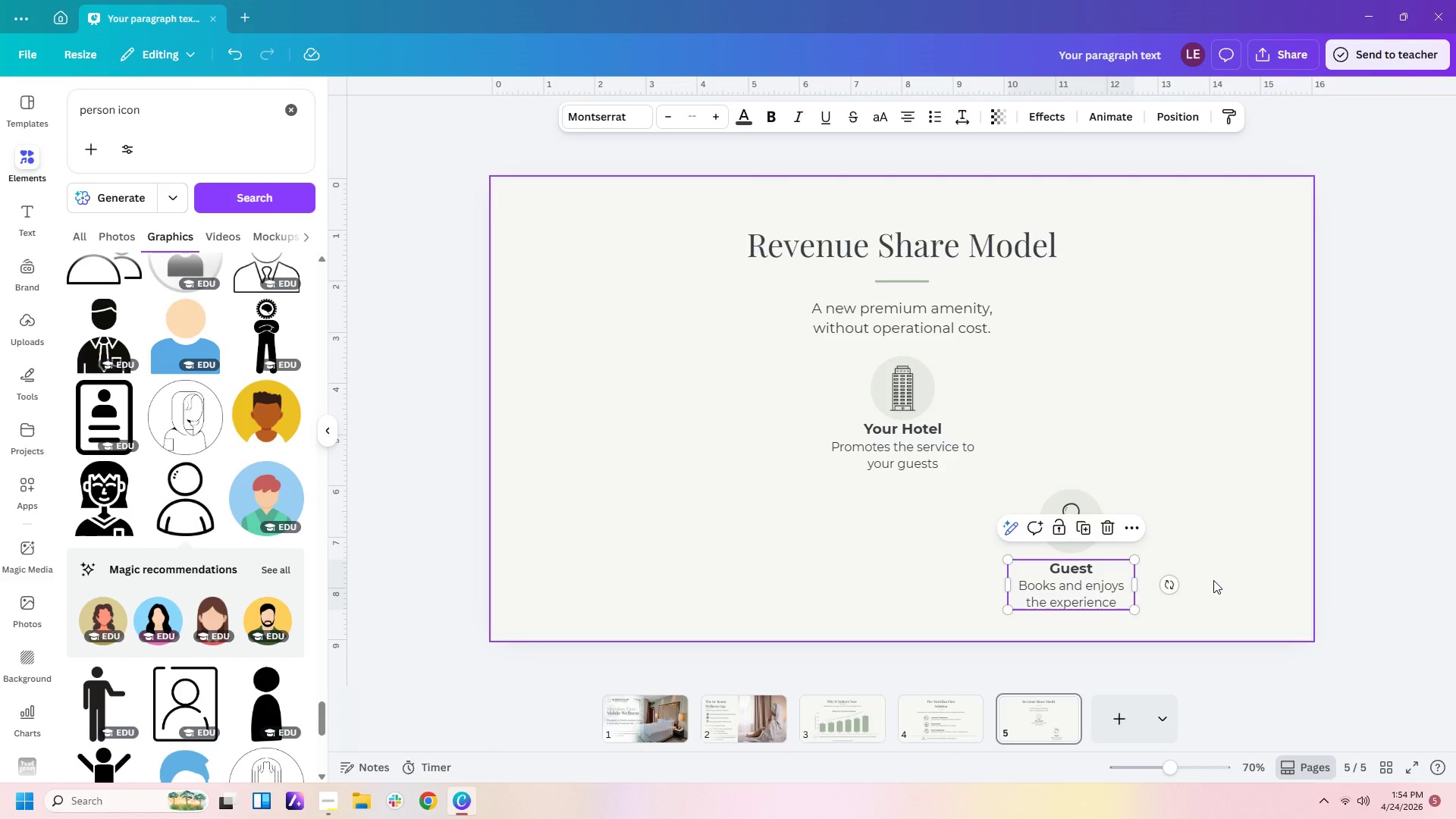 
left_click([1213, 580])
 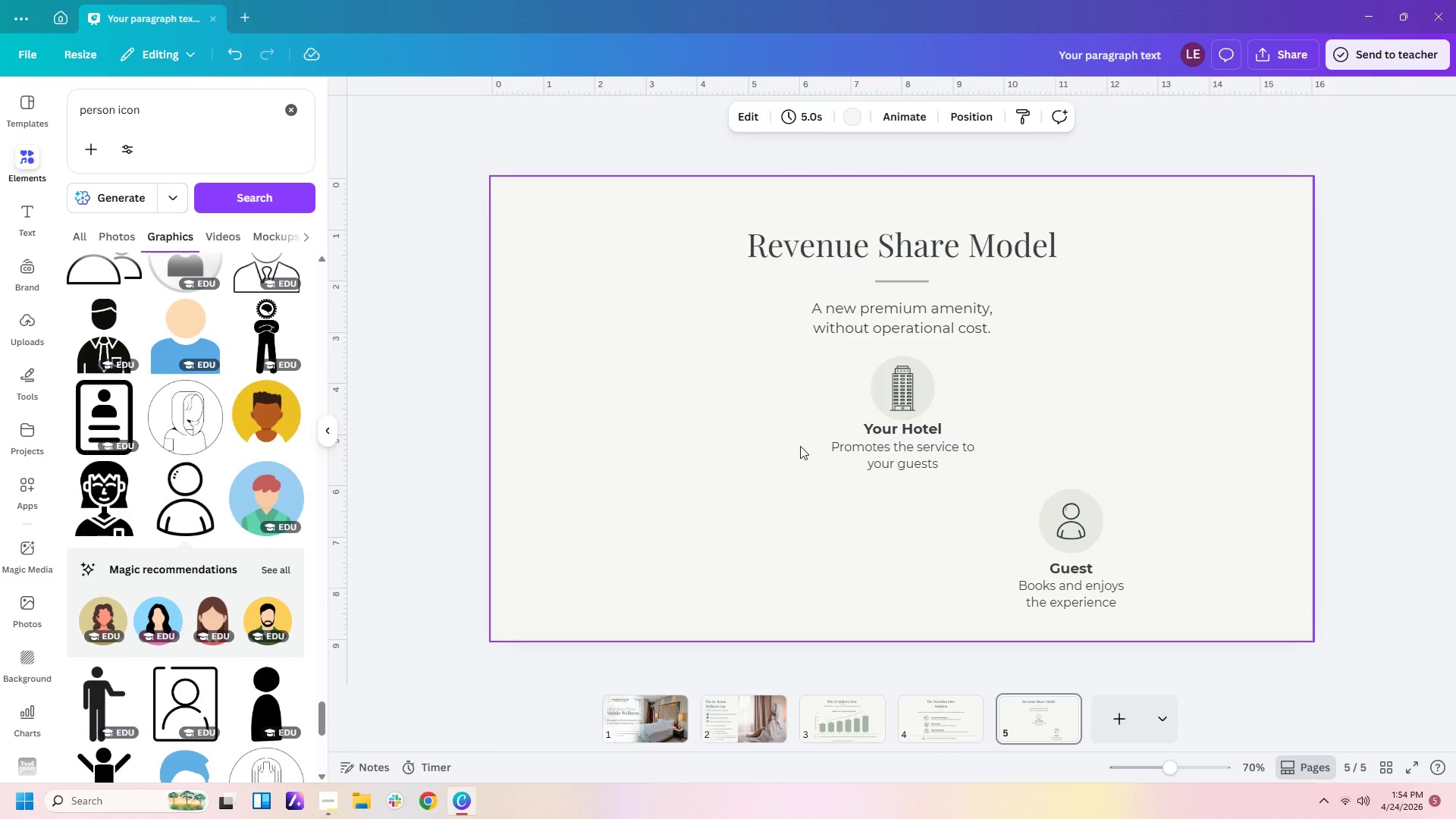 
left_click_drag(start_coordinate=[817, 376], to_coordinate=[978, 462])
 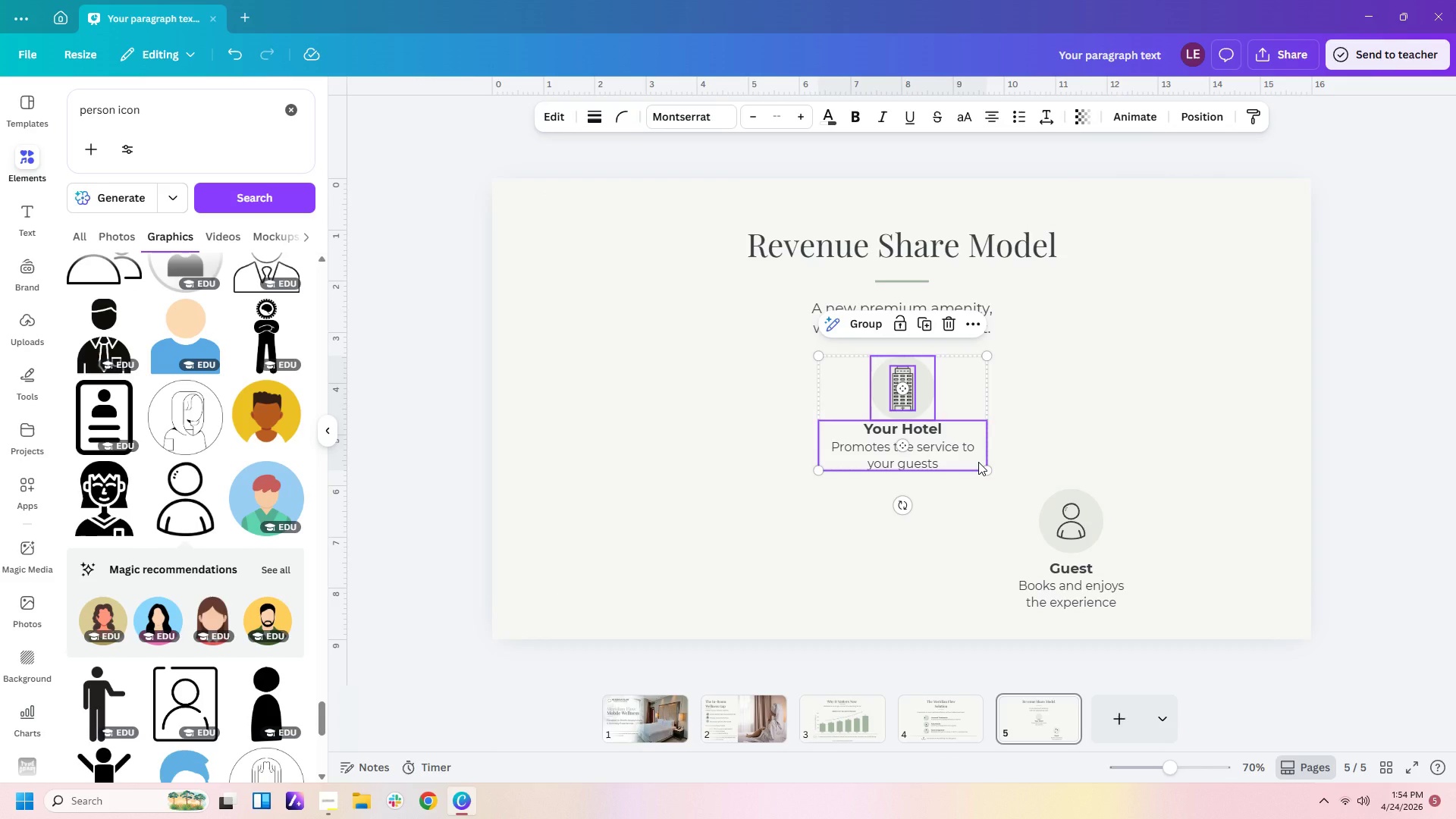 
key(Control+C)
 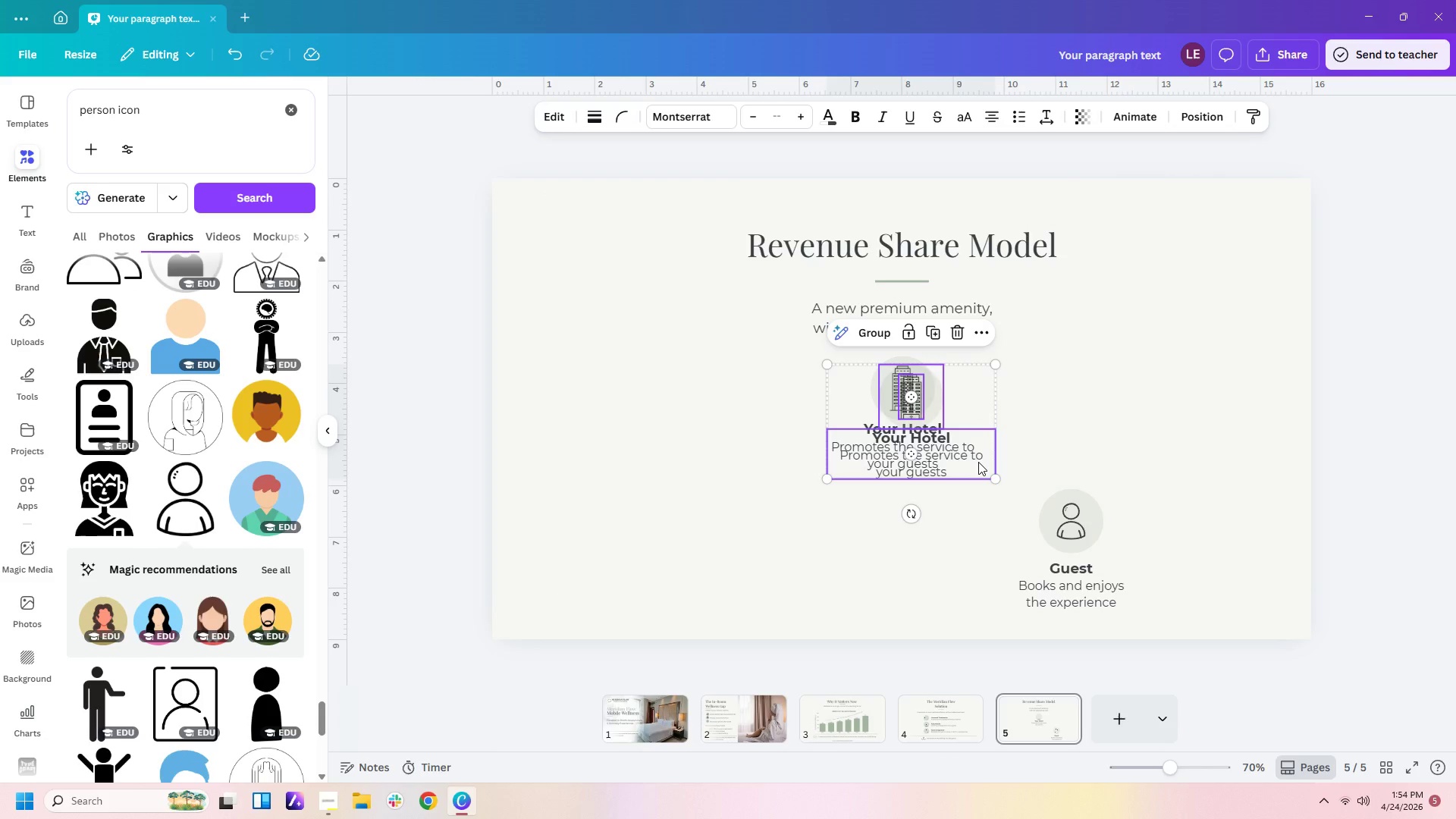 
key(Control+V)
 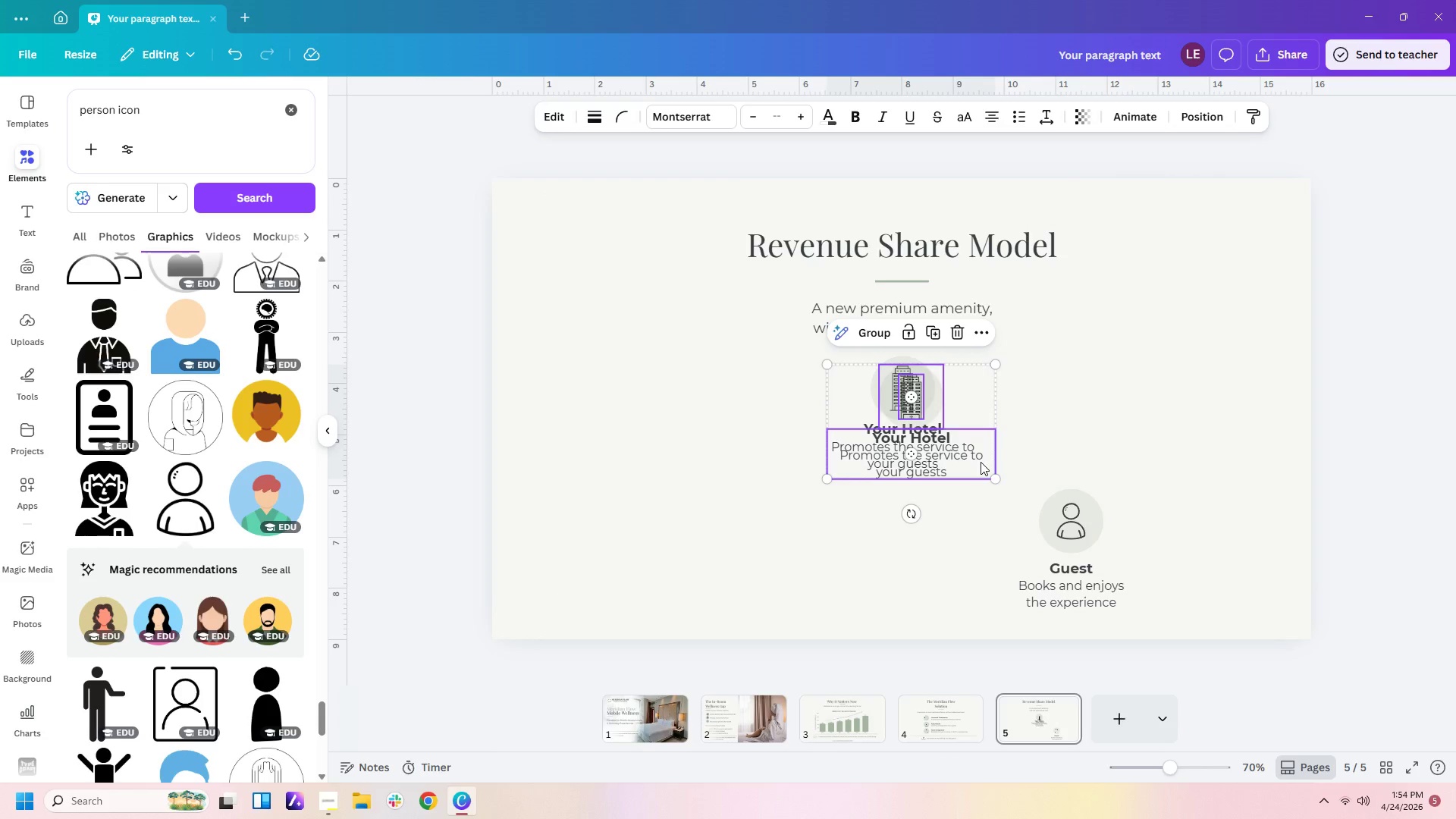 
left_click_drag(start_coordinate=[981, 462], to_coordinate=[802, 582])
 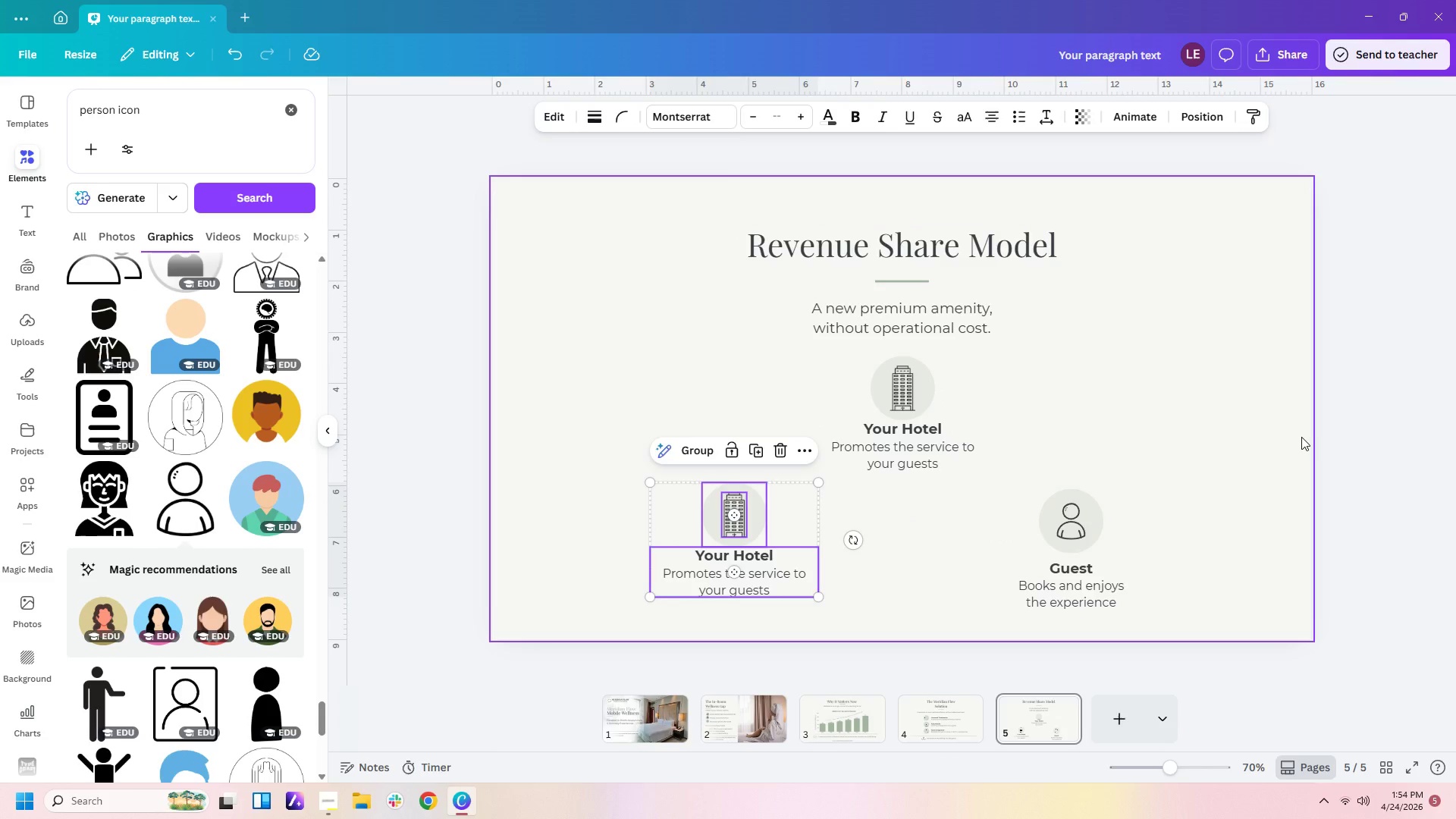 
left_click([1301, 437])
 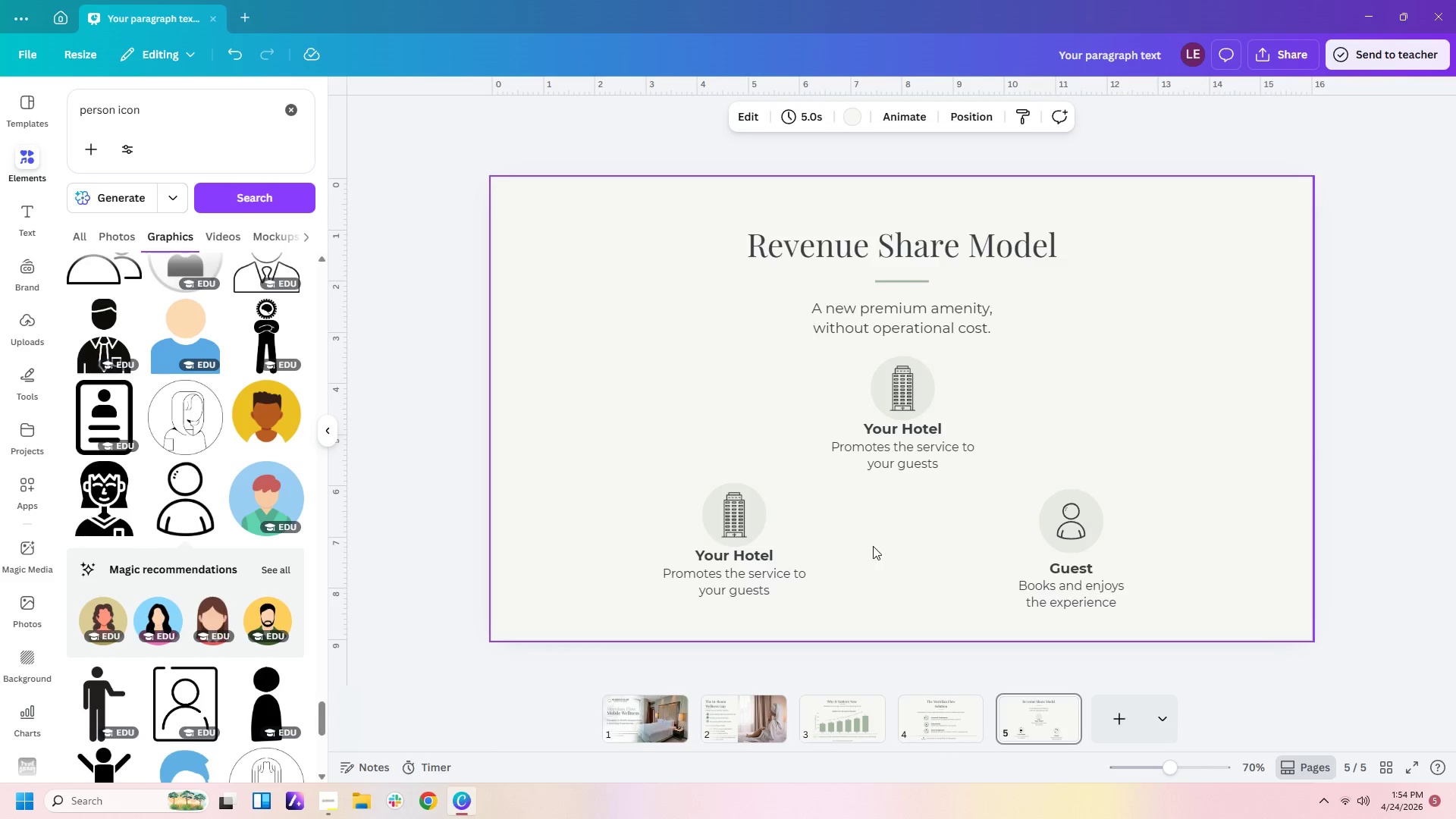 
left_click_drag(start_coordinate=[652, 461], to_coordinate=[821, 606])
 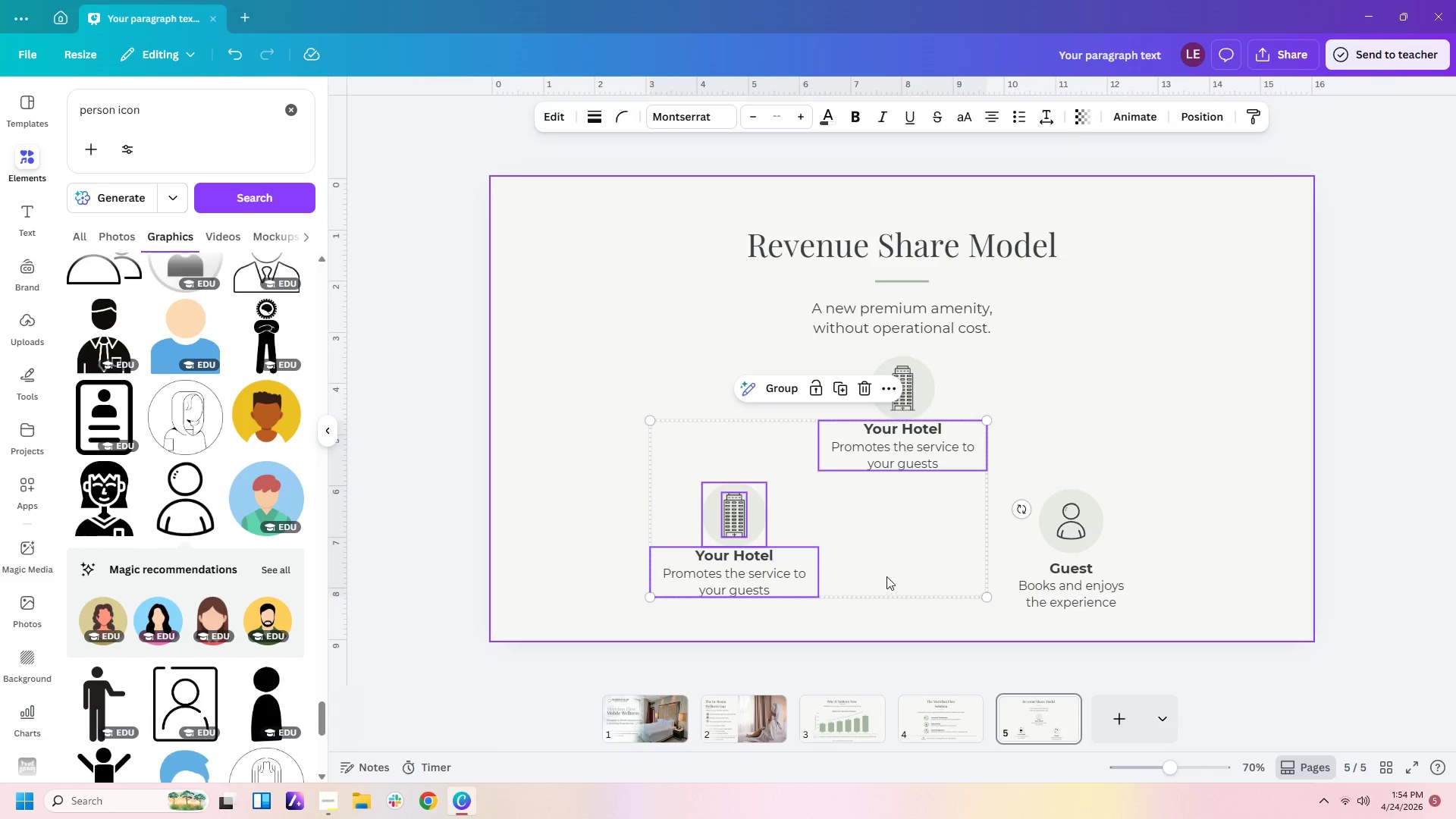 
left_click([883, 627])
 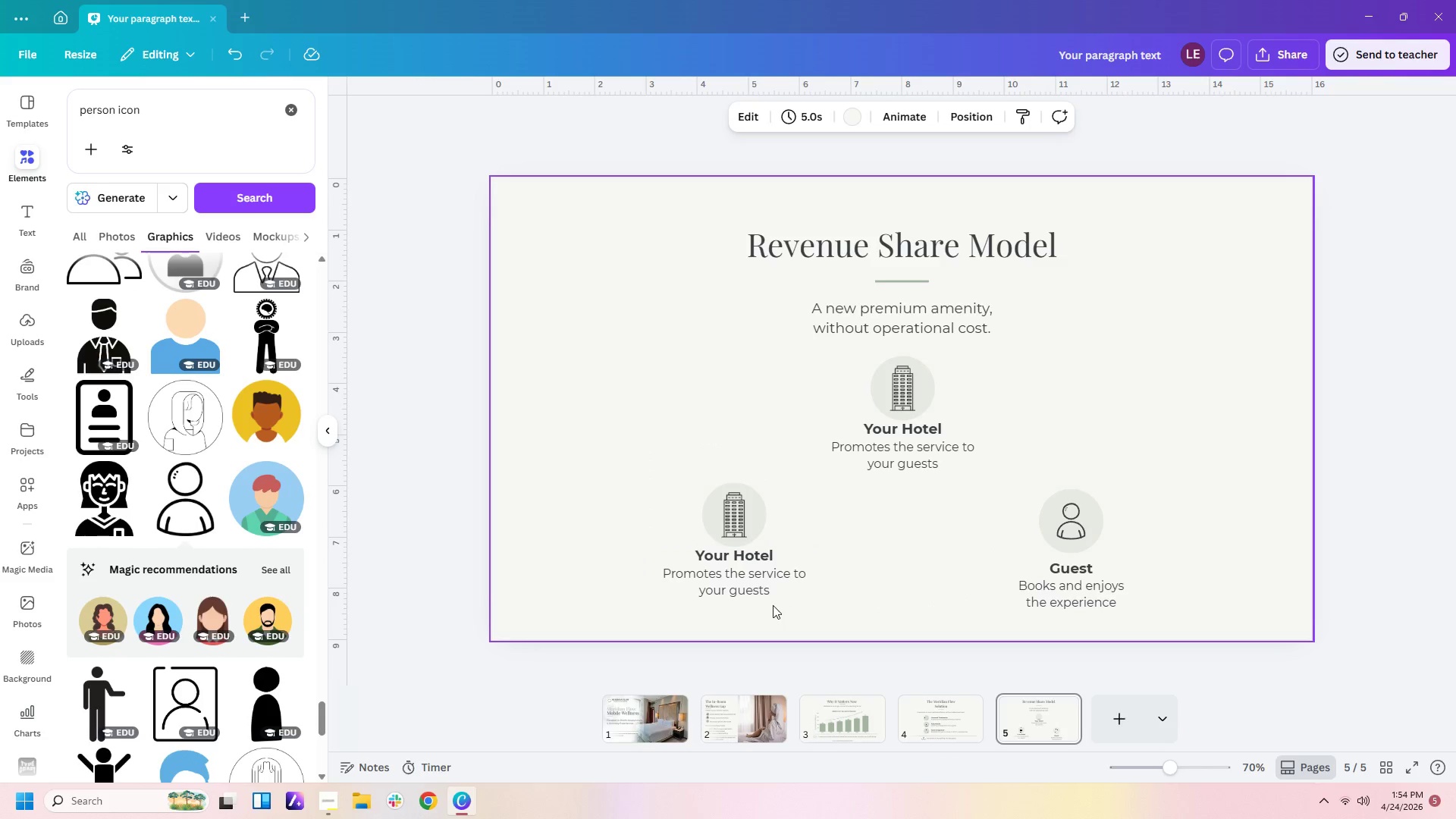 
left_click_drag(start_coordinate=[772, 605], to_coordinate=[741, 492])
 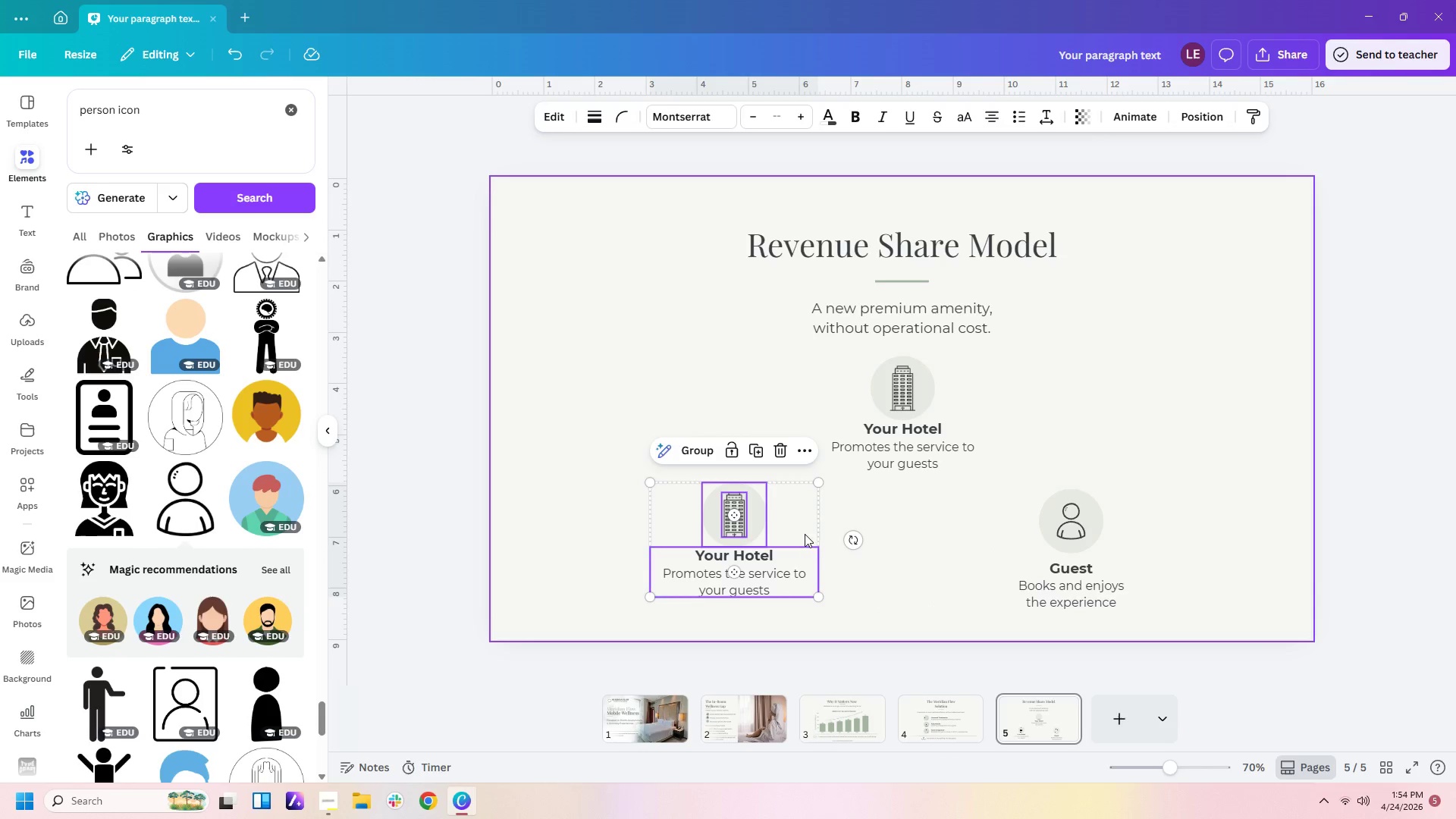 
left_click_drag(start_coordinate=[805, 529], to_coordinate=[806, 539])
 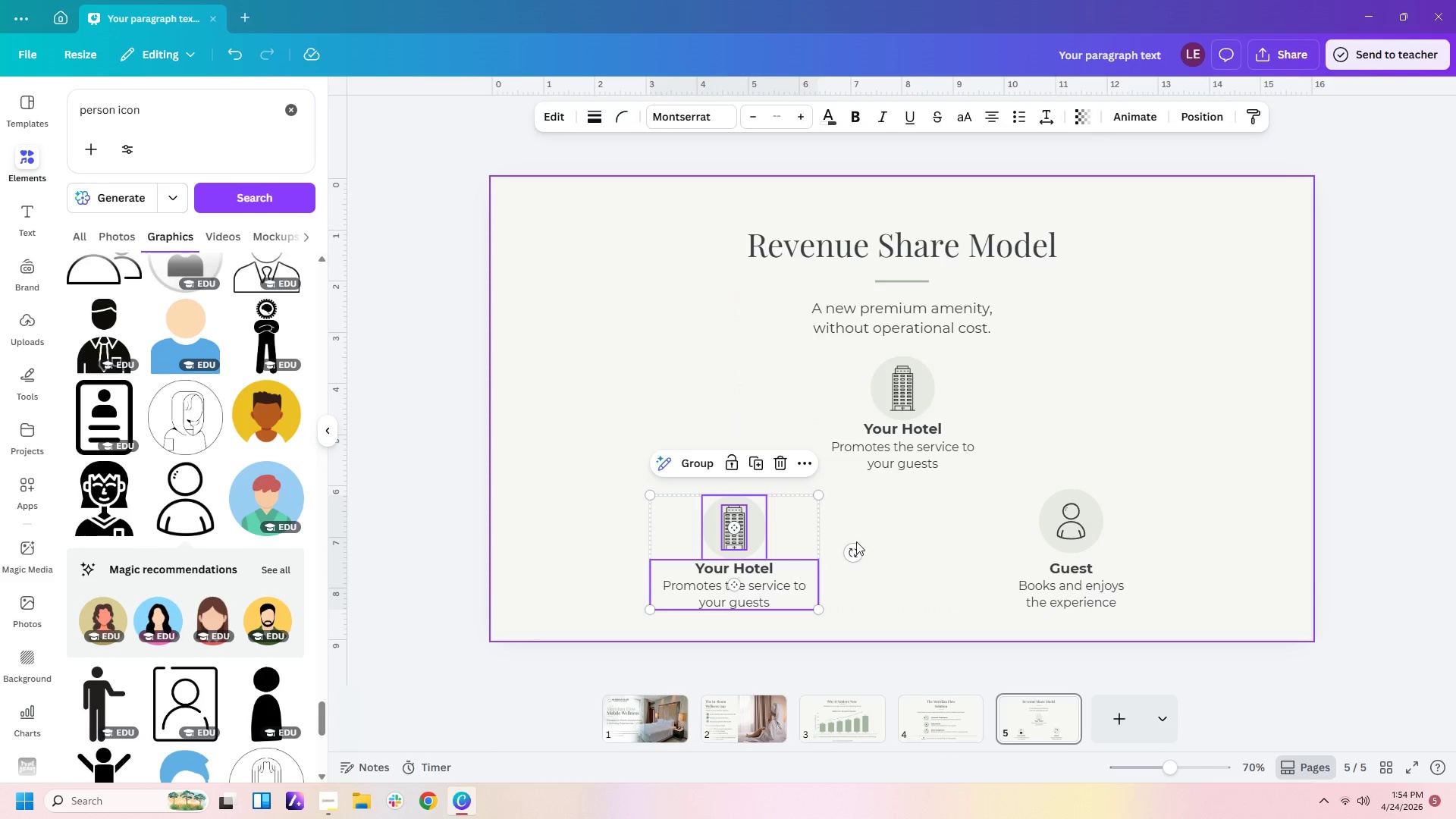 
left_click([856, 541])
 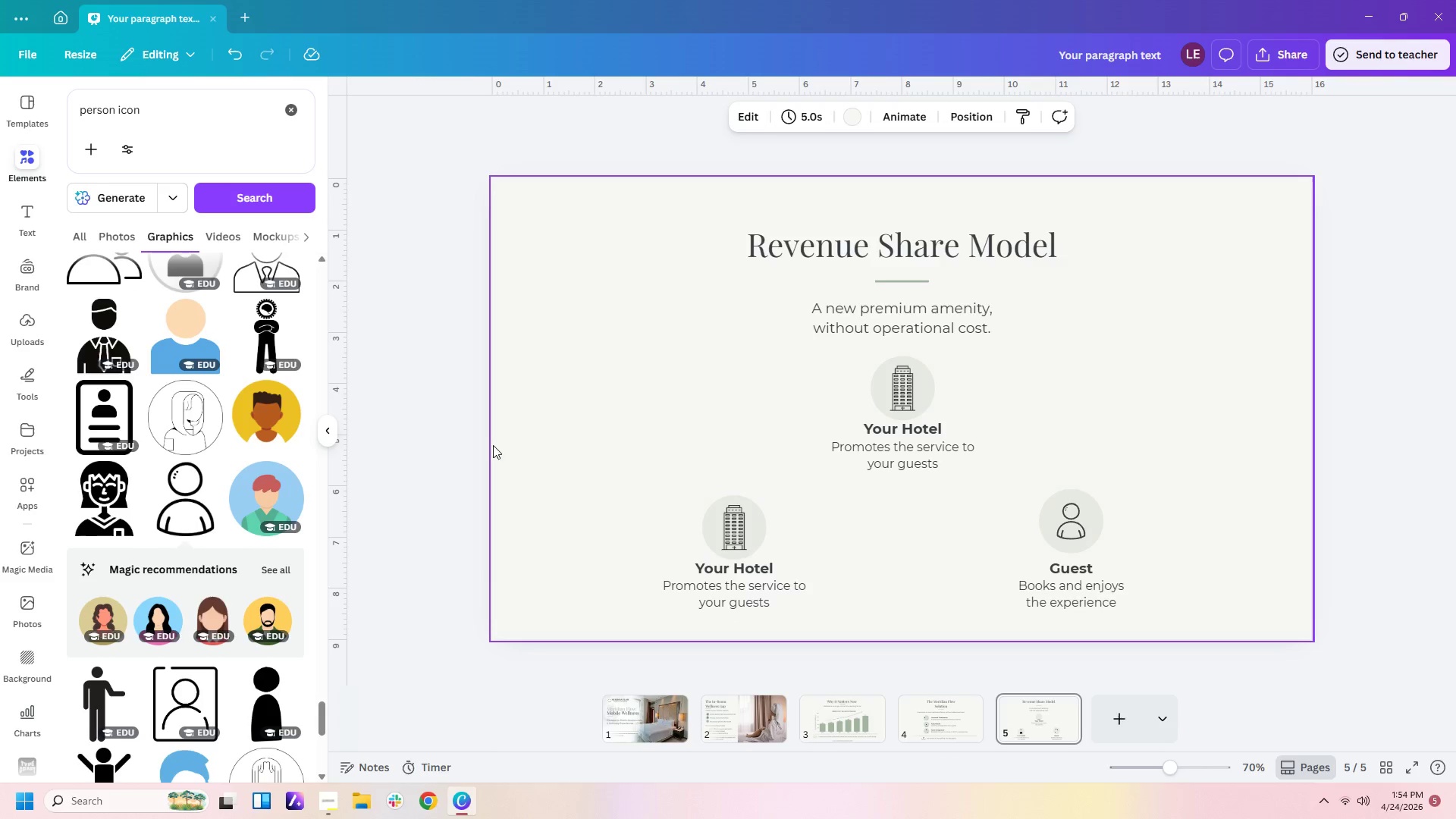 
left_click([755, 565])
 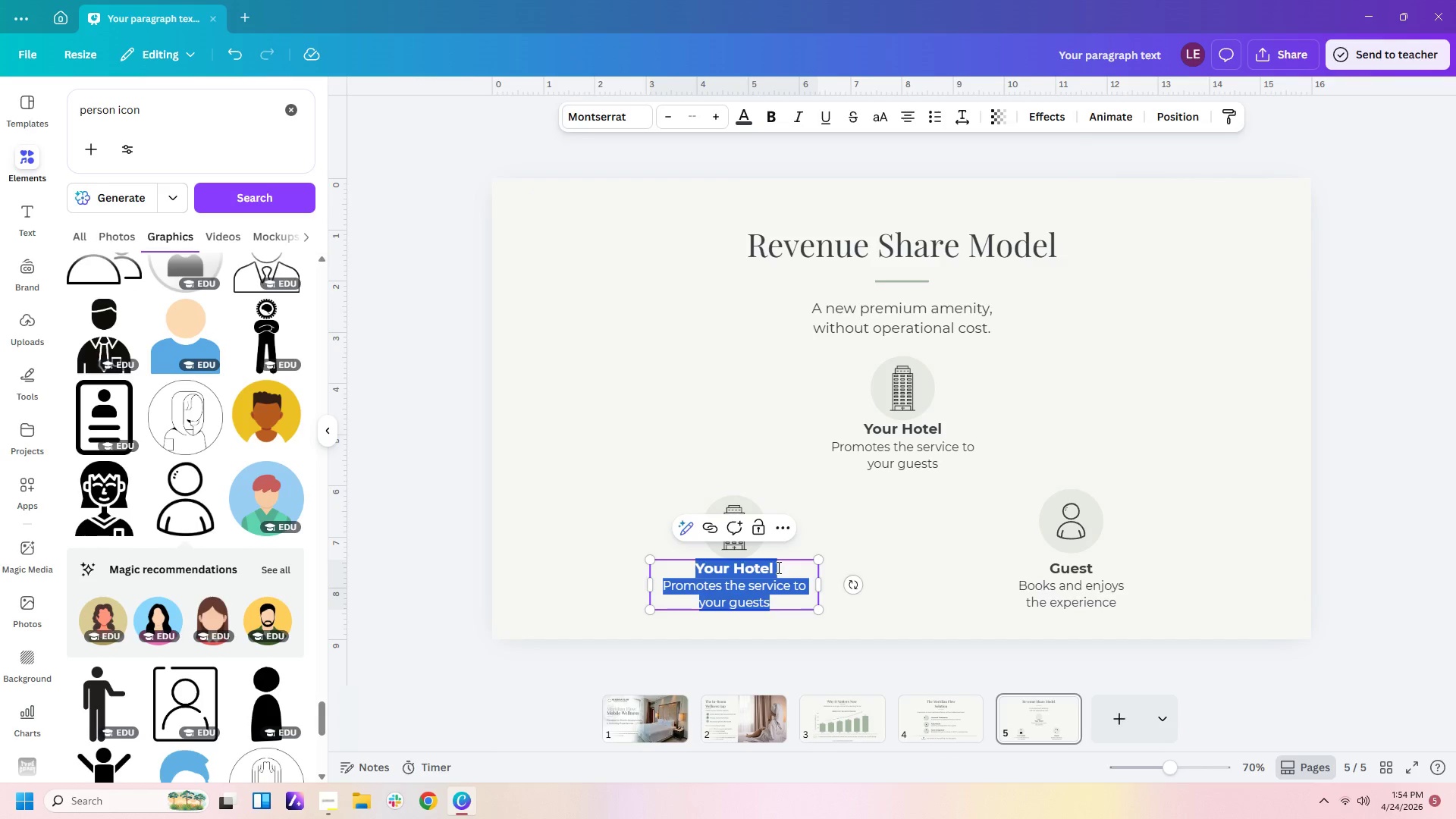 
left_click([777, 567])
 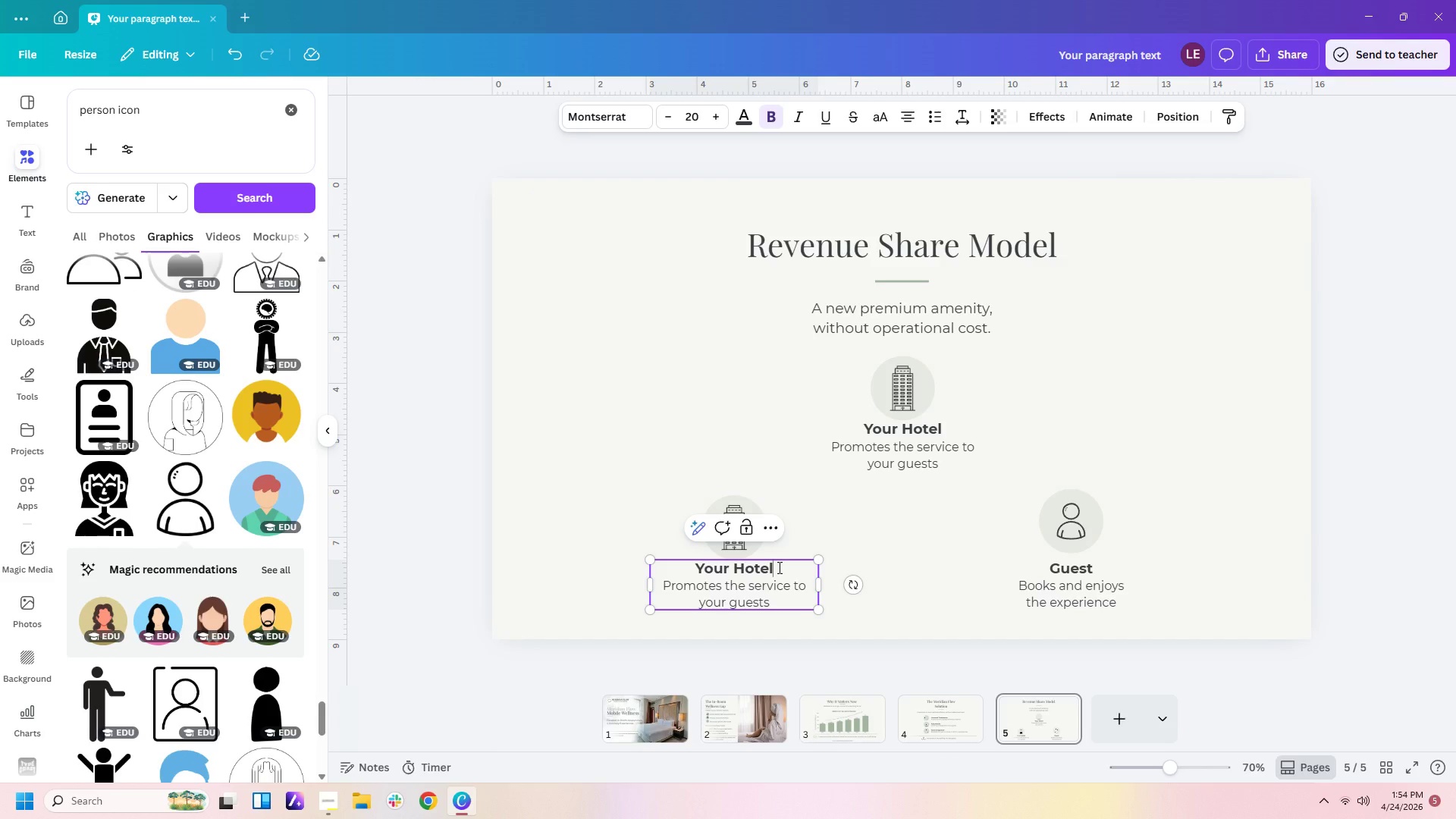 
left_click_drag(start_coordinate=[778, 567], to_coordinate=[697, 576])
 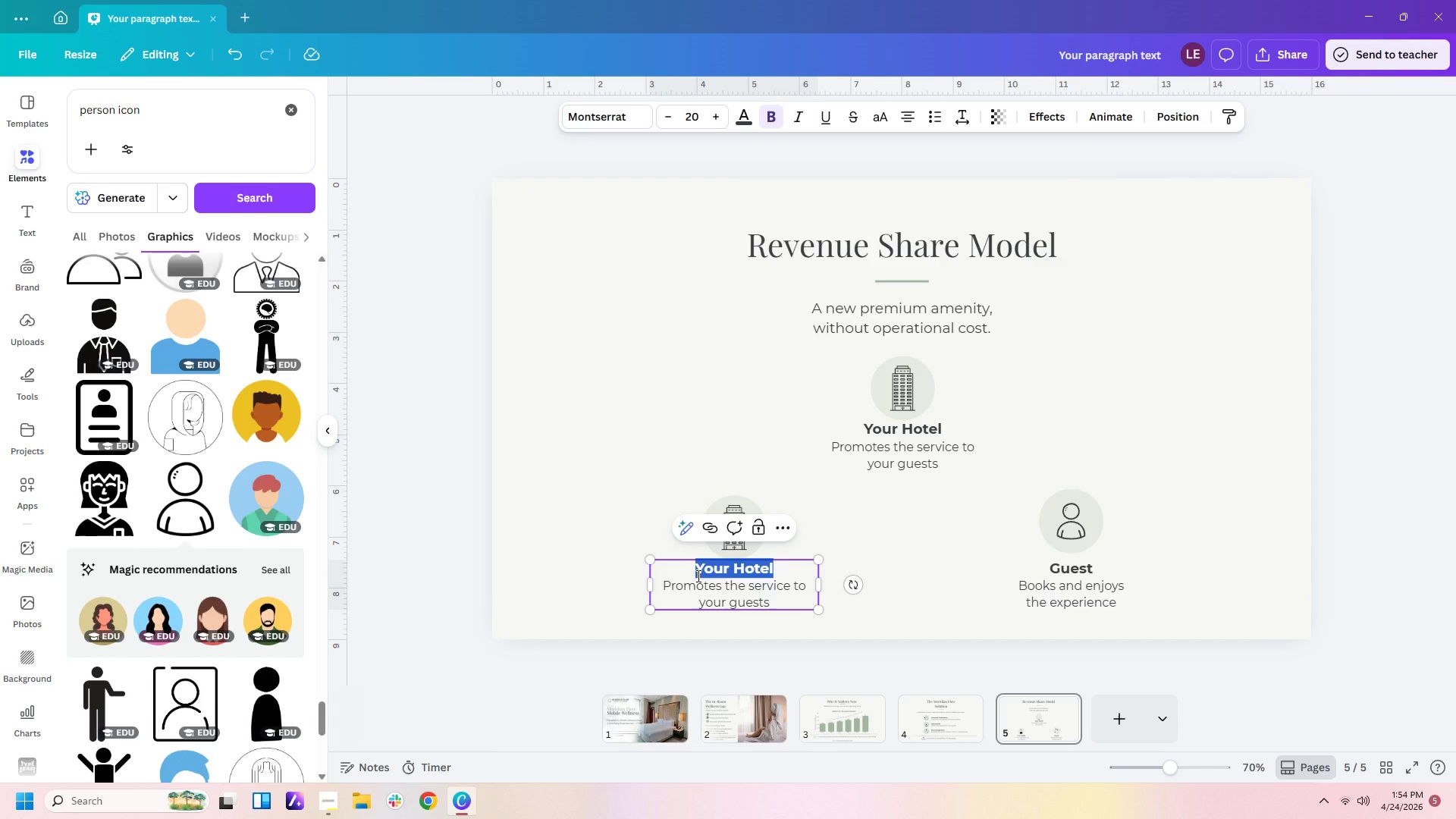 
type(Meridian Flow)
 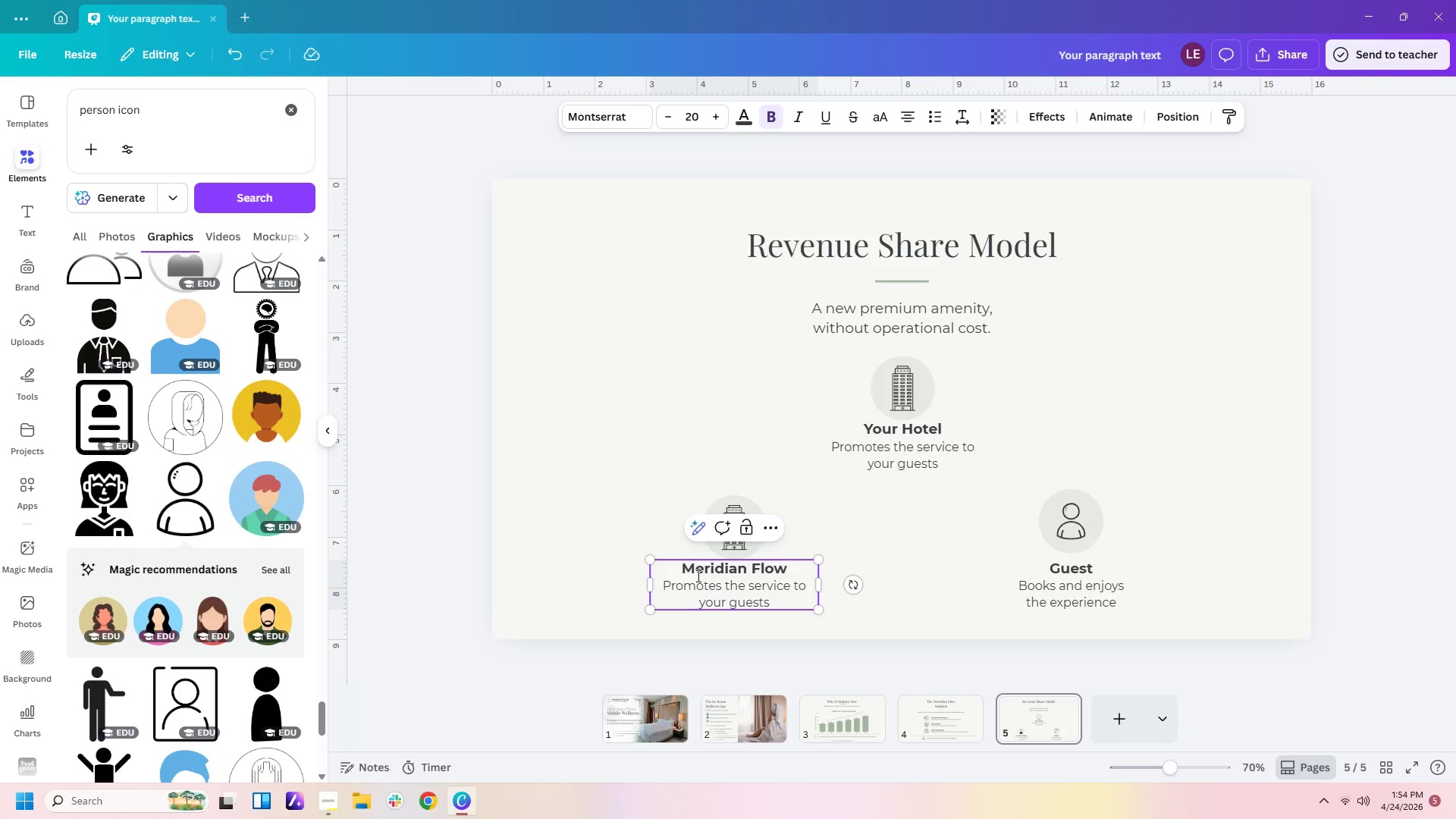 
left_click([728, 606])
 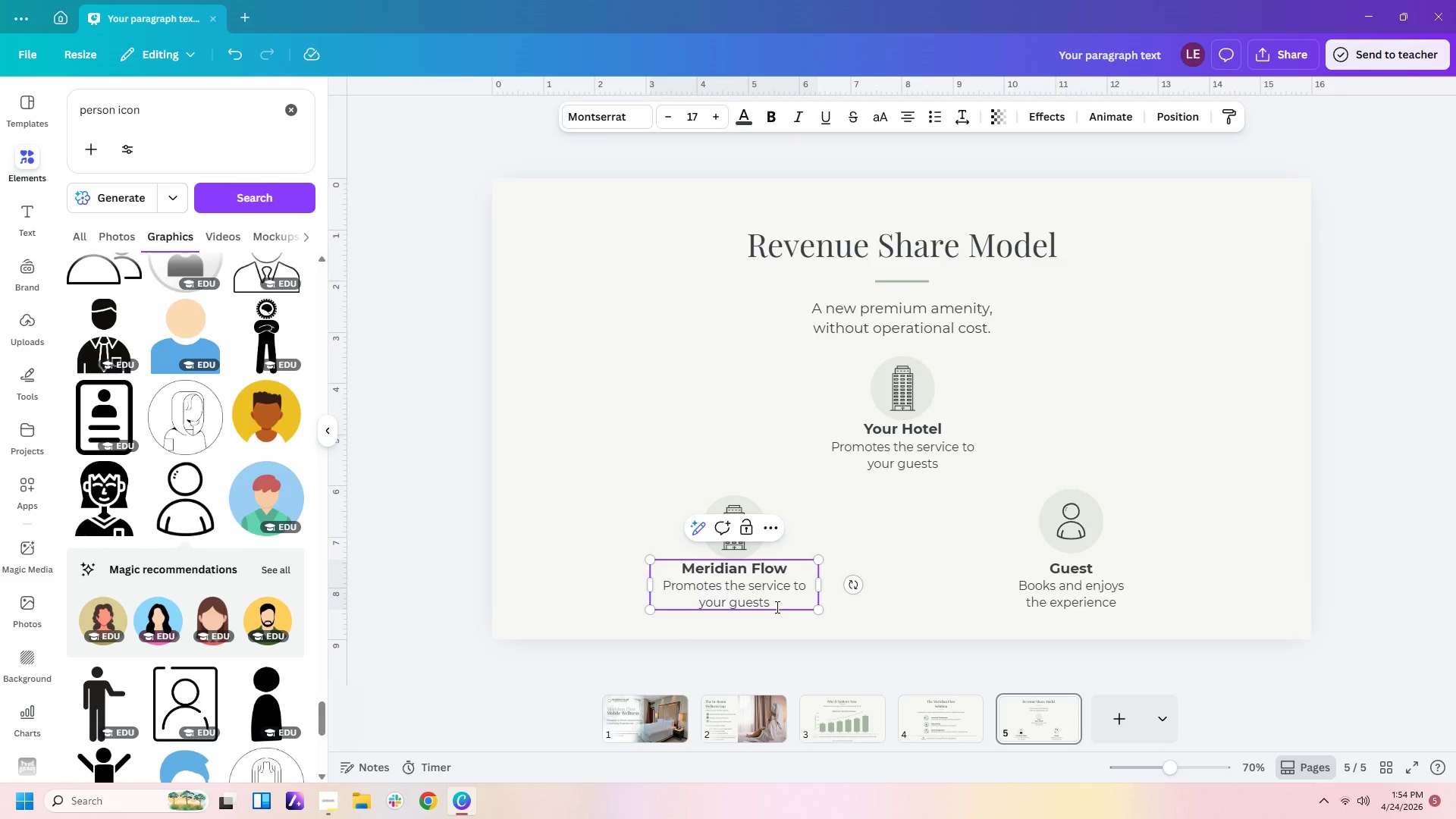 
left_click_drag(start_coordinate=[775, 607], to_coordinate=[664, 585])
 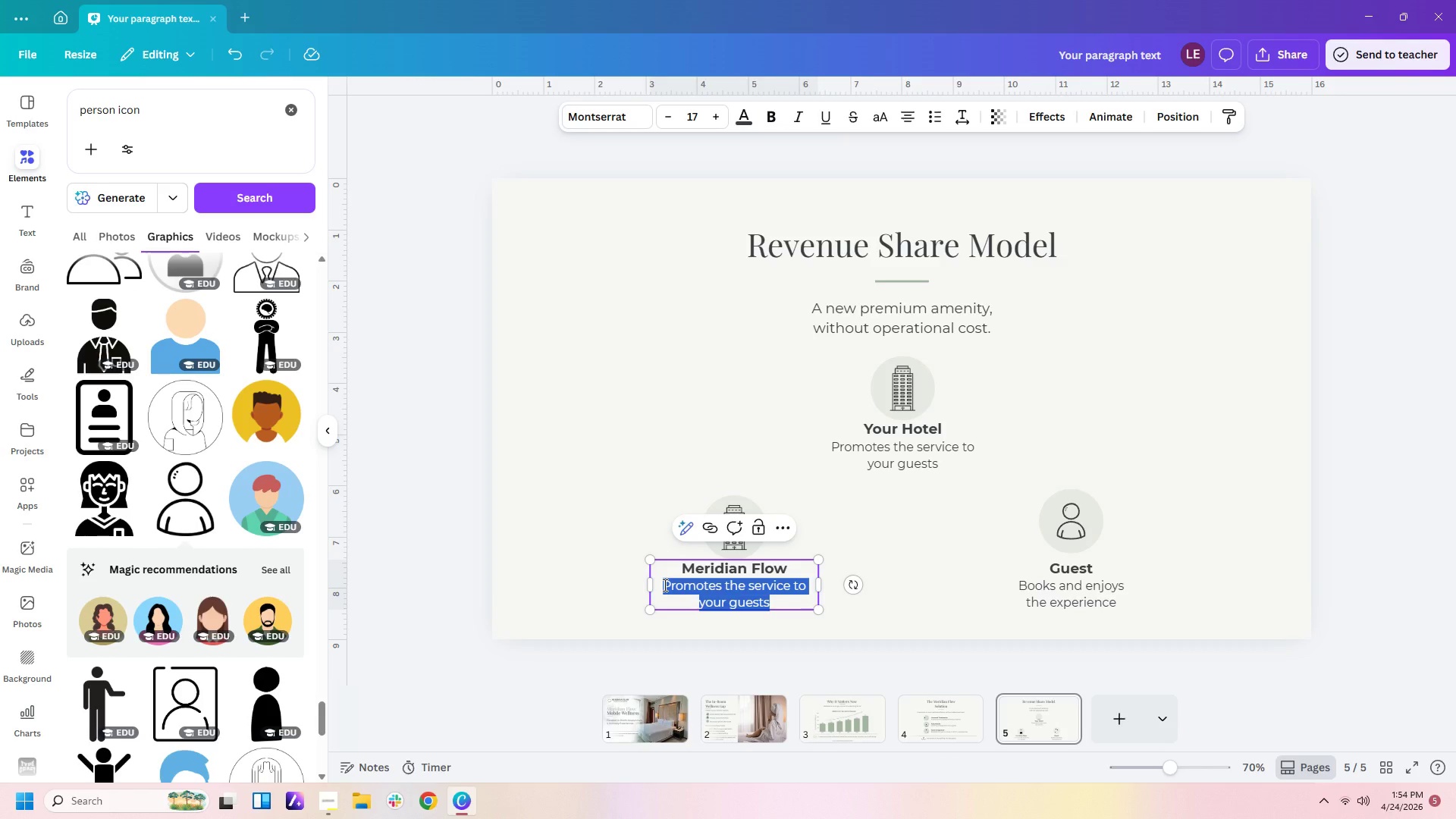 
type(Proviede)
key(Backspace)
key(Backspace)
key(Backspace)
type(ds)
key(Backspace)
type(es practioners, equipmeny)
key(Backspace)
type(t & service.)
key(Backspace)
 